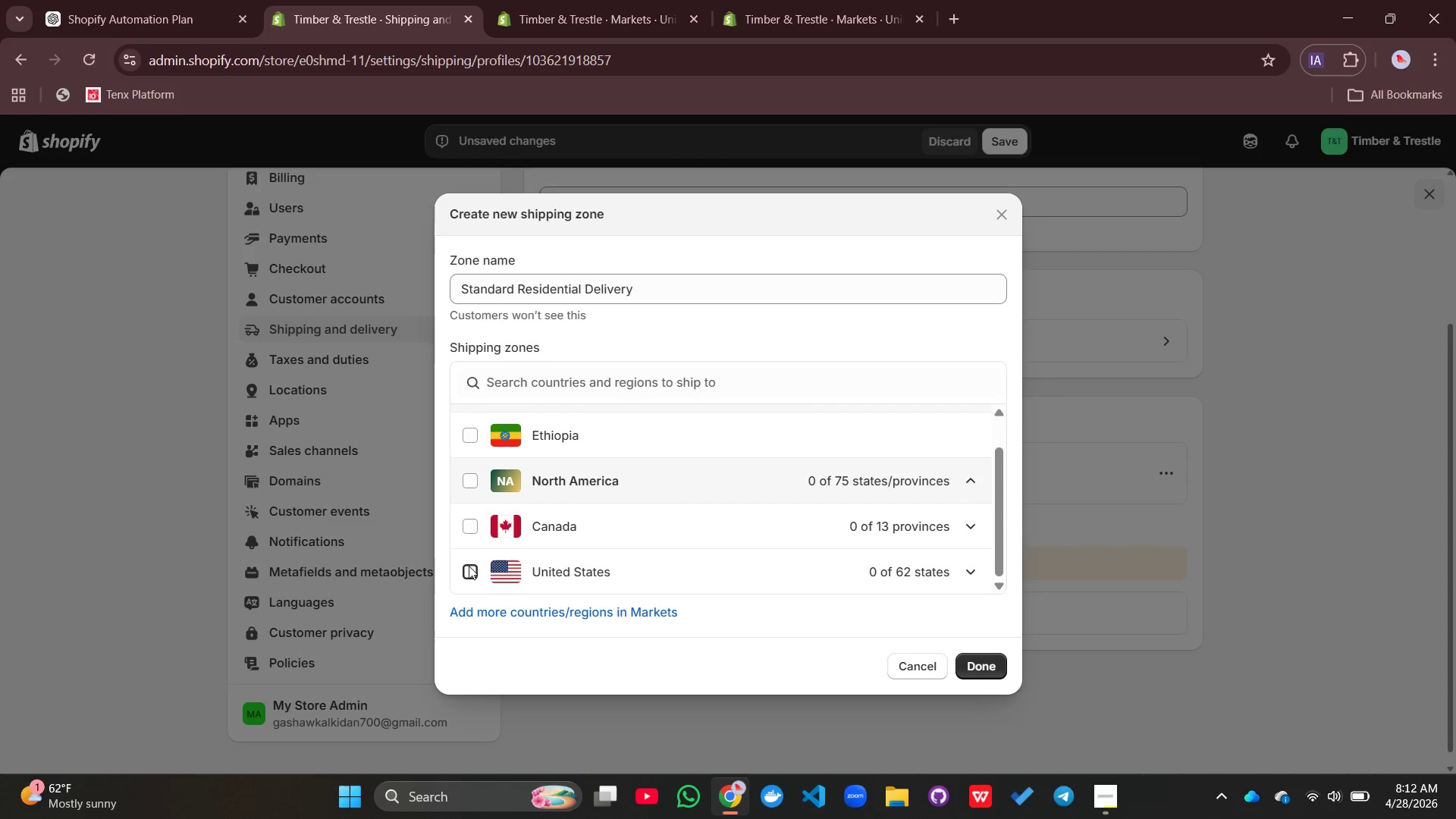 
left_click([469, 566])
 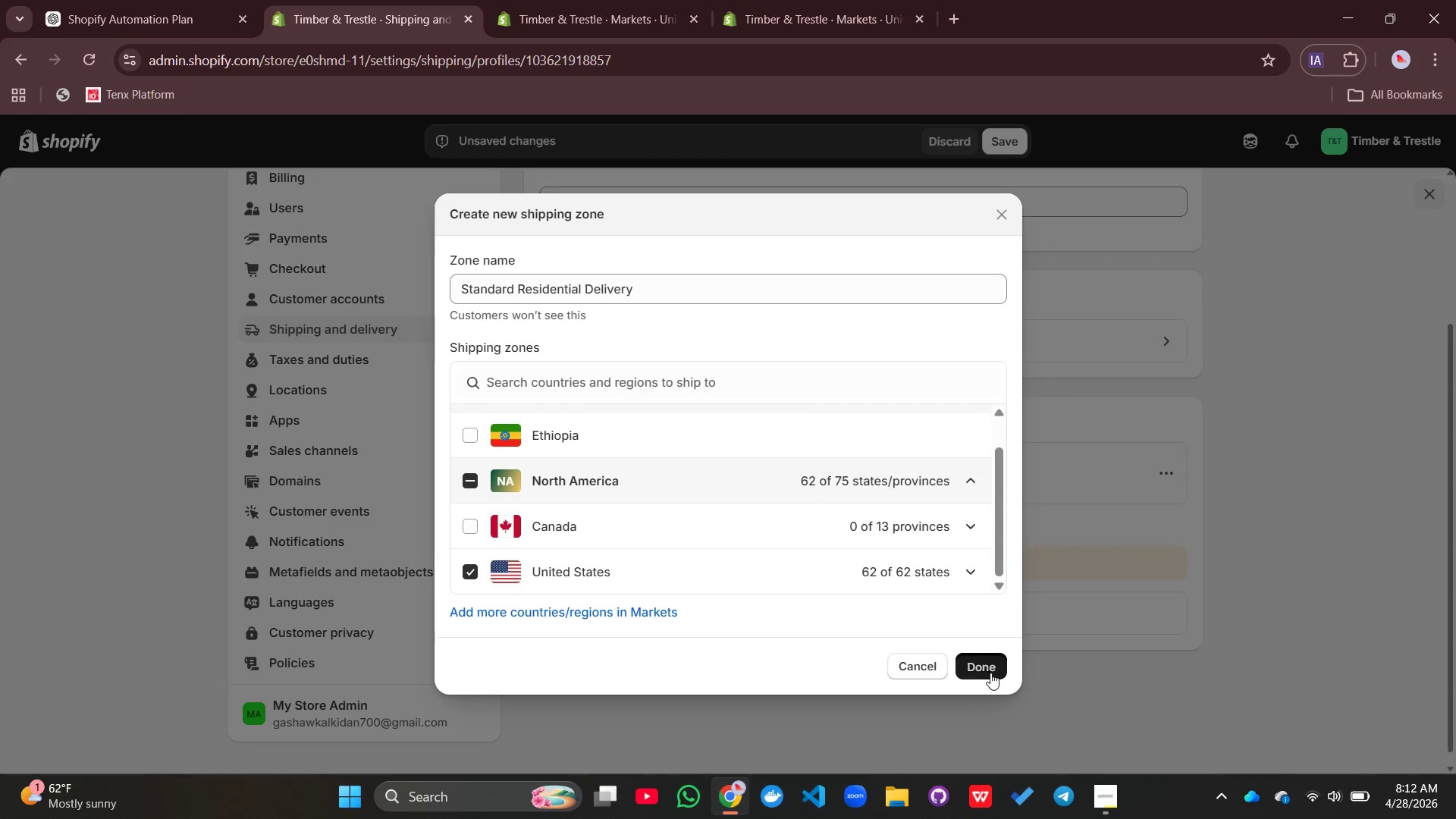 
left_click([990, 673])
 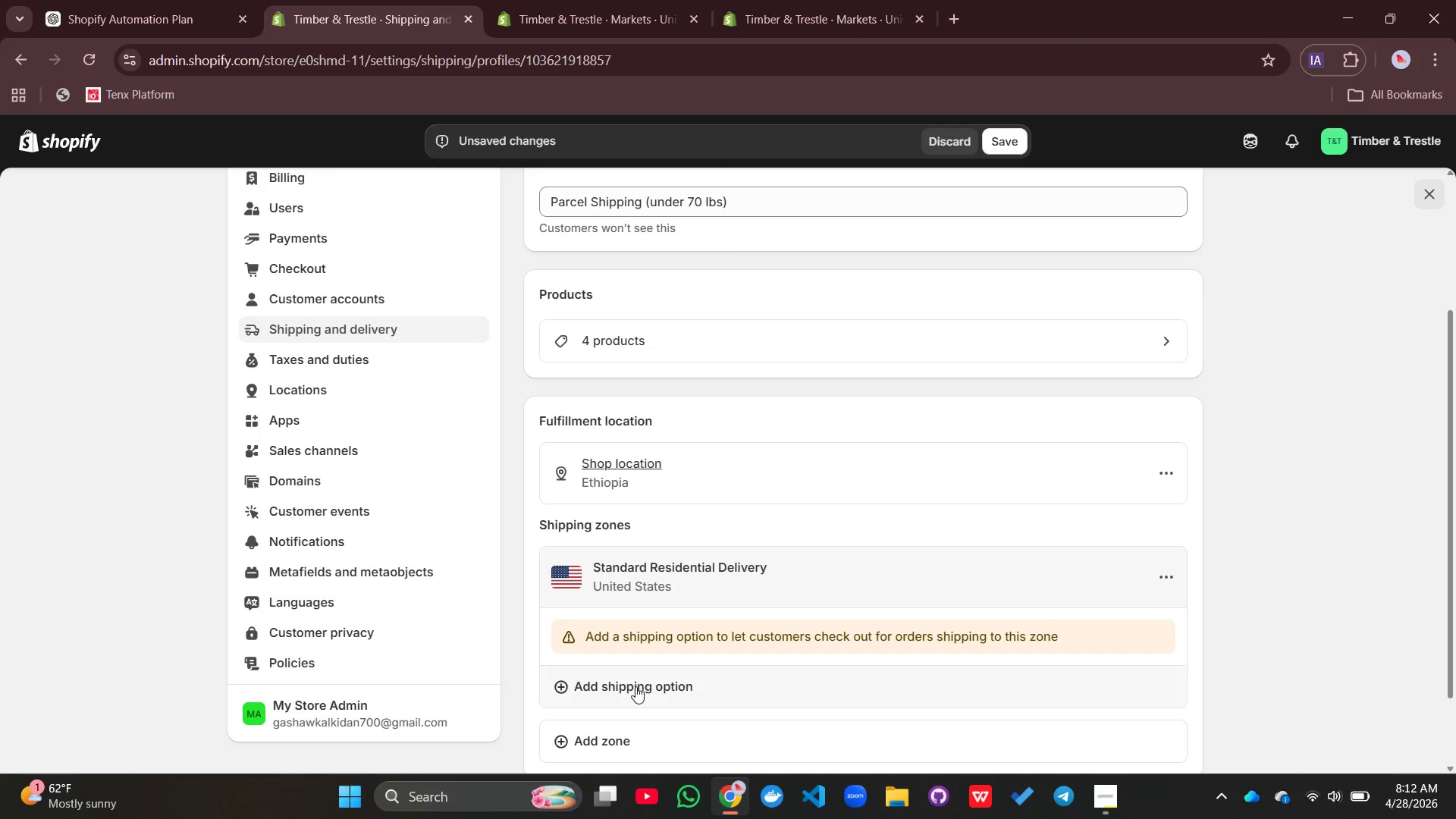 
left_click([630, 689])
 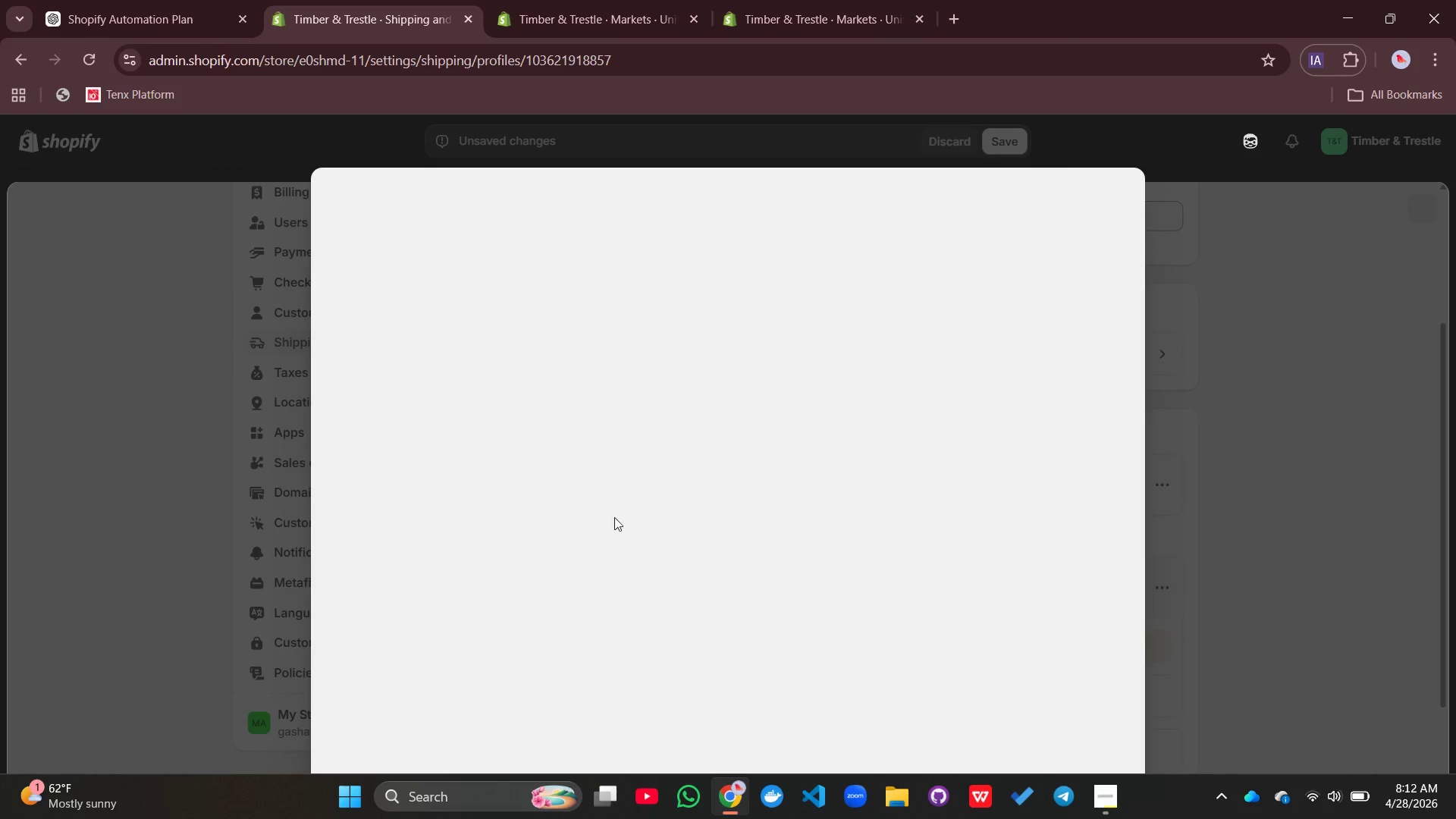 
mouse_move([538, 332])
 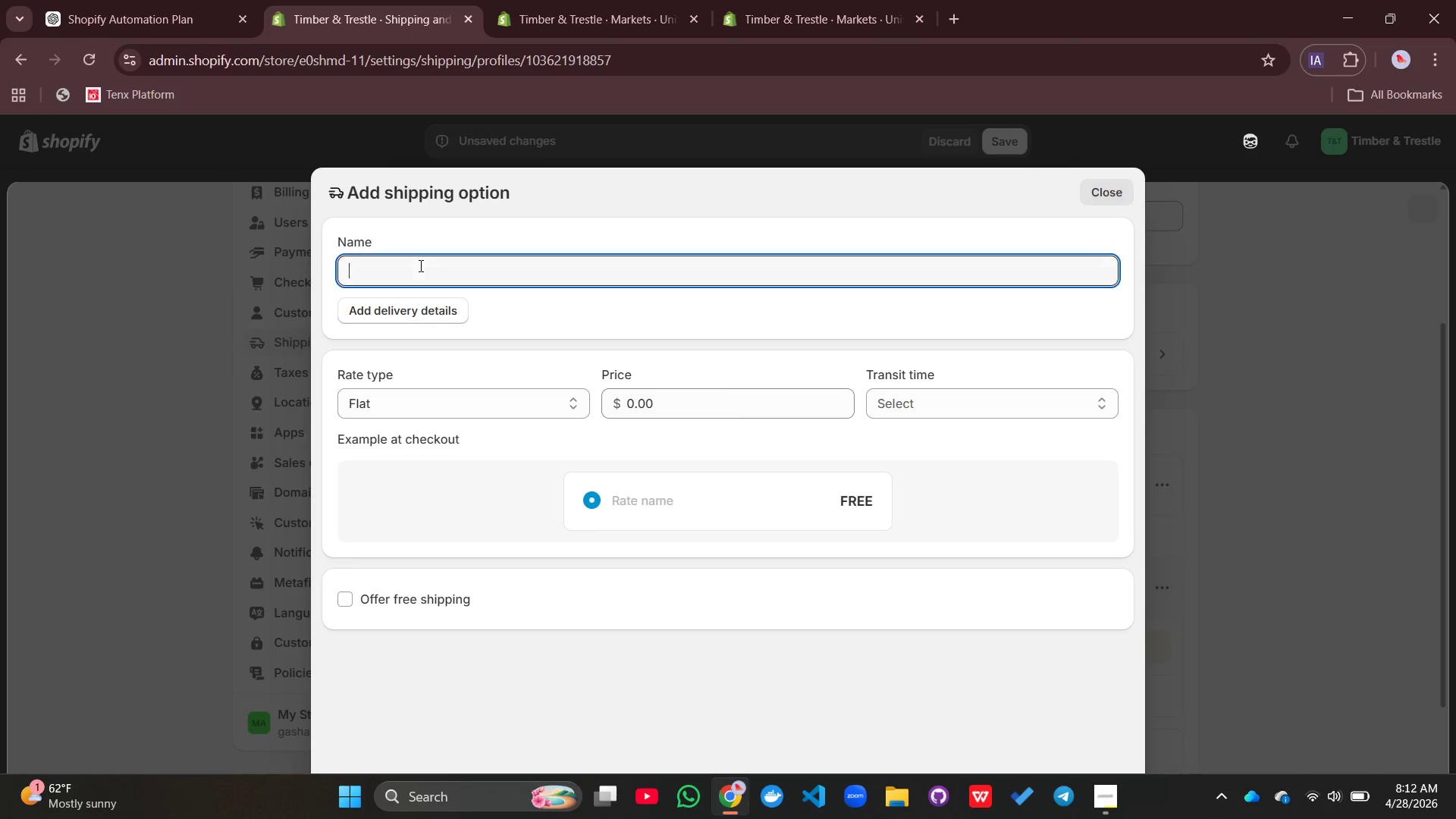 
left_click([419, 265])
 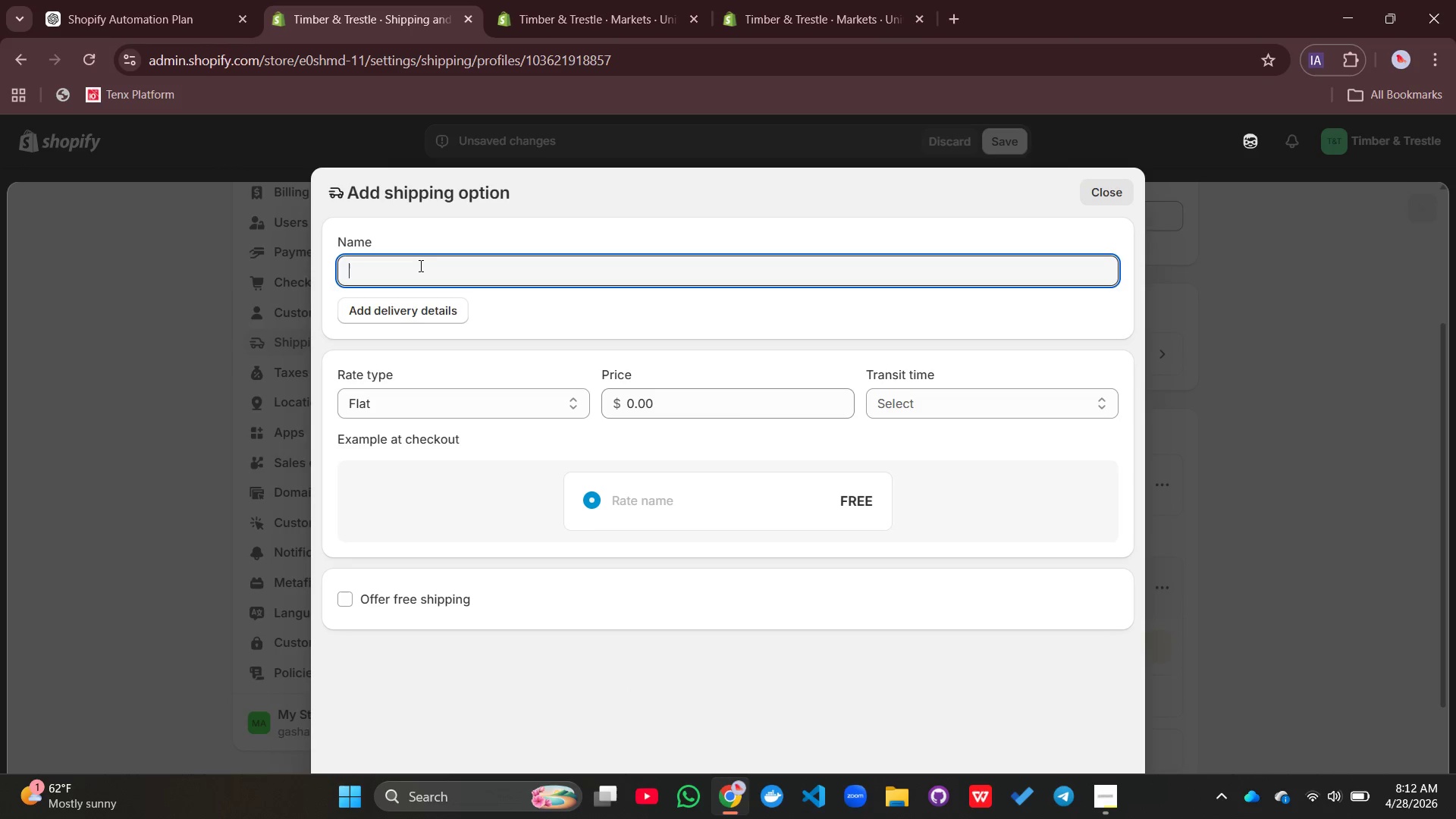 
type(Standard Shipping)
 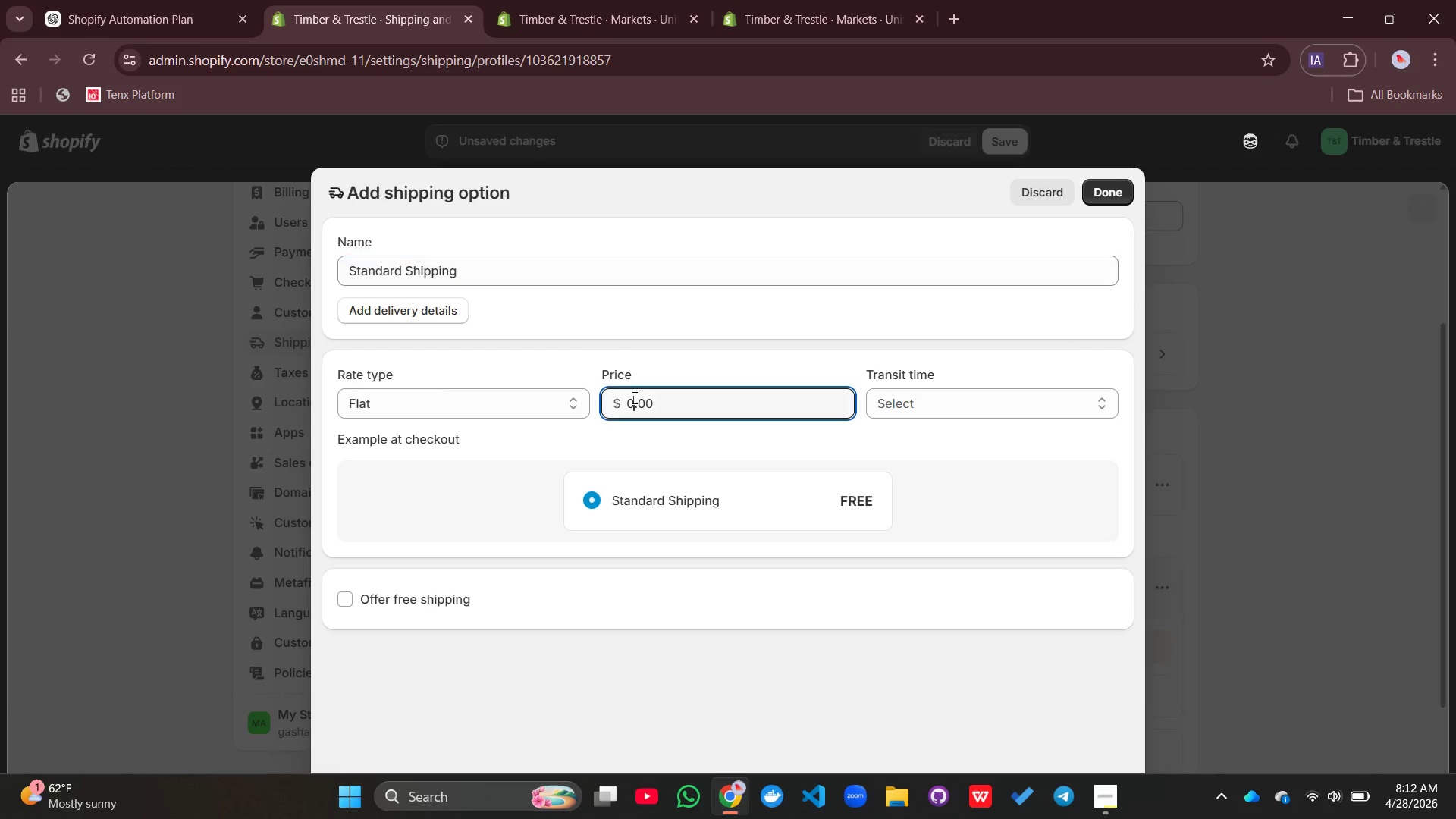 
left_click([633, 397])
 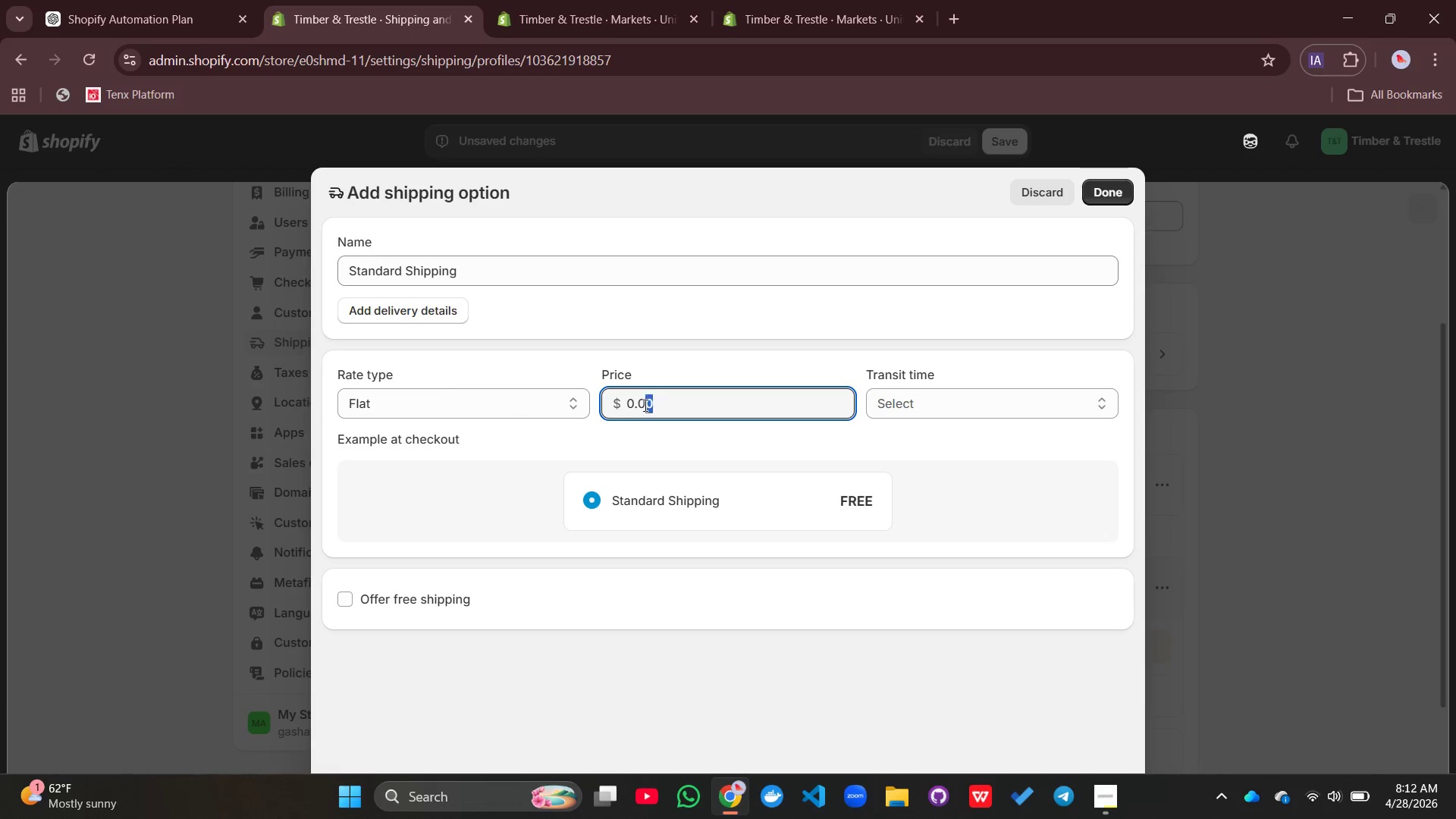 
left_click_drag(start_coordinate=[677, 402], to_coordinate=[619, 407])
 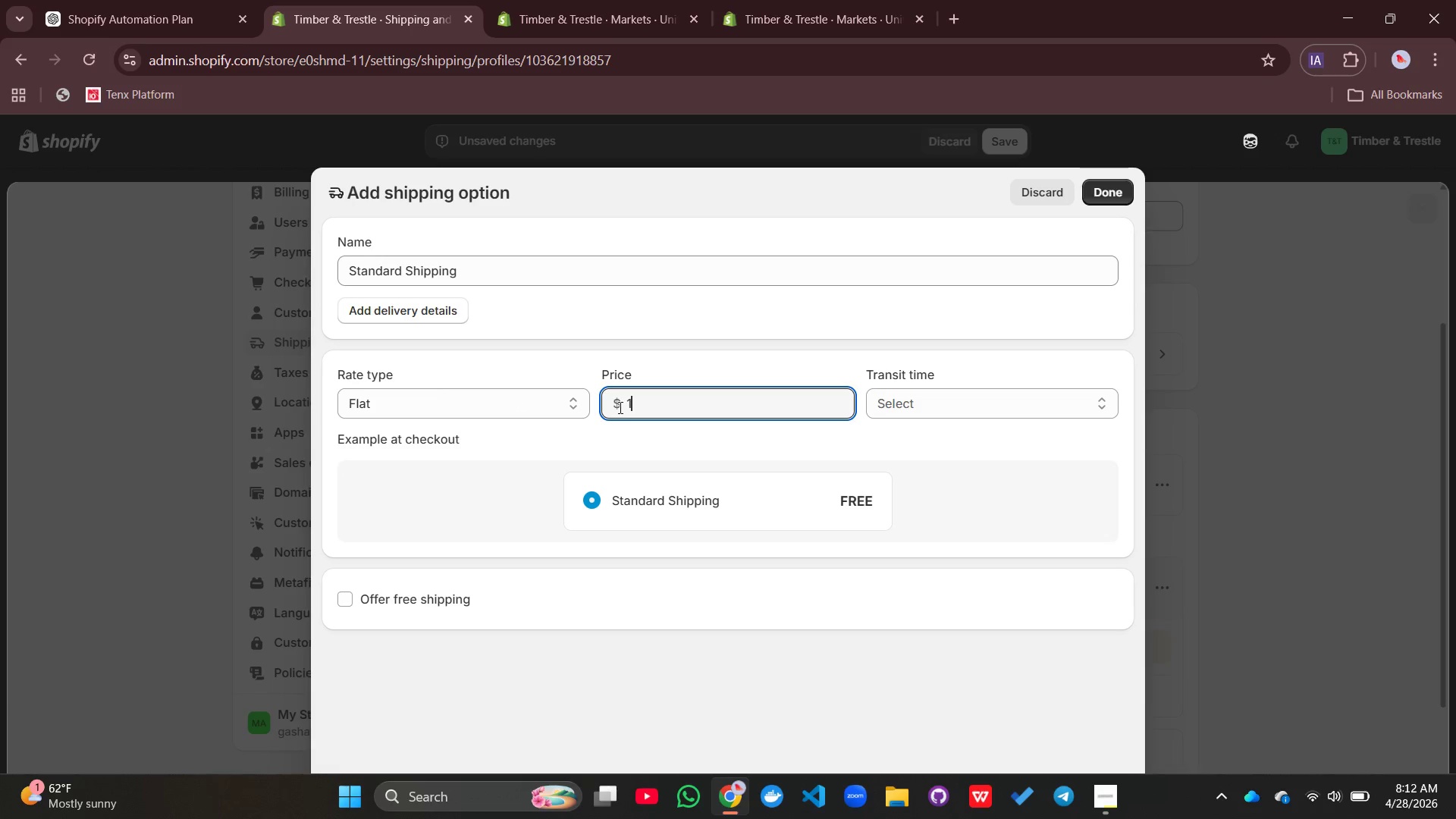 
type(15)
 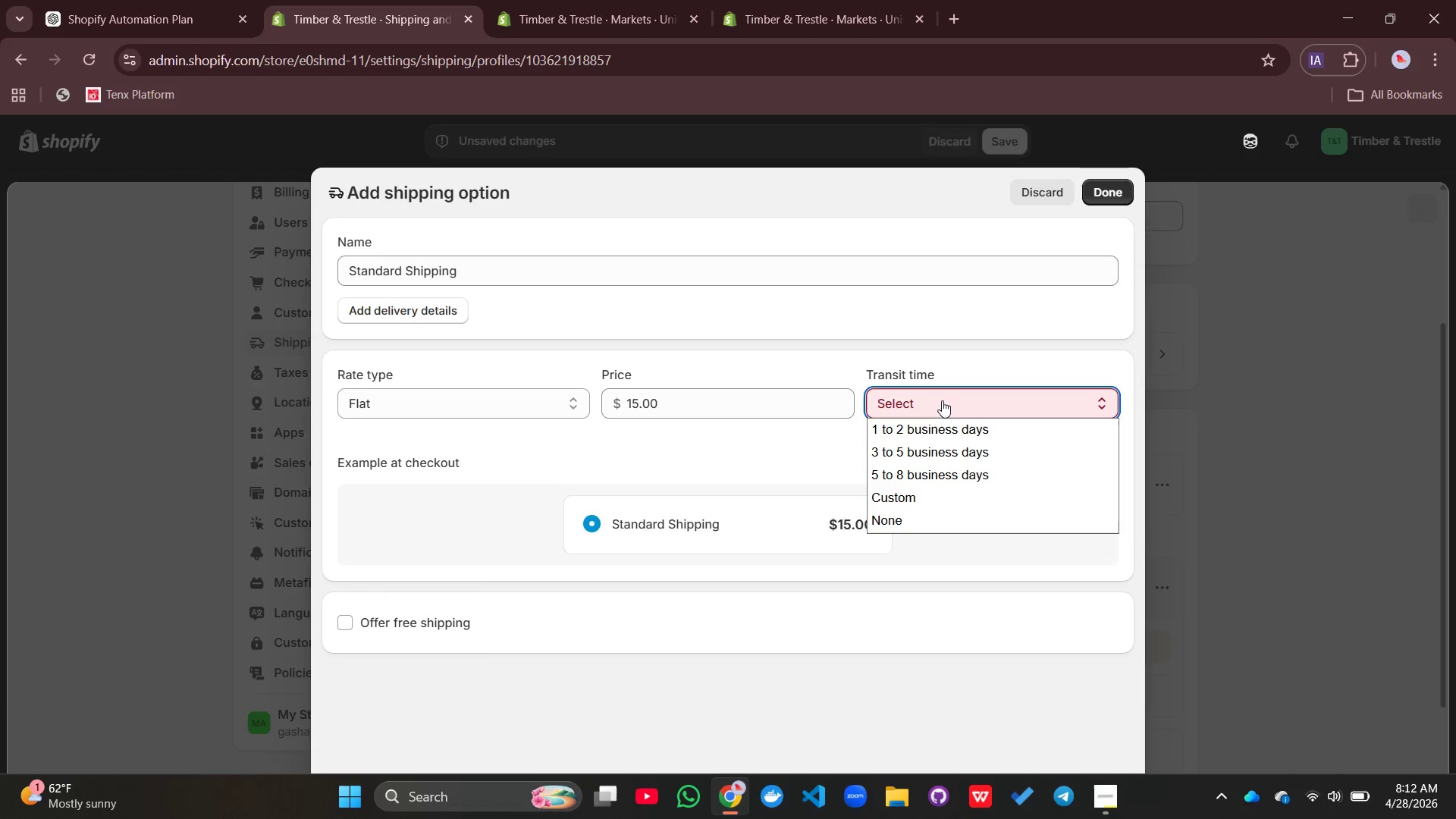 
left_click([942, 400])
 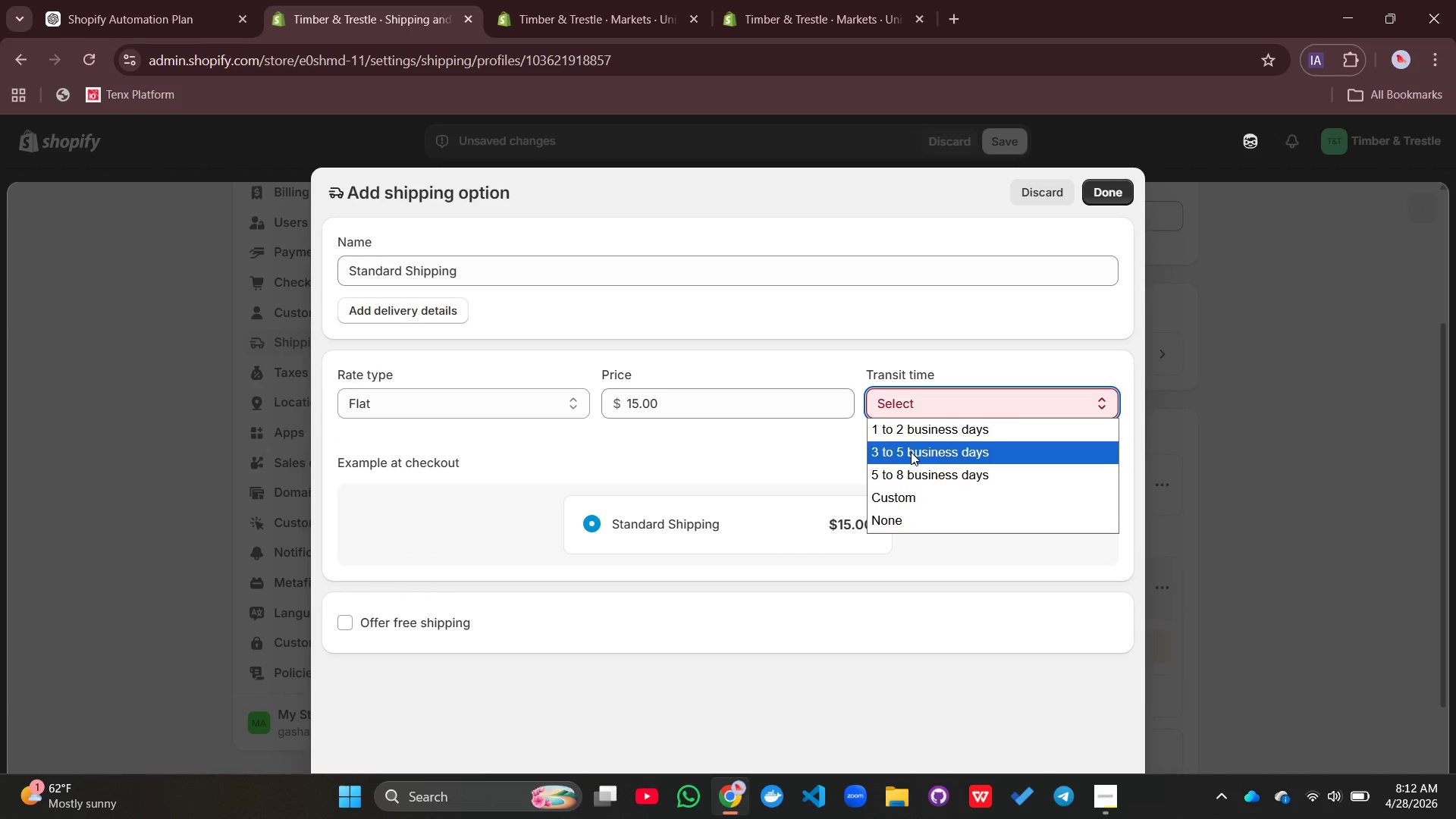 
left_click([911, 452])
 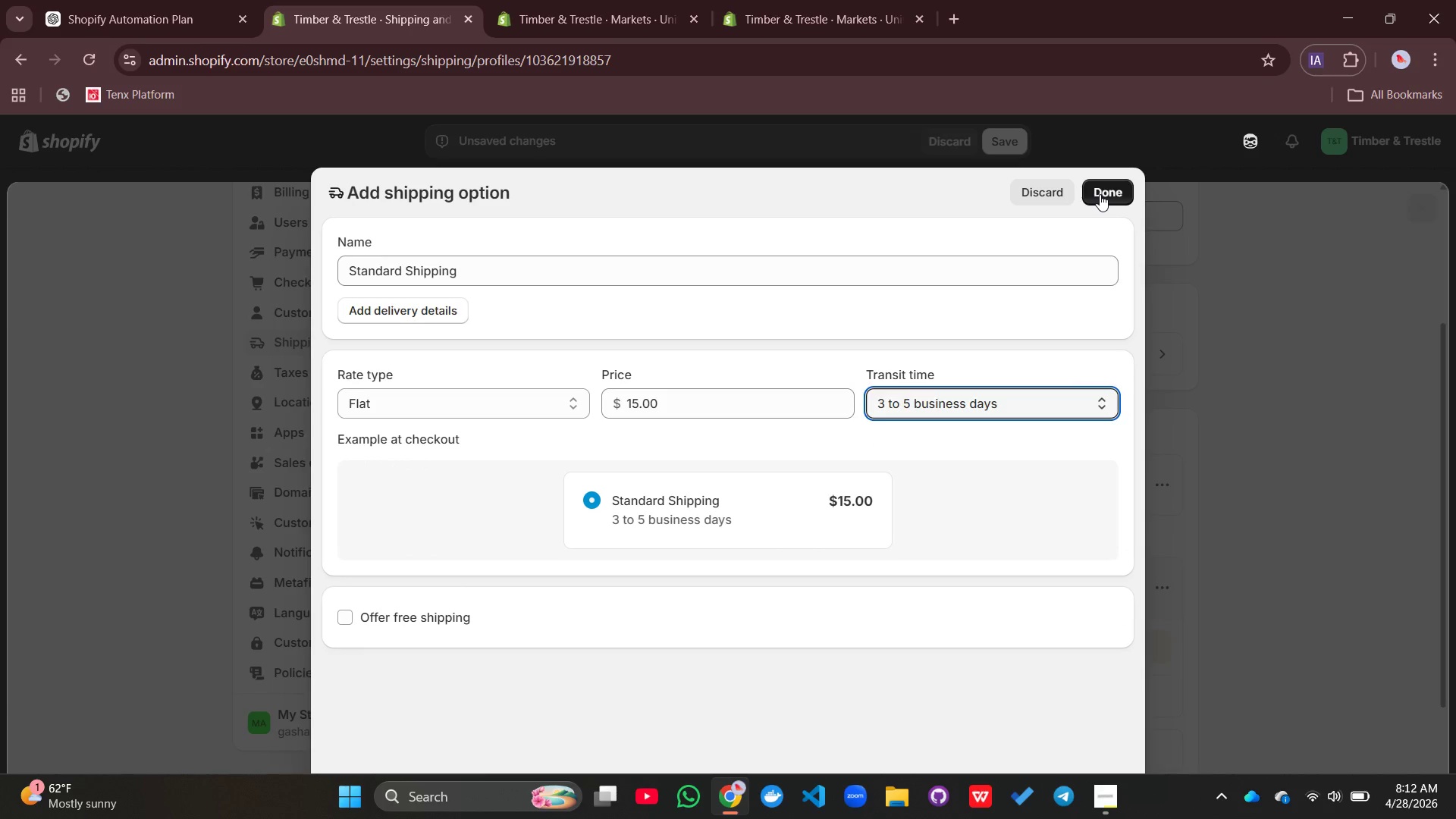 
left_click([1100, 194])
 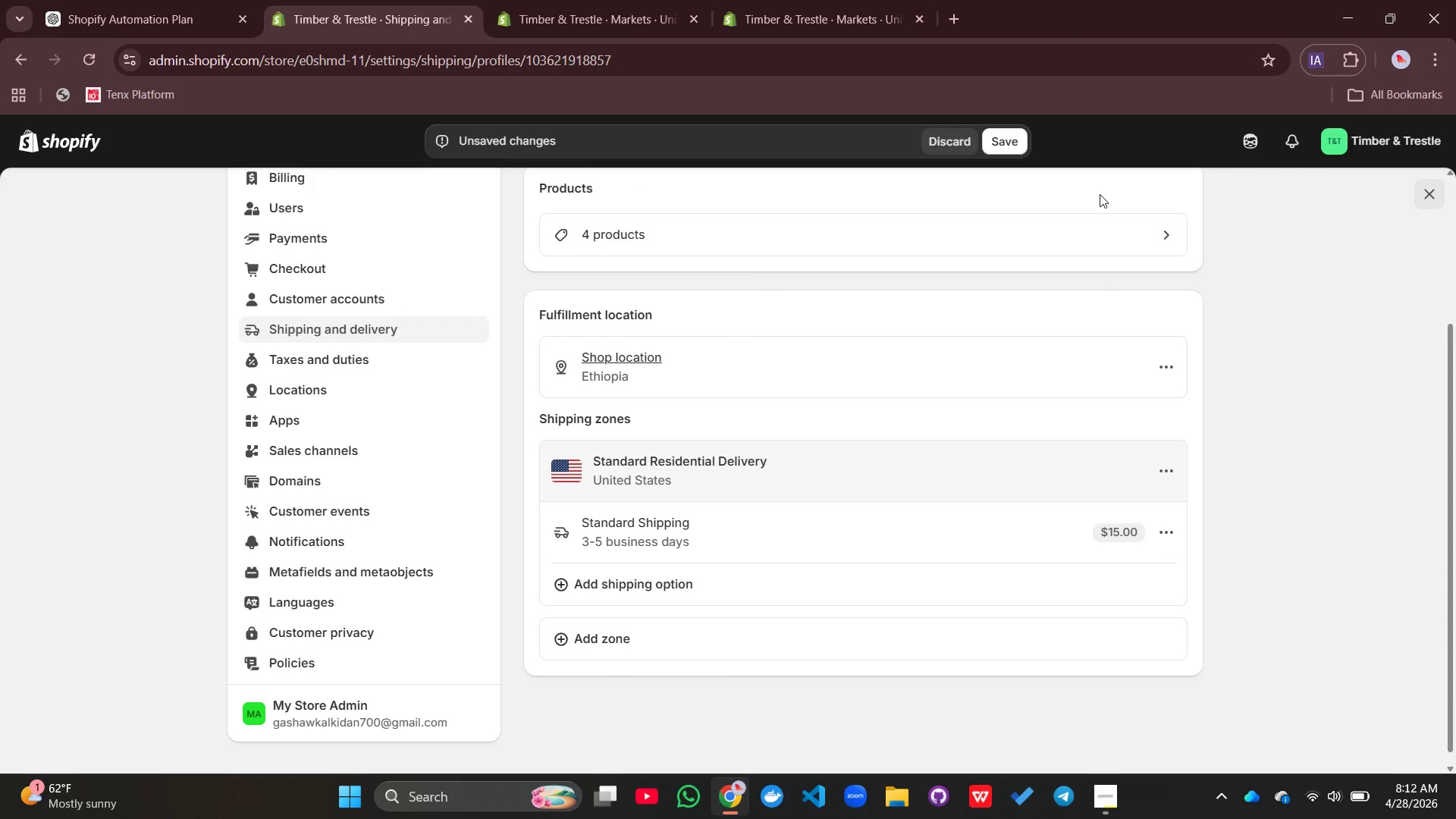 
wait(12.02)
 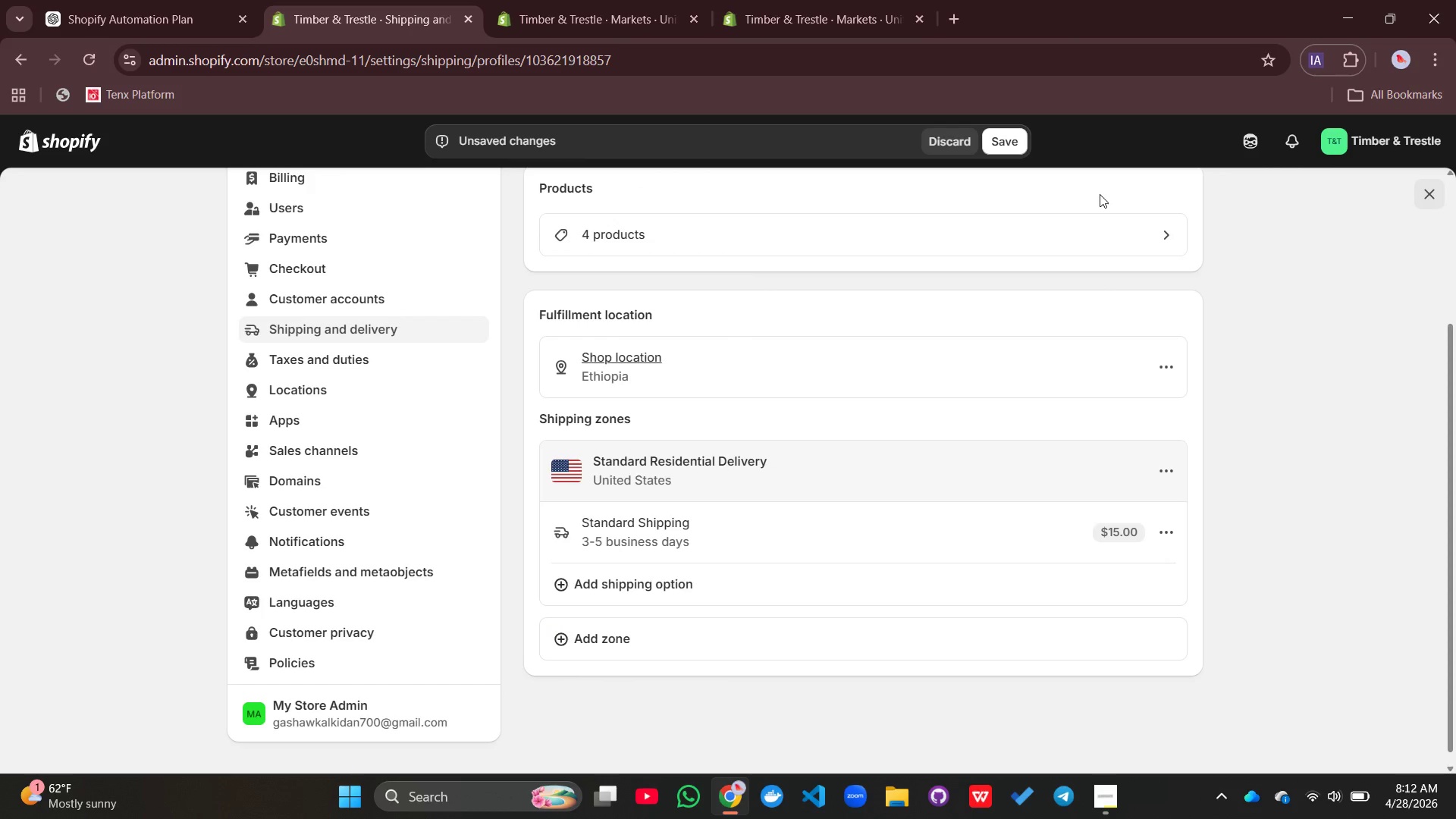 
left_click([588, 638])
 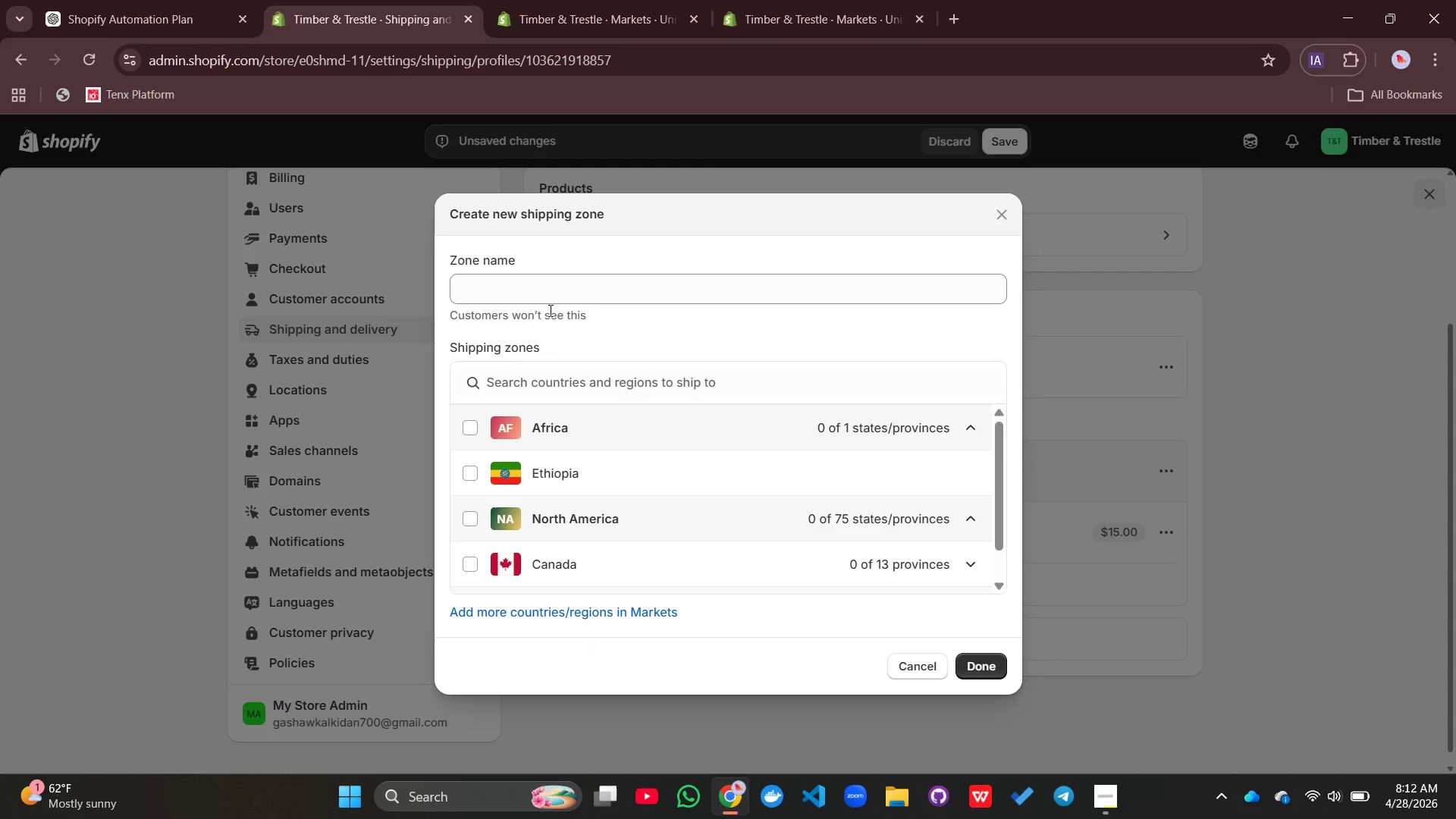 
left_click([549, 310])
 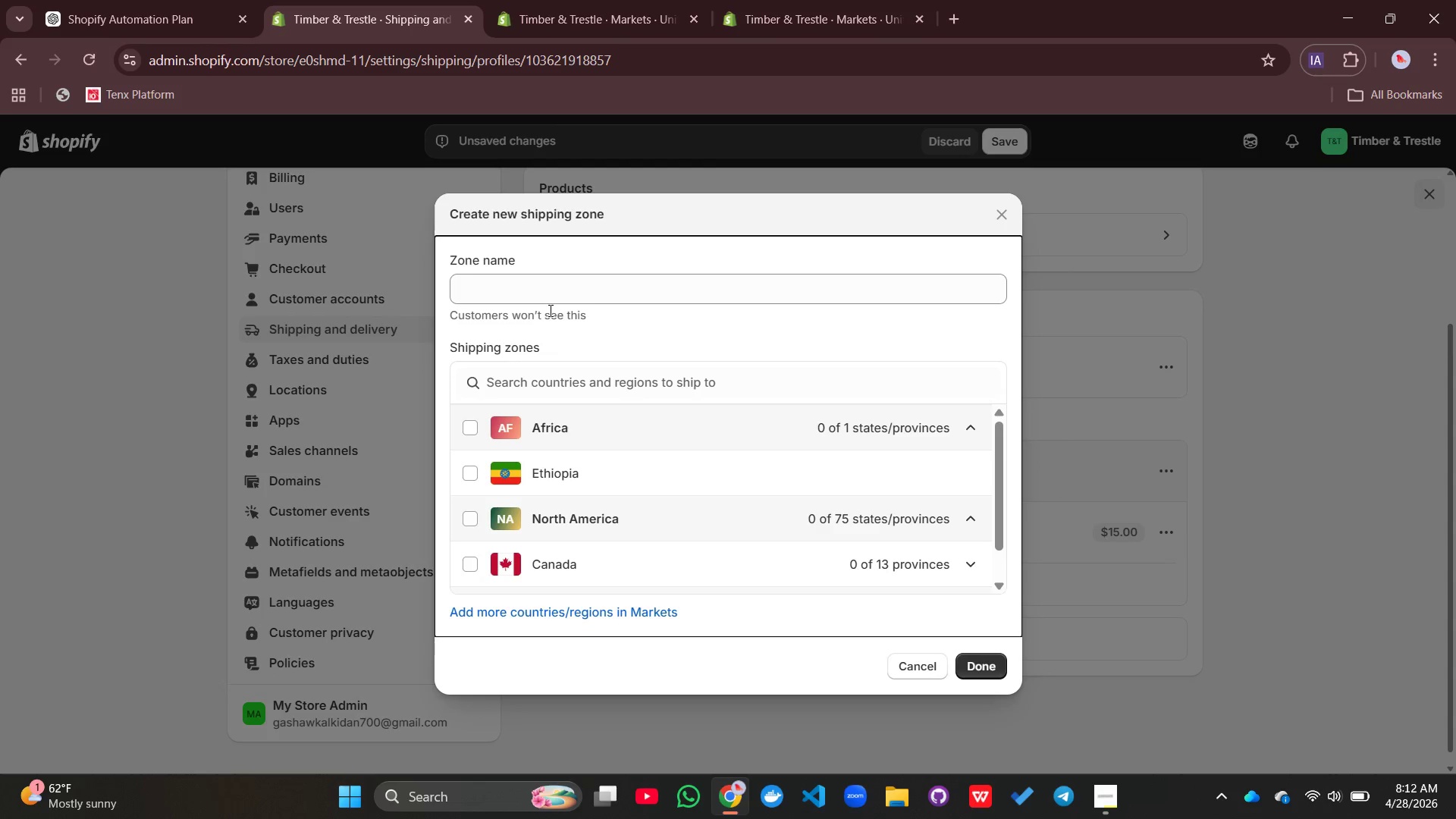 
type(Re)
 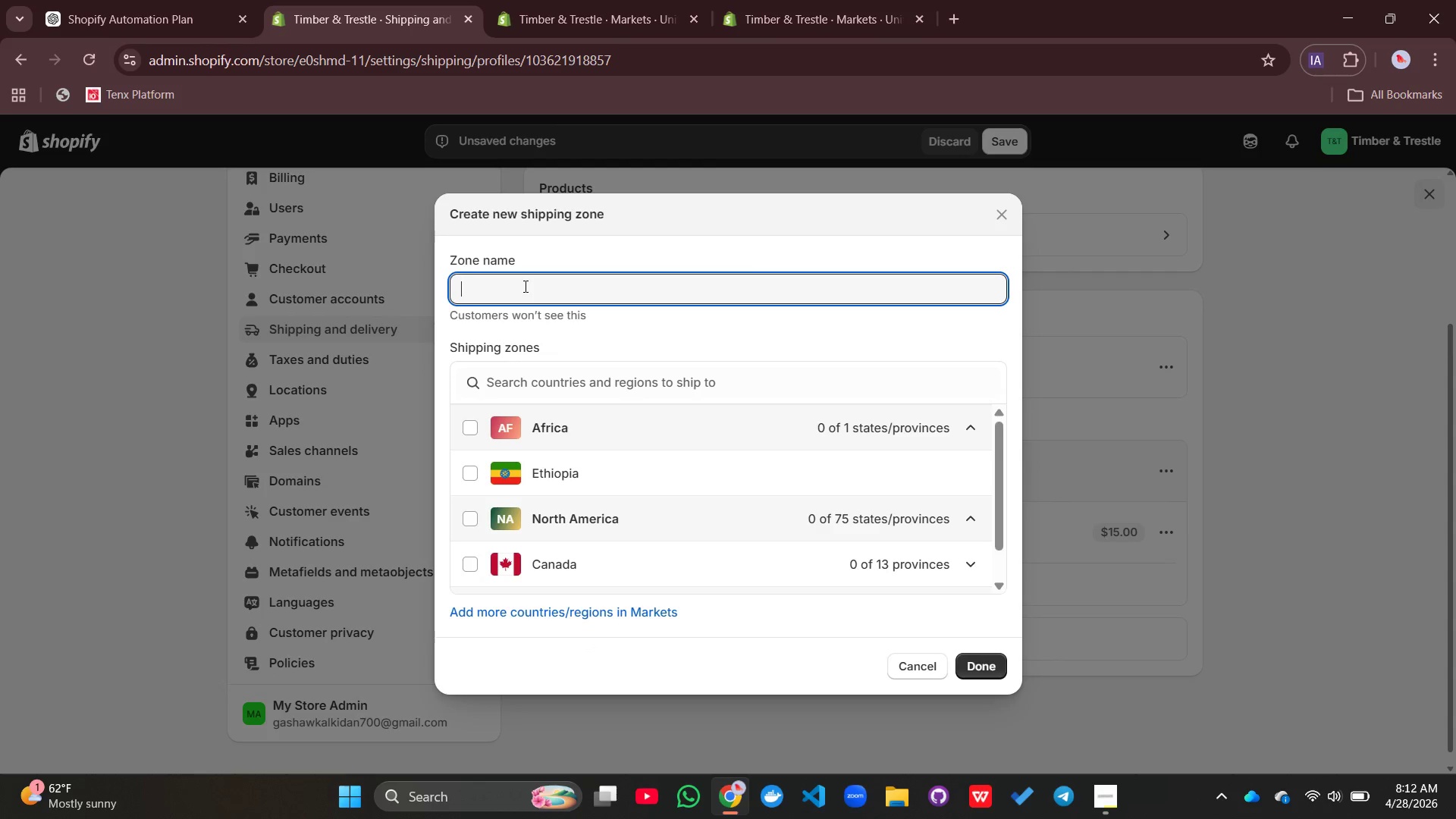 
left_click([524, 286])
 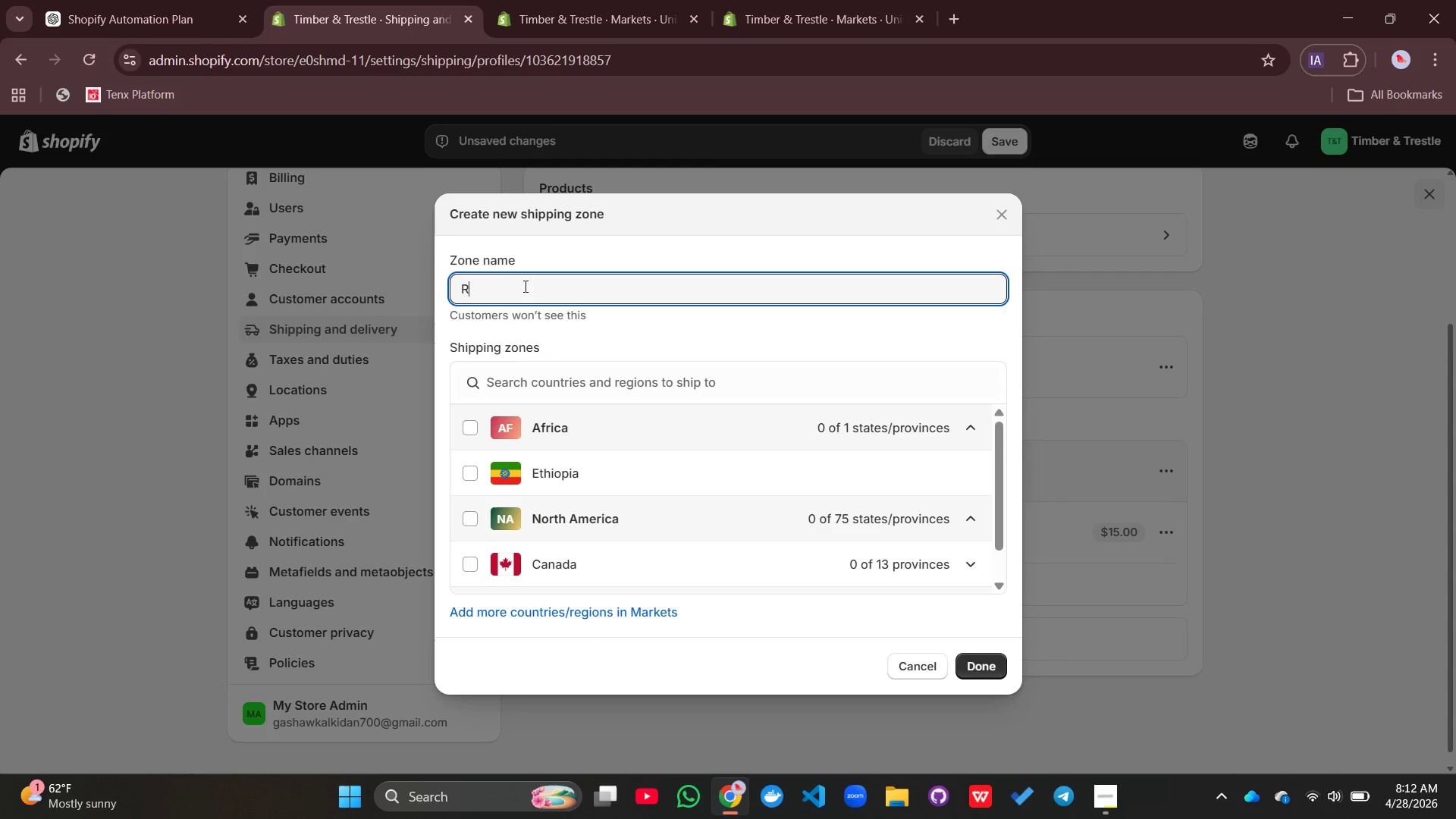 
type(Remote Job Site Delivery)
 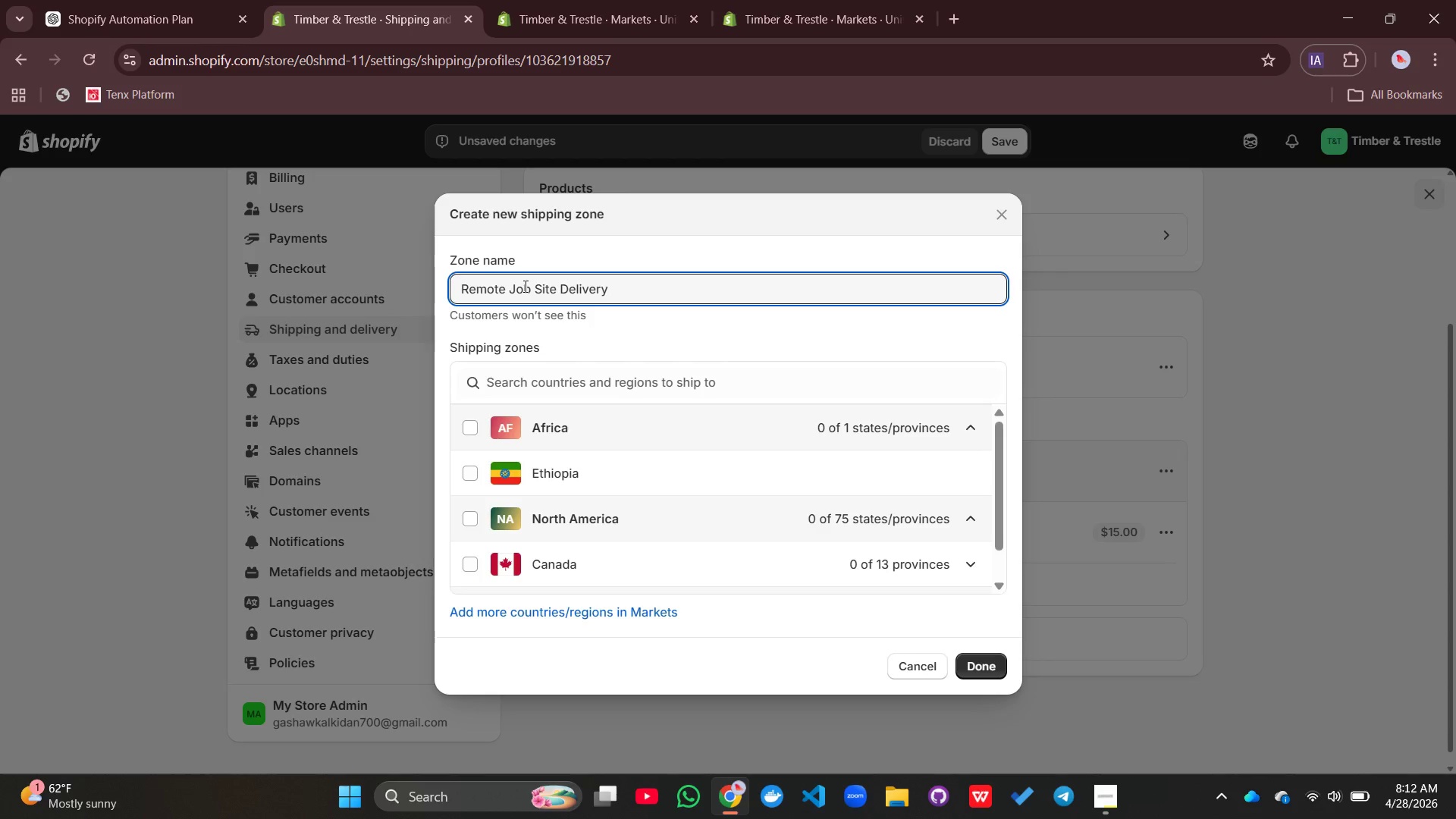 
wait(6.17)
 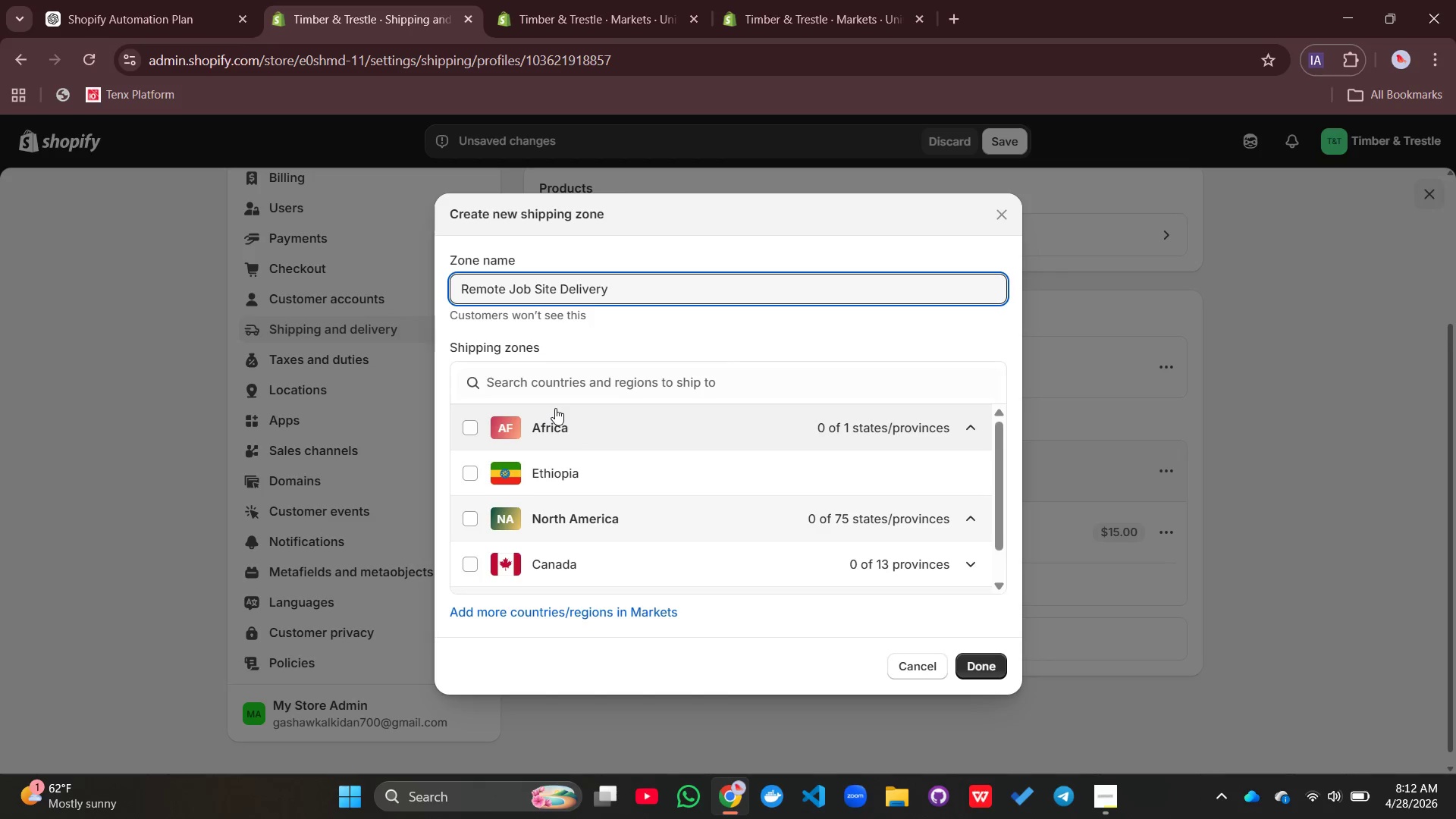 
left_click([475, 570])
 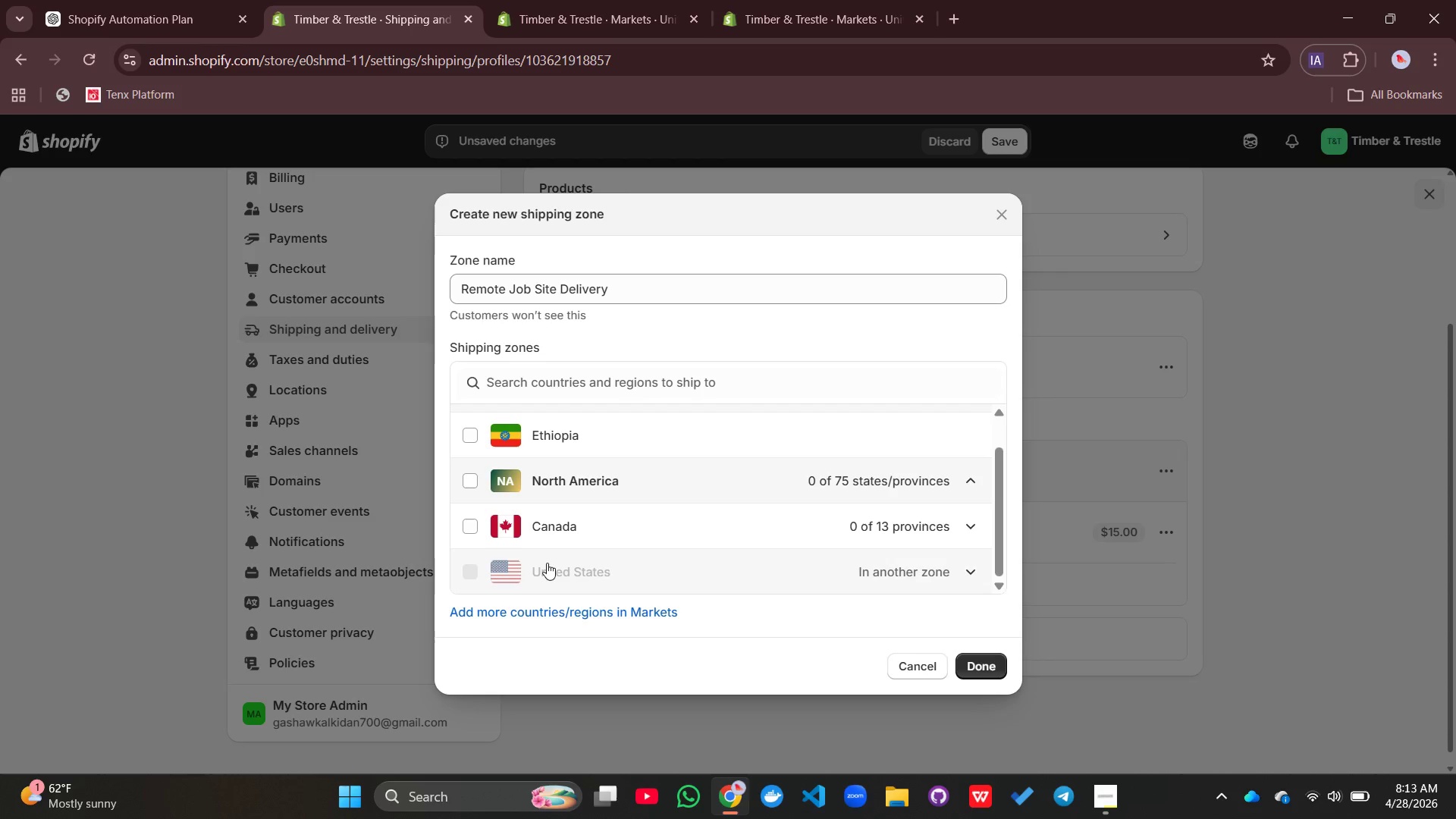 
left_click([547, 563])
 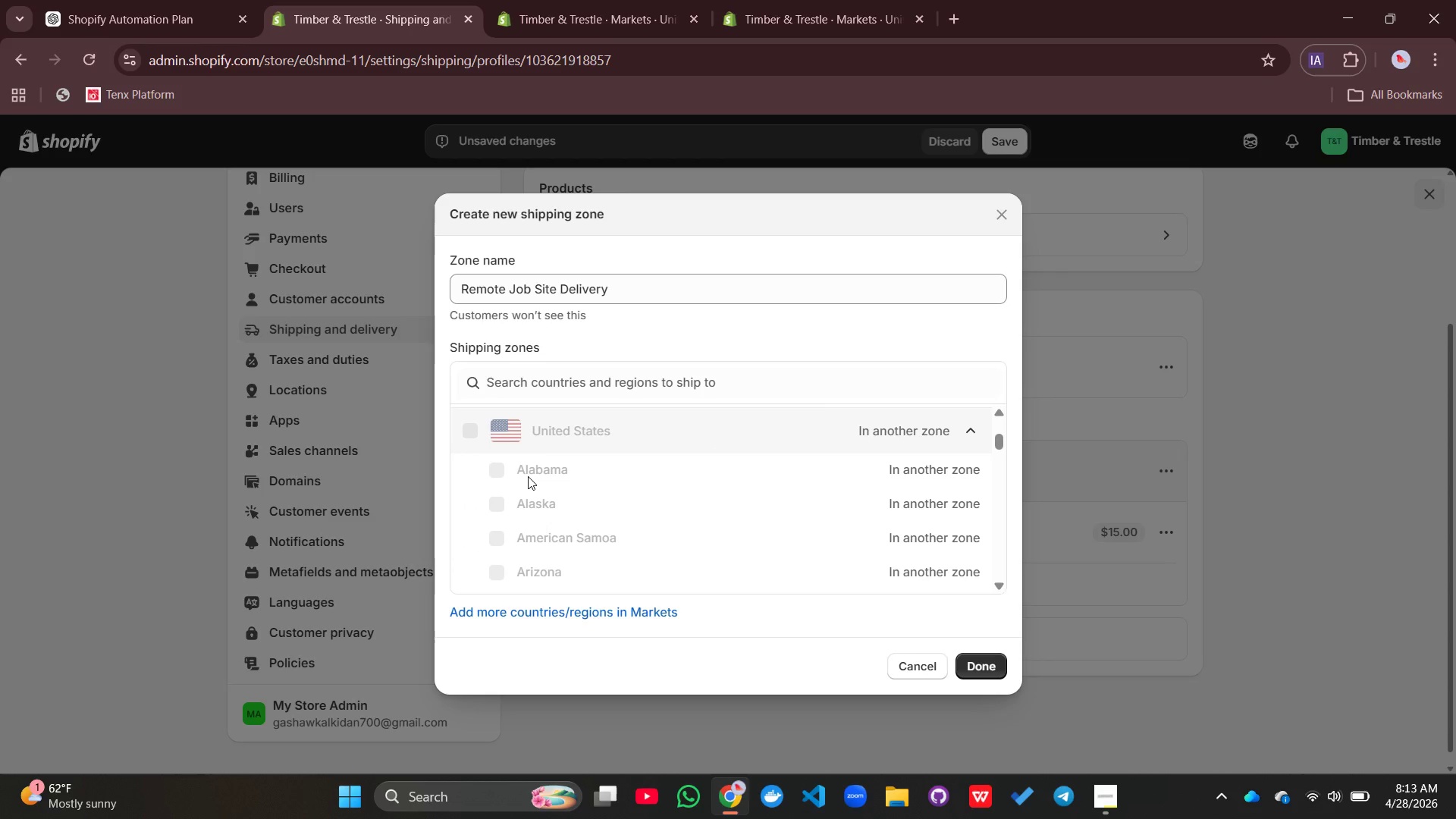 
left_click([528, 476])
 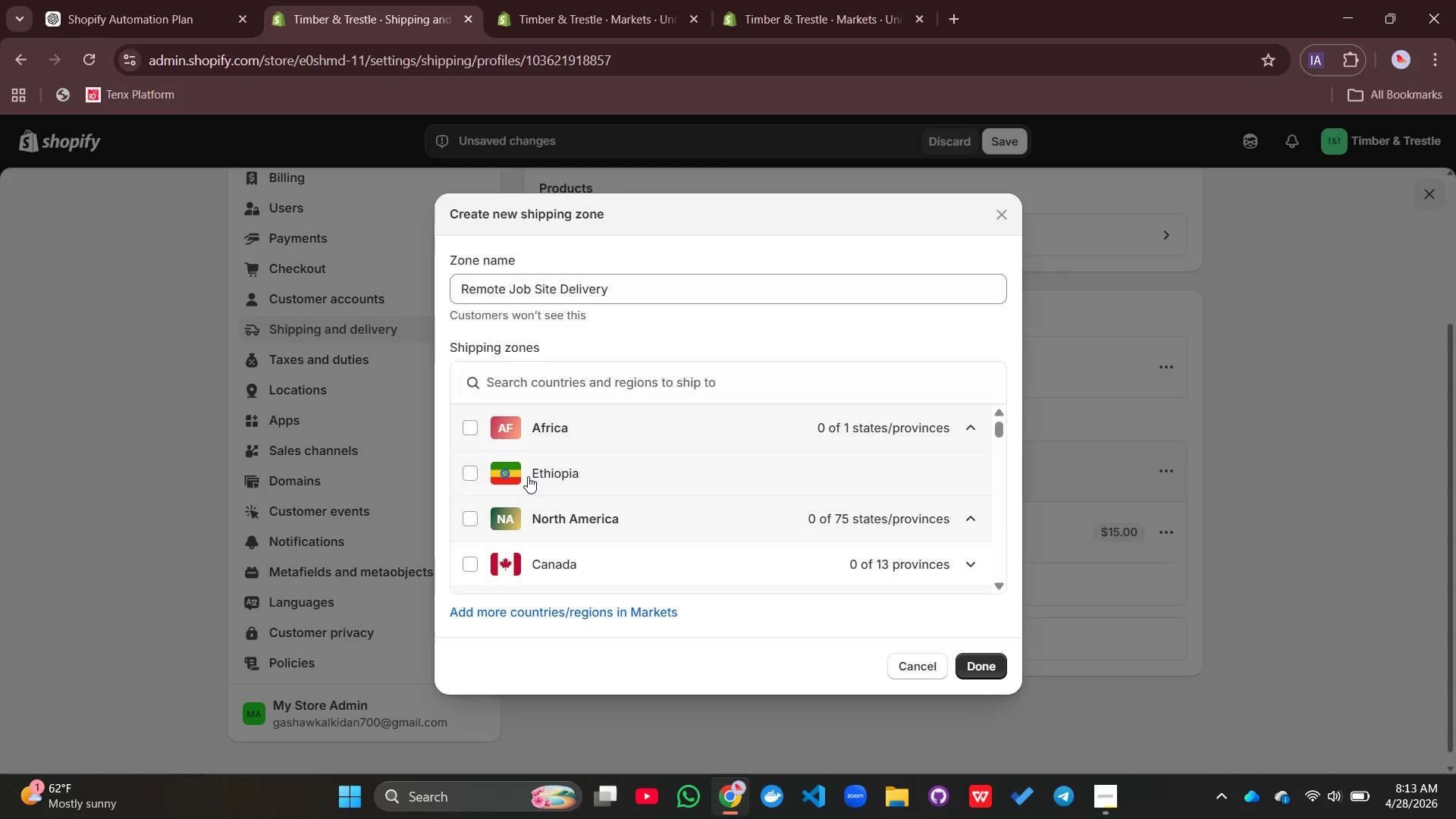 
left_click([562, 514])
 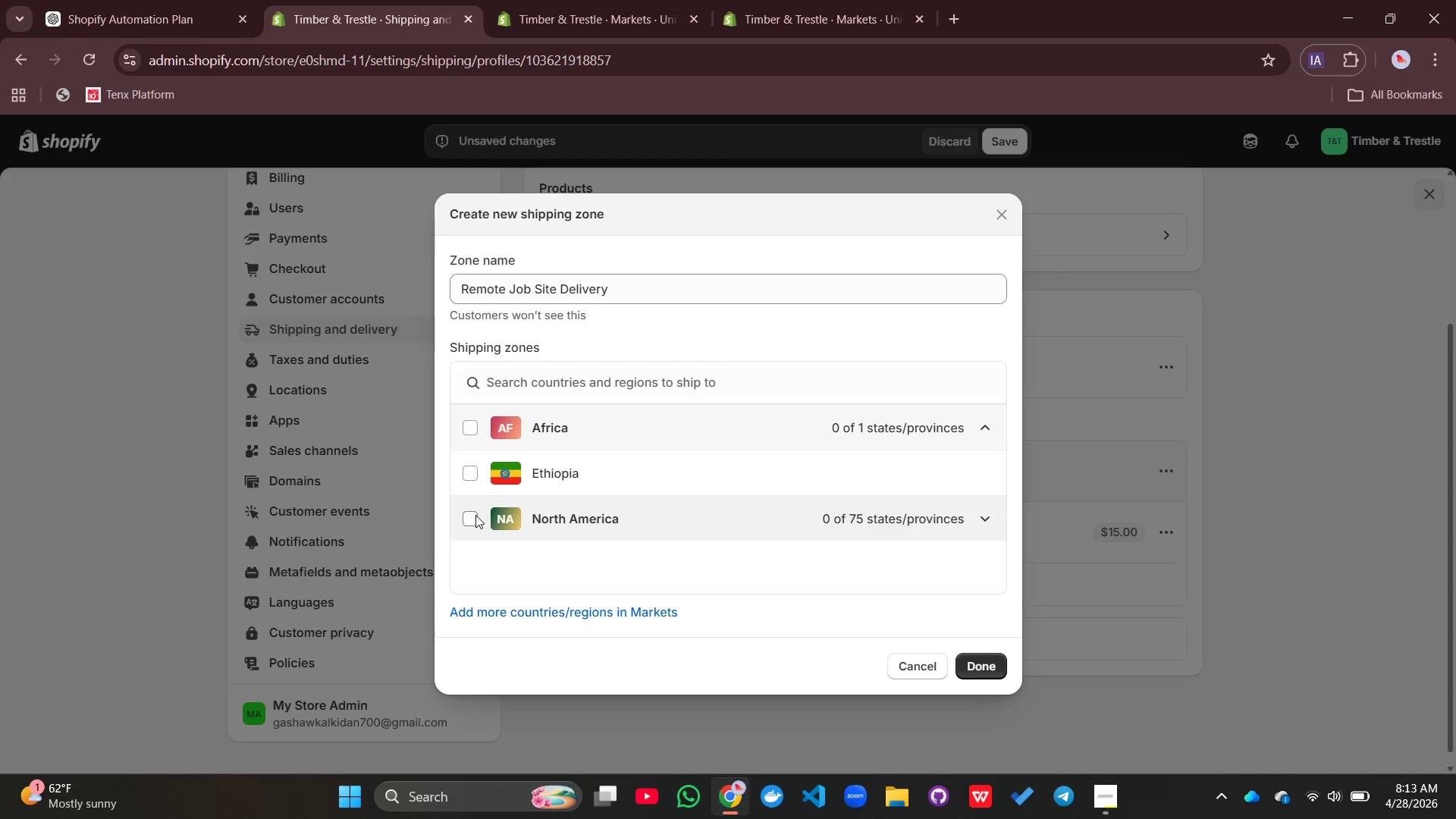 
left_click([475, 515])
 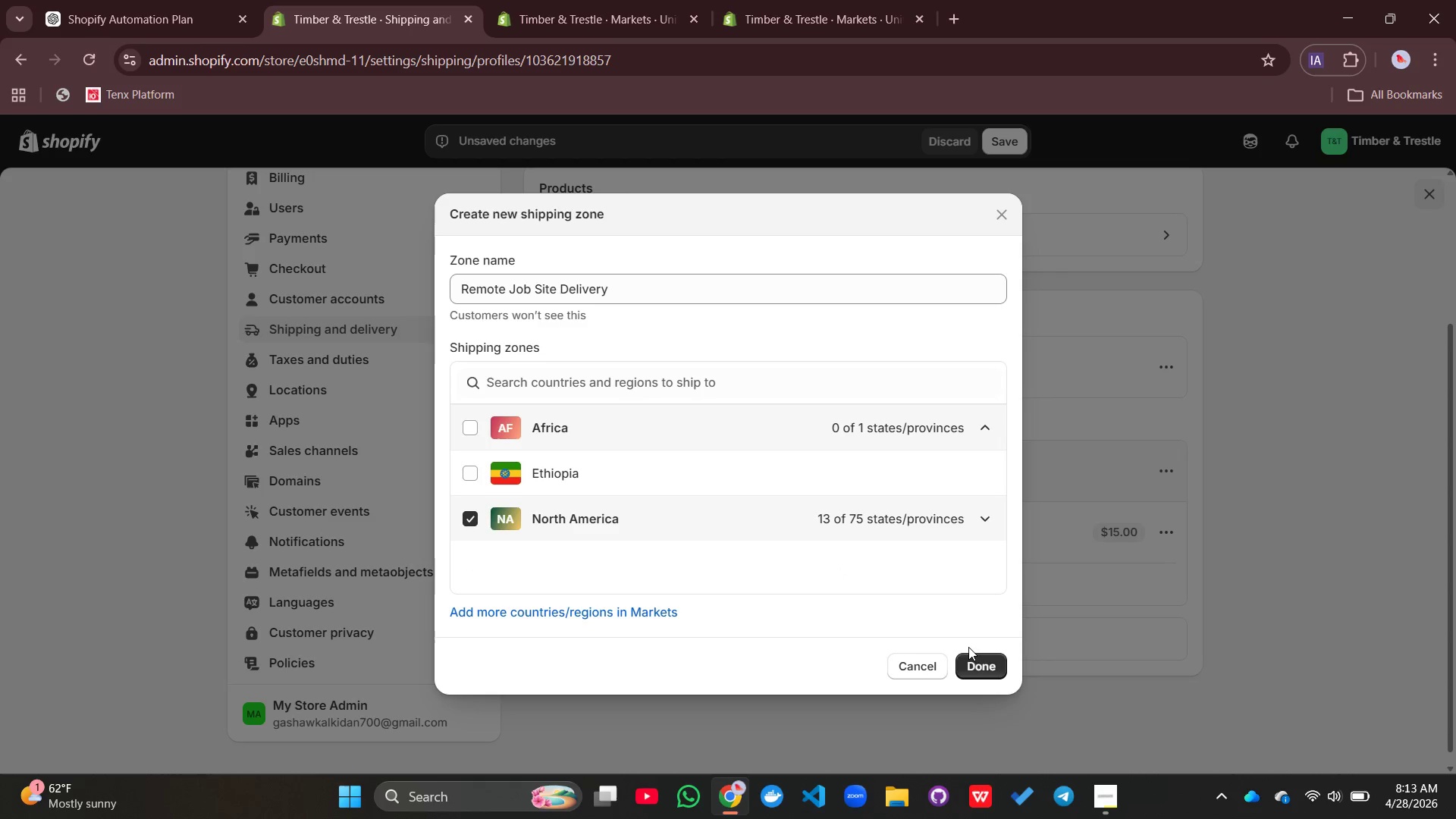 
left_click([975, 660])
 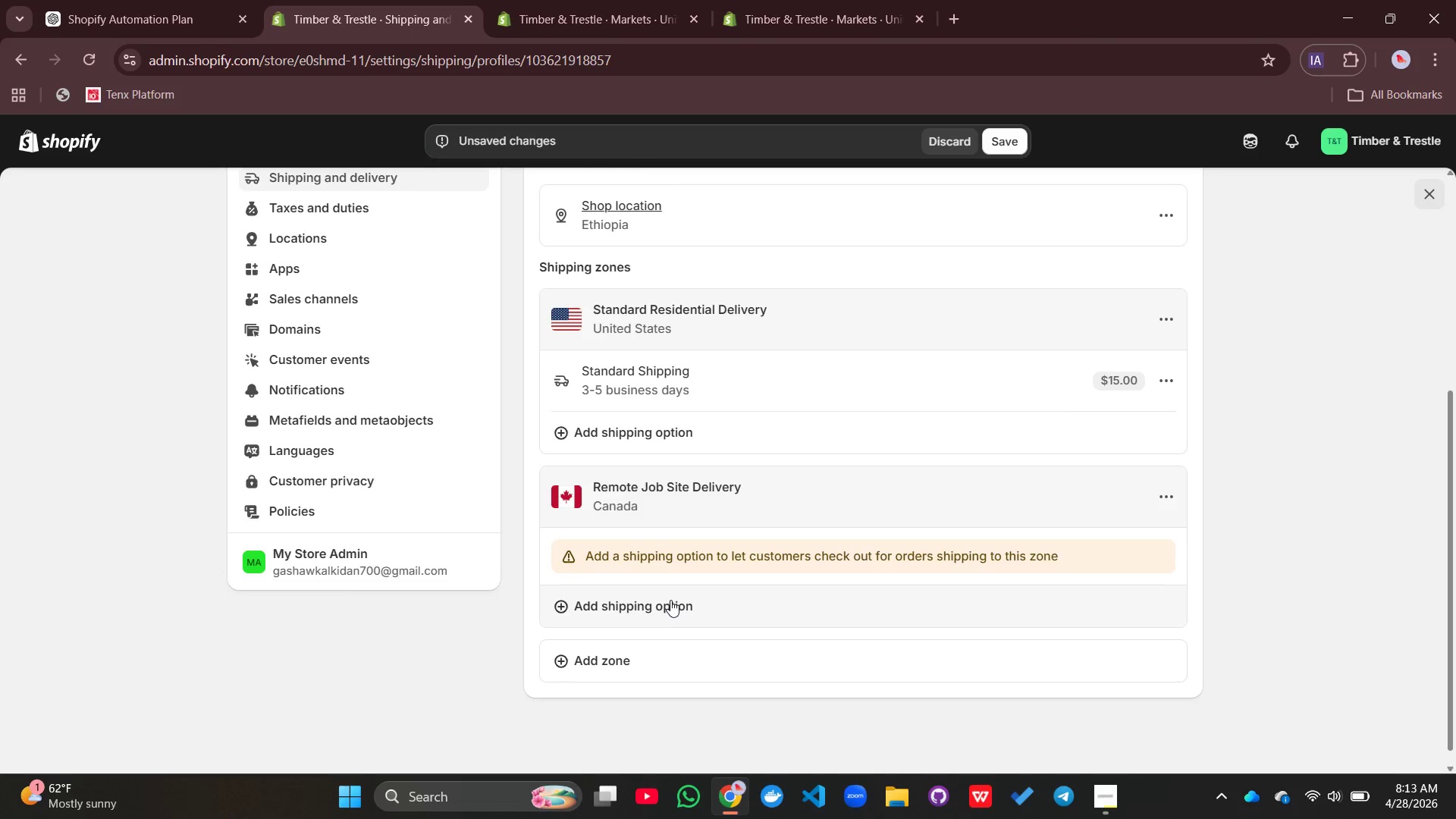 
left_click([670, 600])
 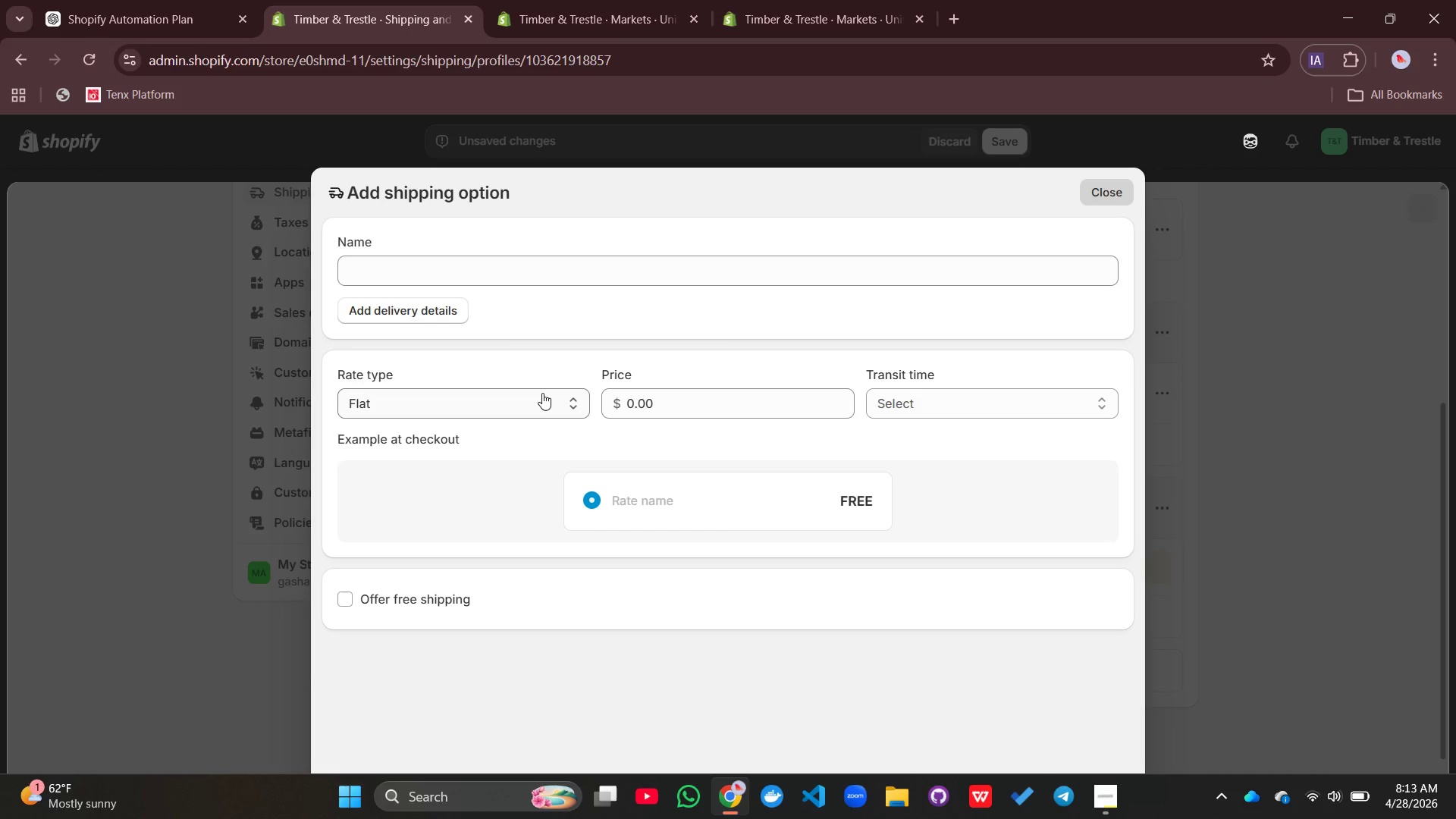 
left_click([444, 268])
 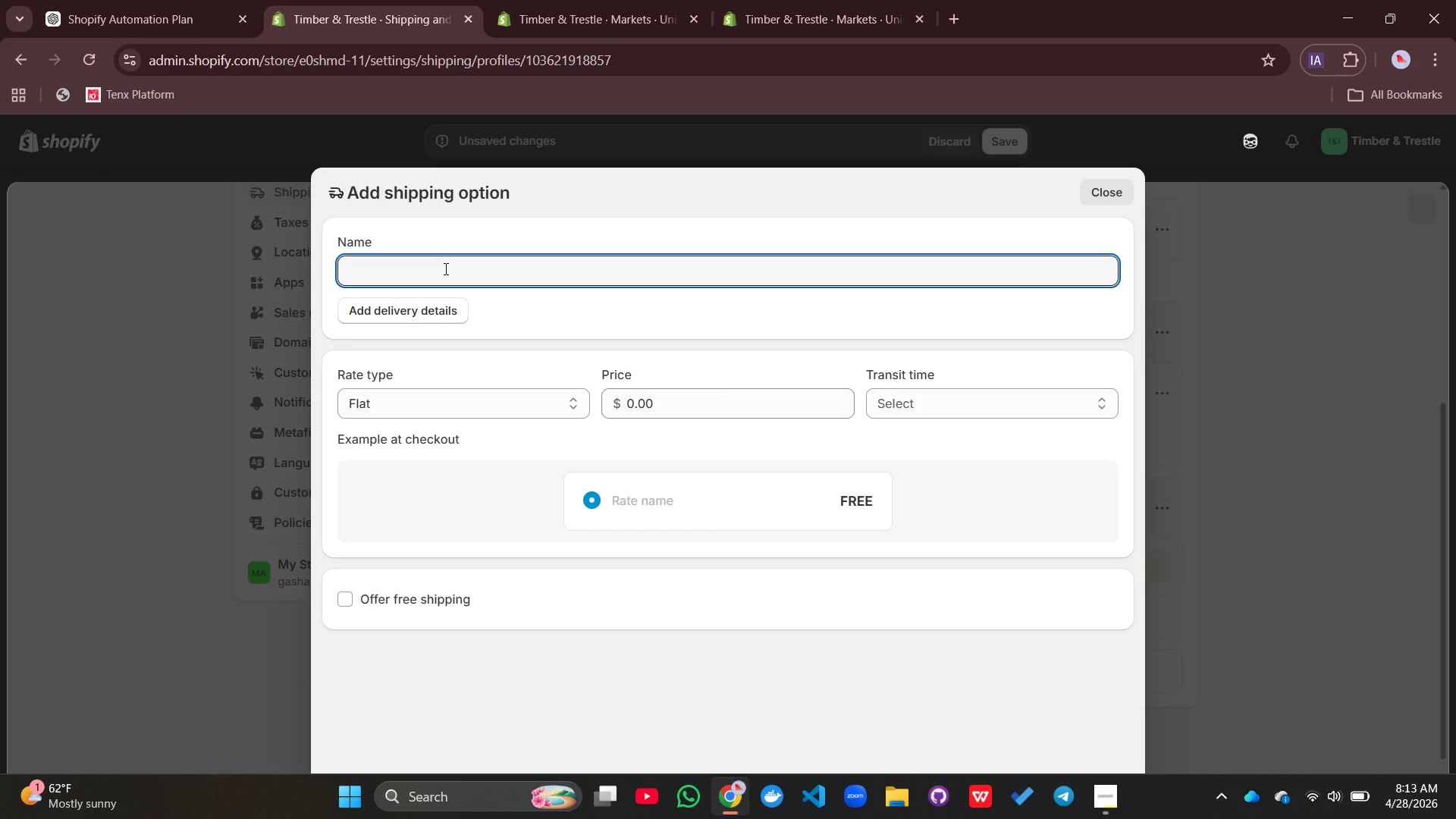 
type(Remote are)
key(Backspace)
key(Backspace)
key(Backspace)
type(Area Shipping)
 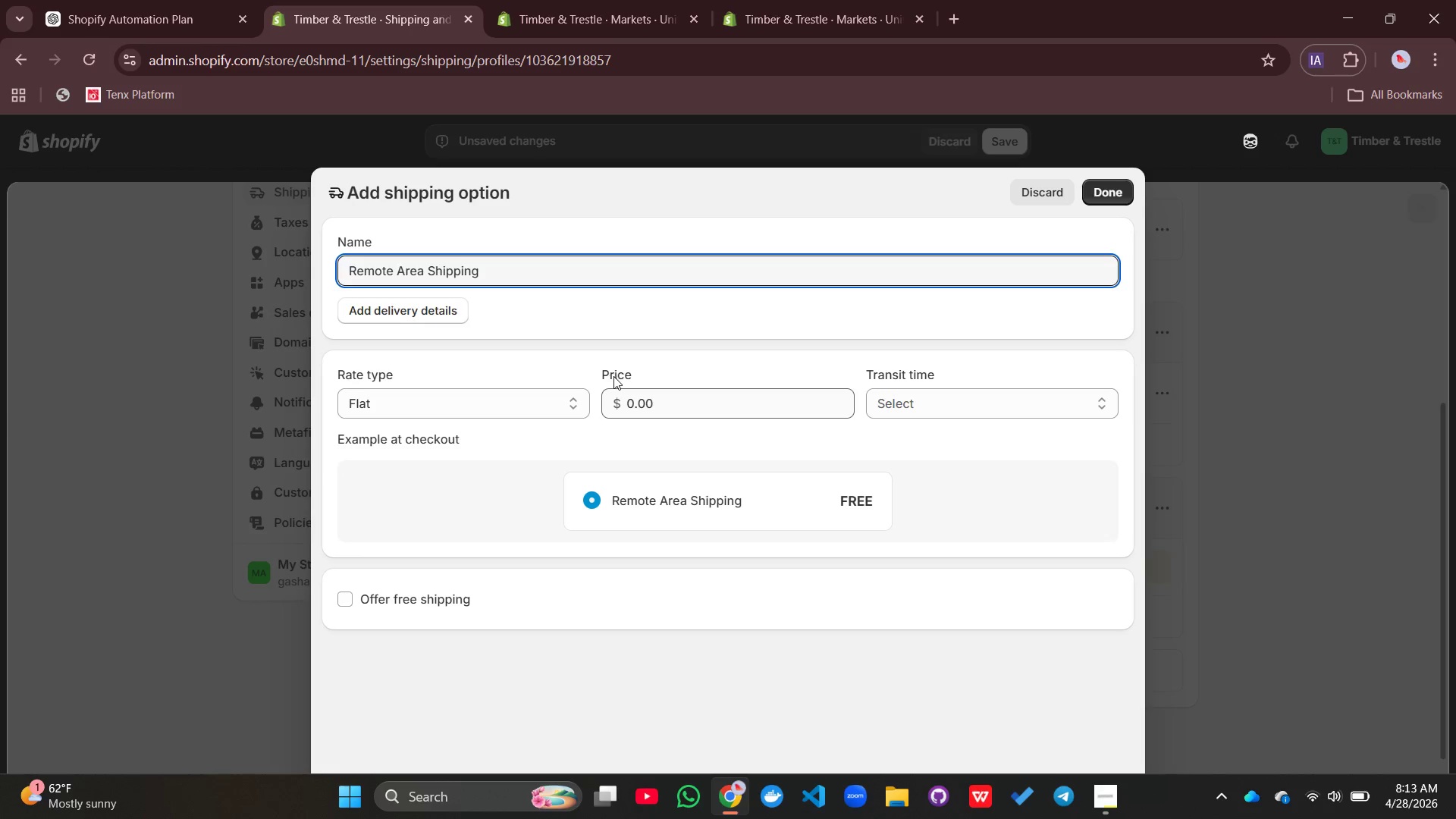 
left_click_drag(start_coordinate=[662, 399], to_coordinate=[617, 406])
 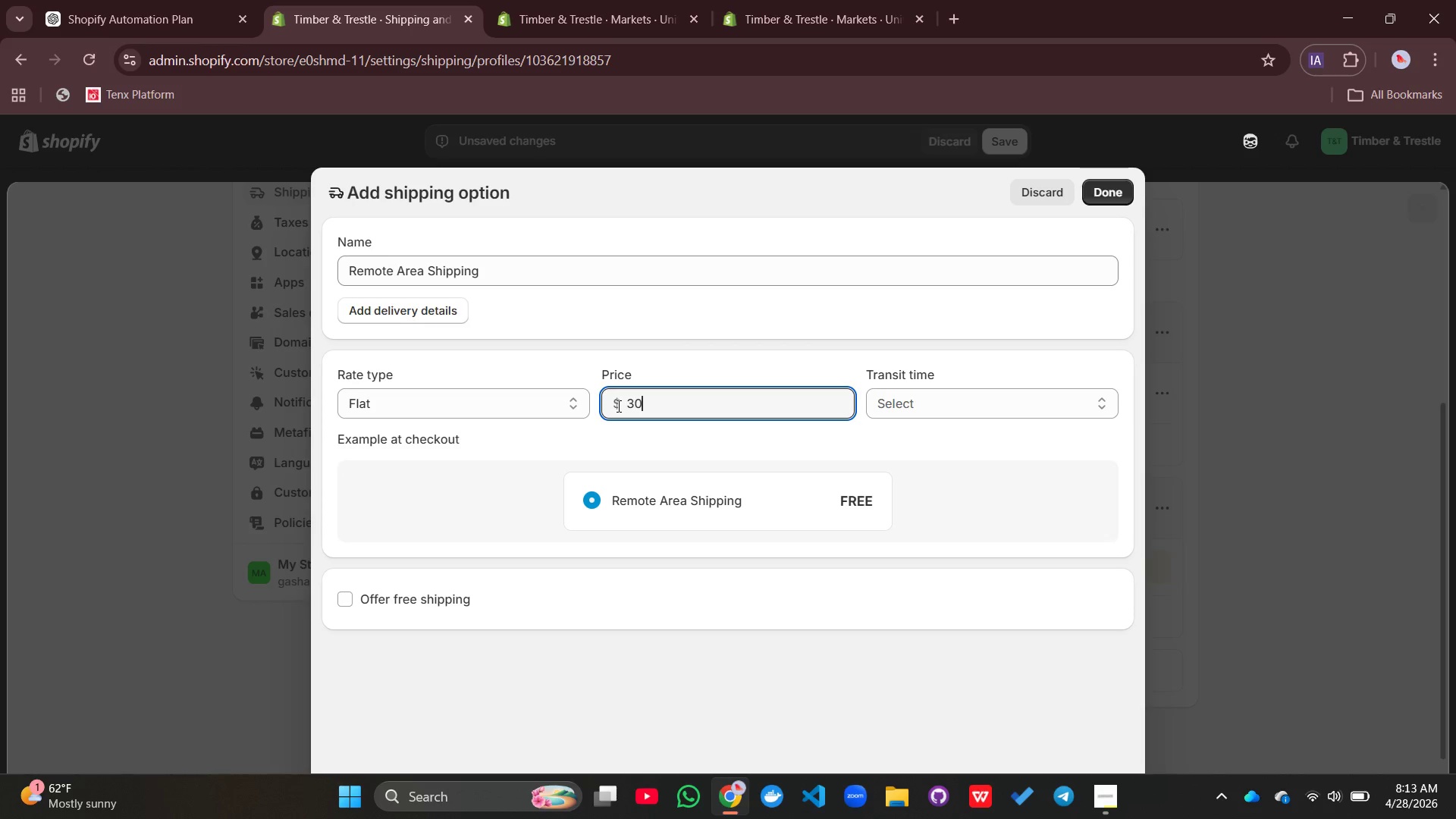 
type(30)
 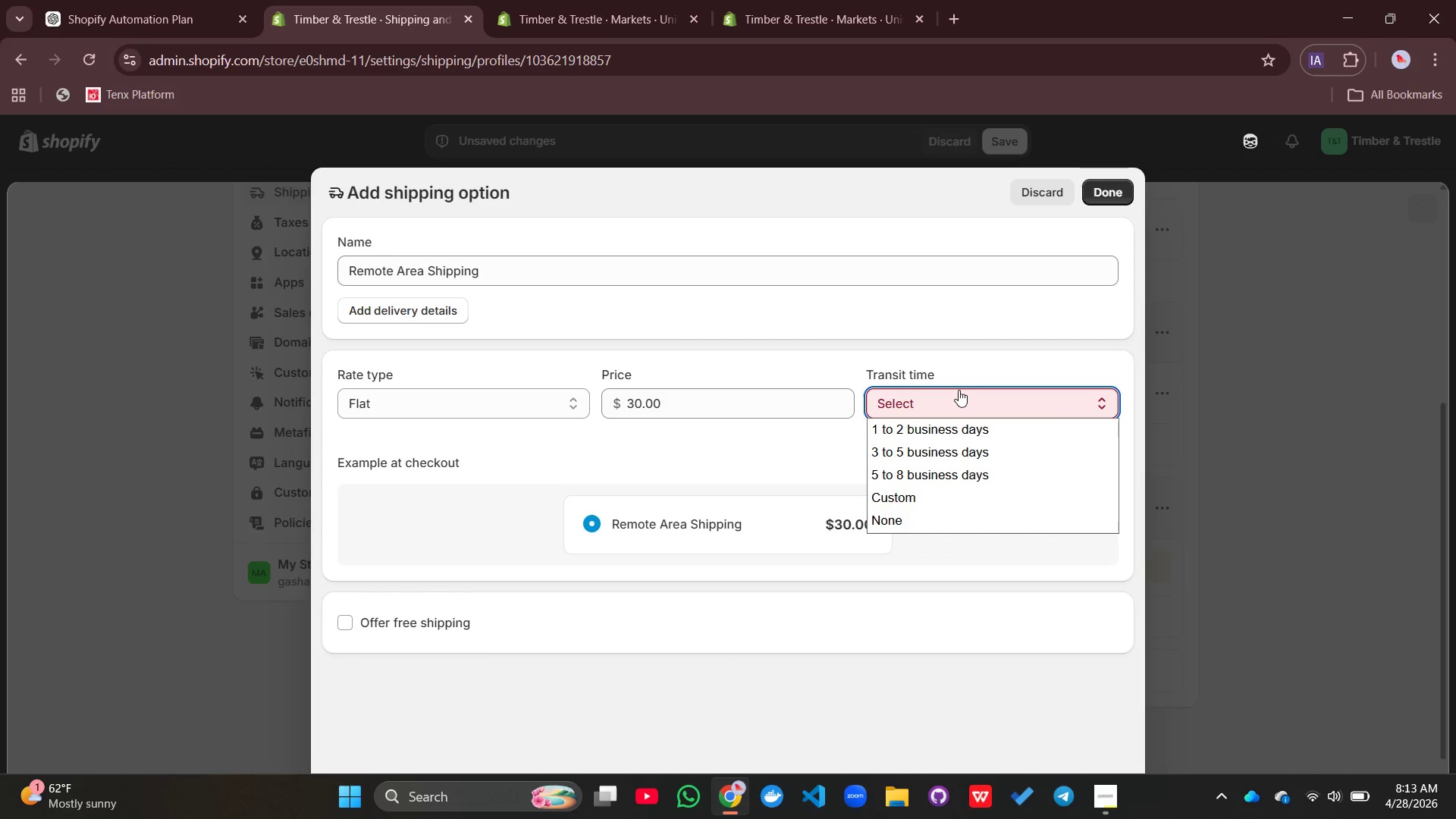 
left_click([959, 390])
 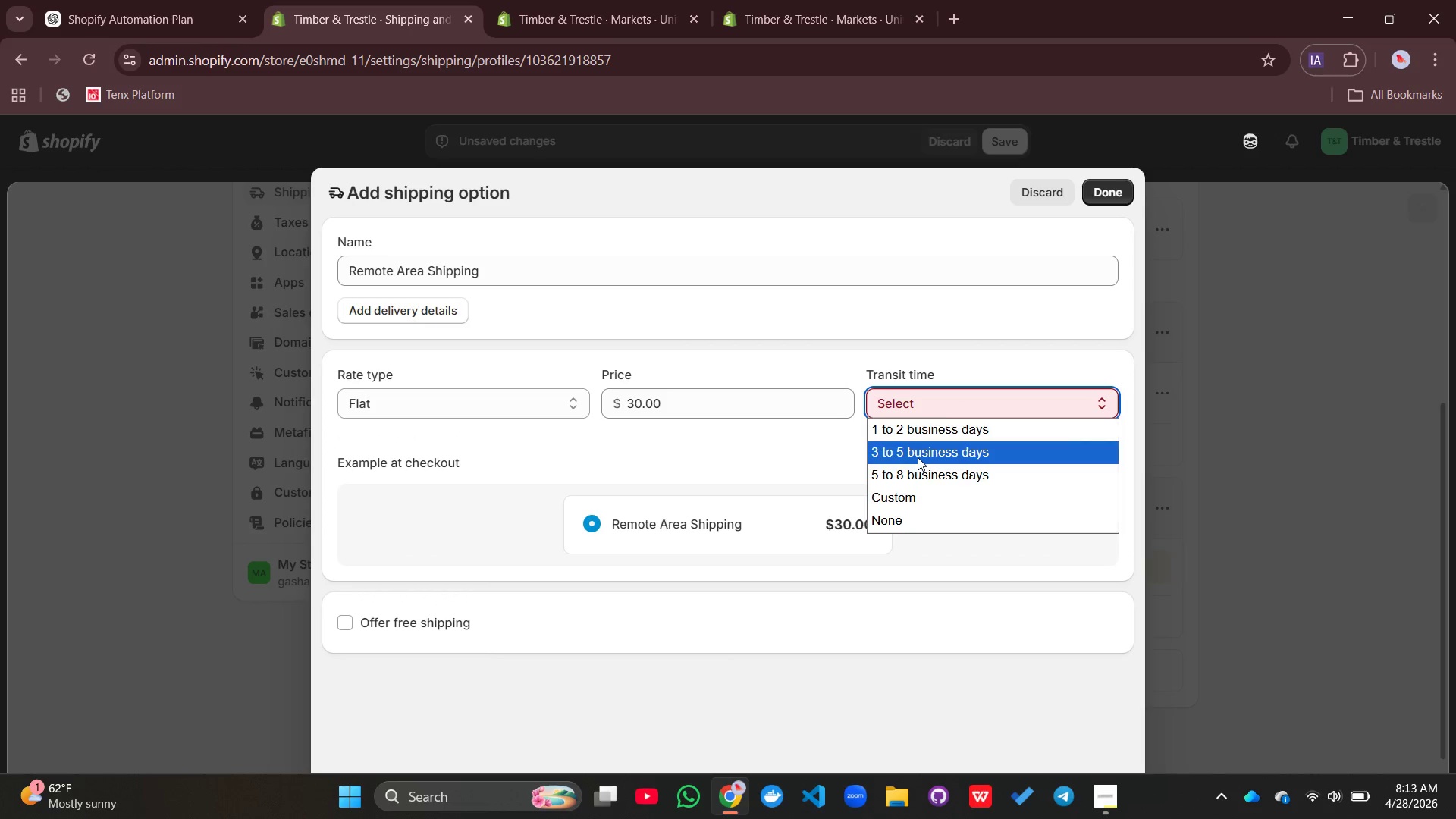 
left_click([918, 457])
 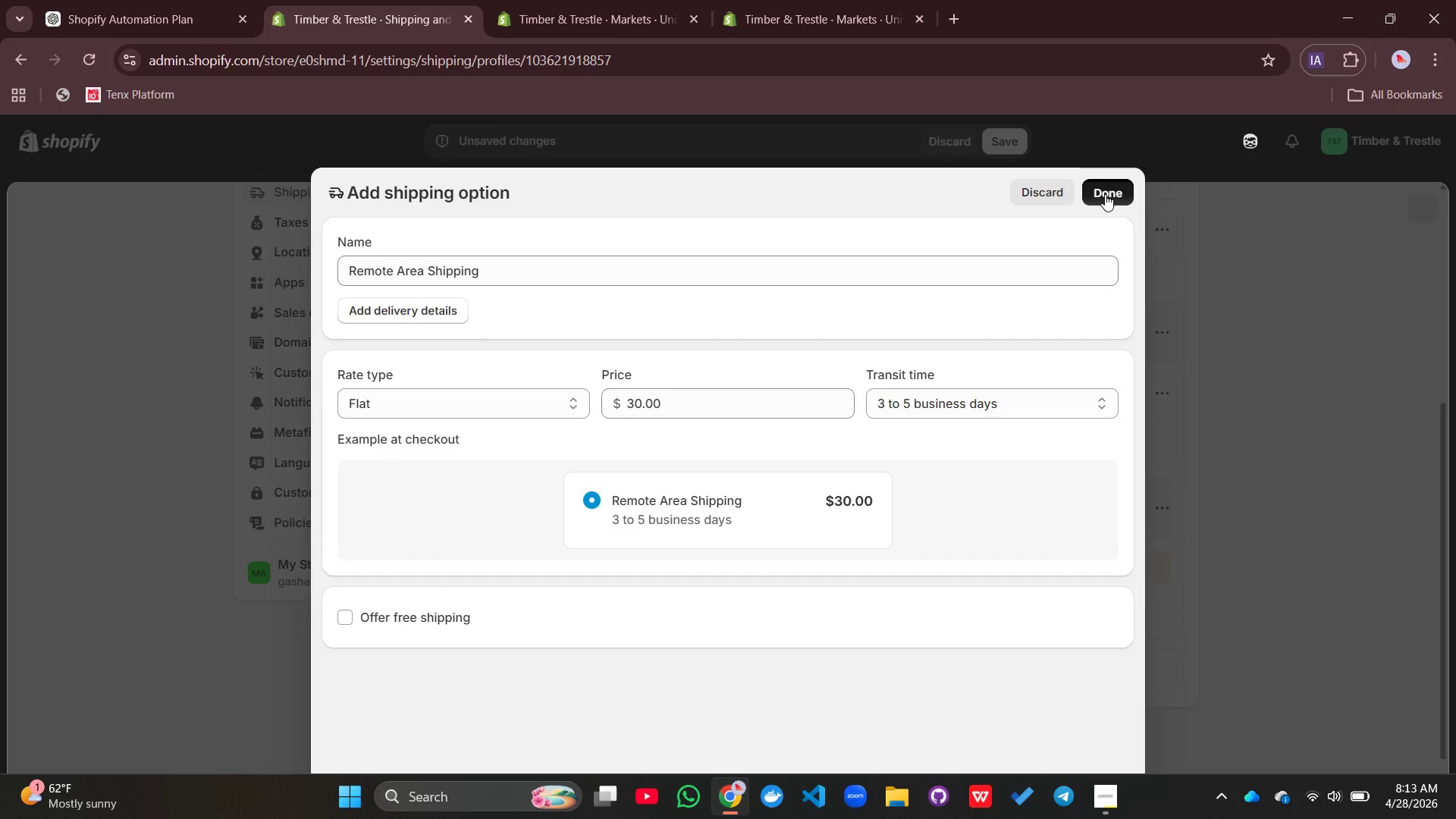 
left_click([1105, 194])
 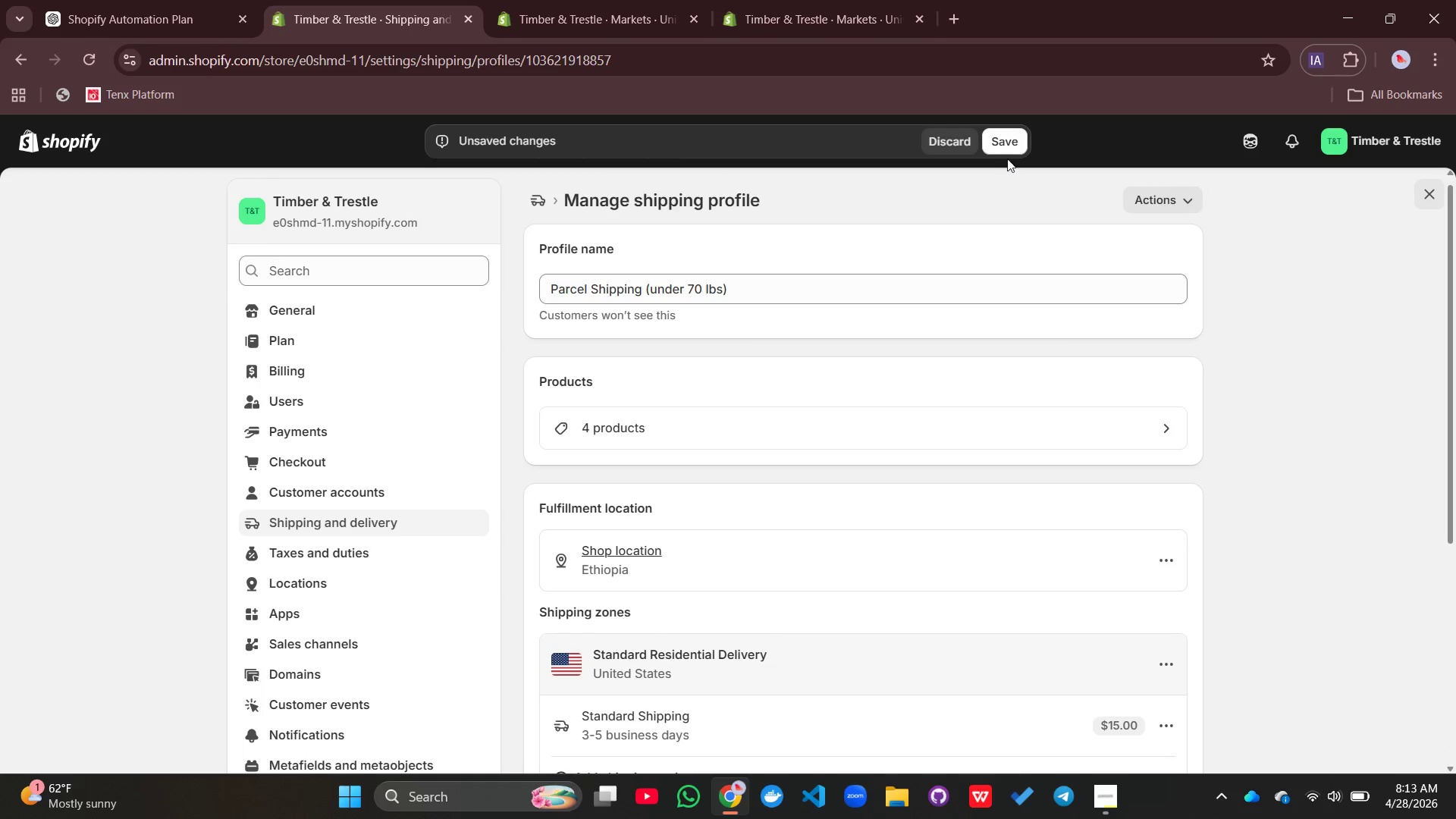 
left_click([1015, 135])
 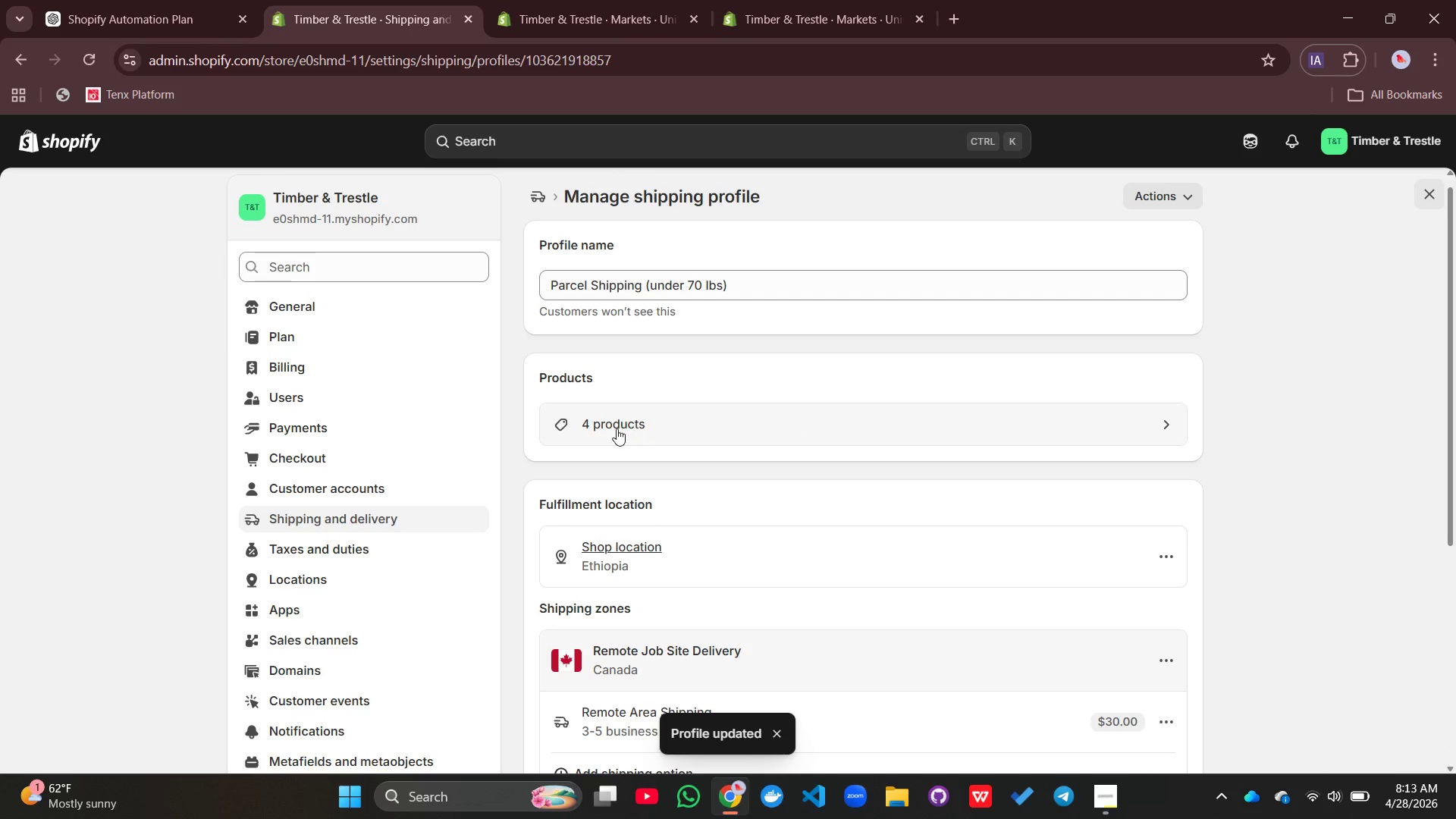 
wait(5.72)
 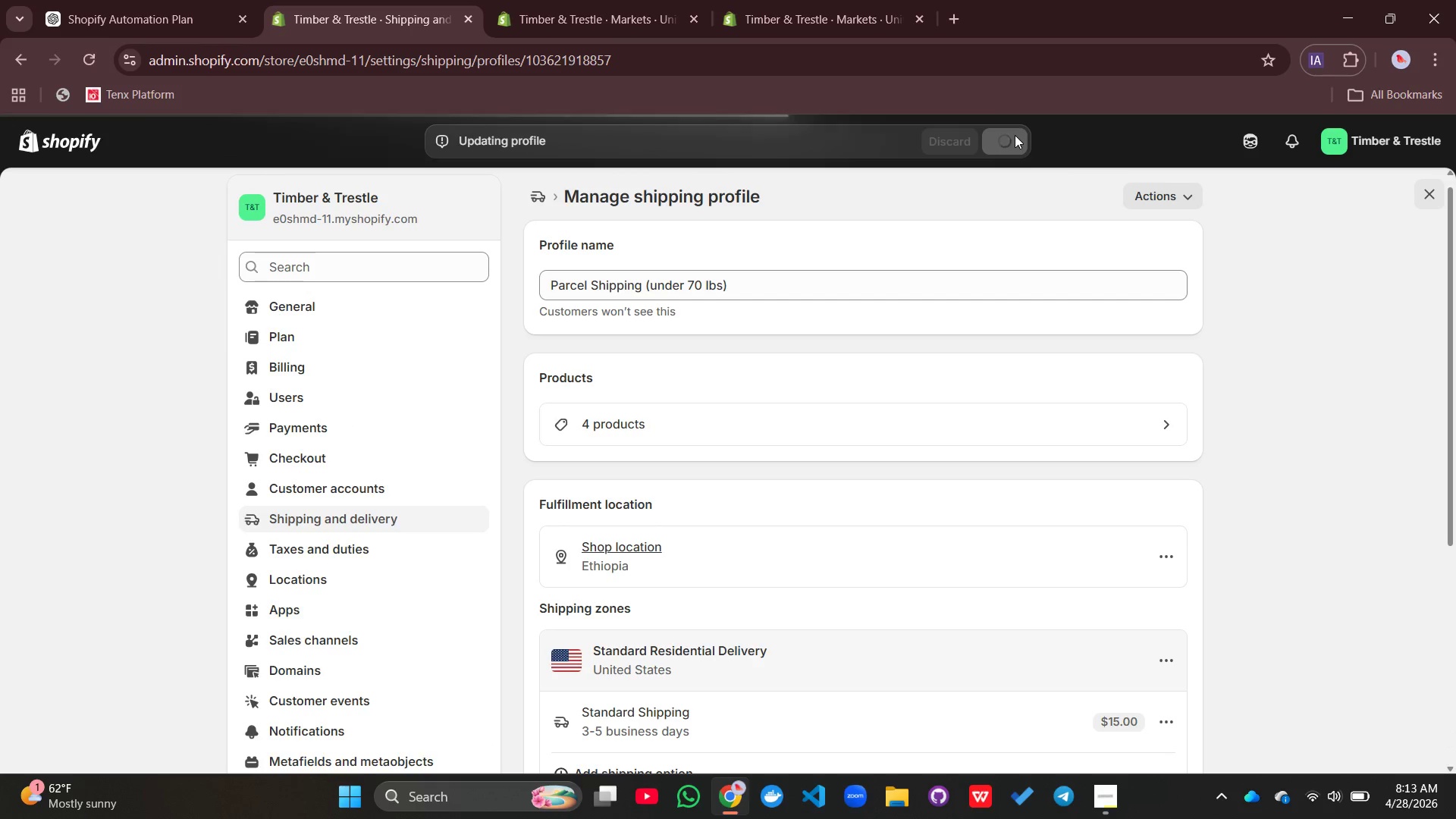 
left_click([541, 200])
 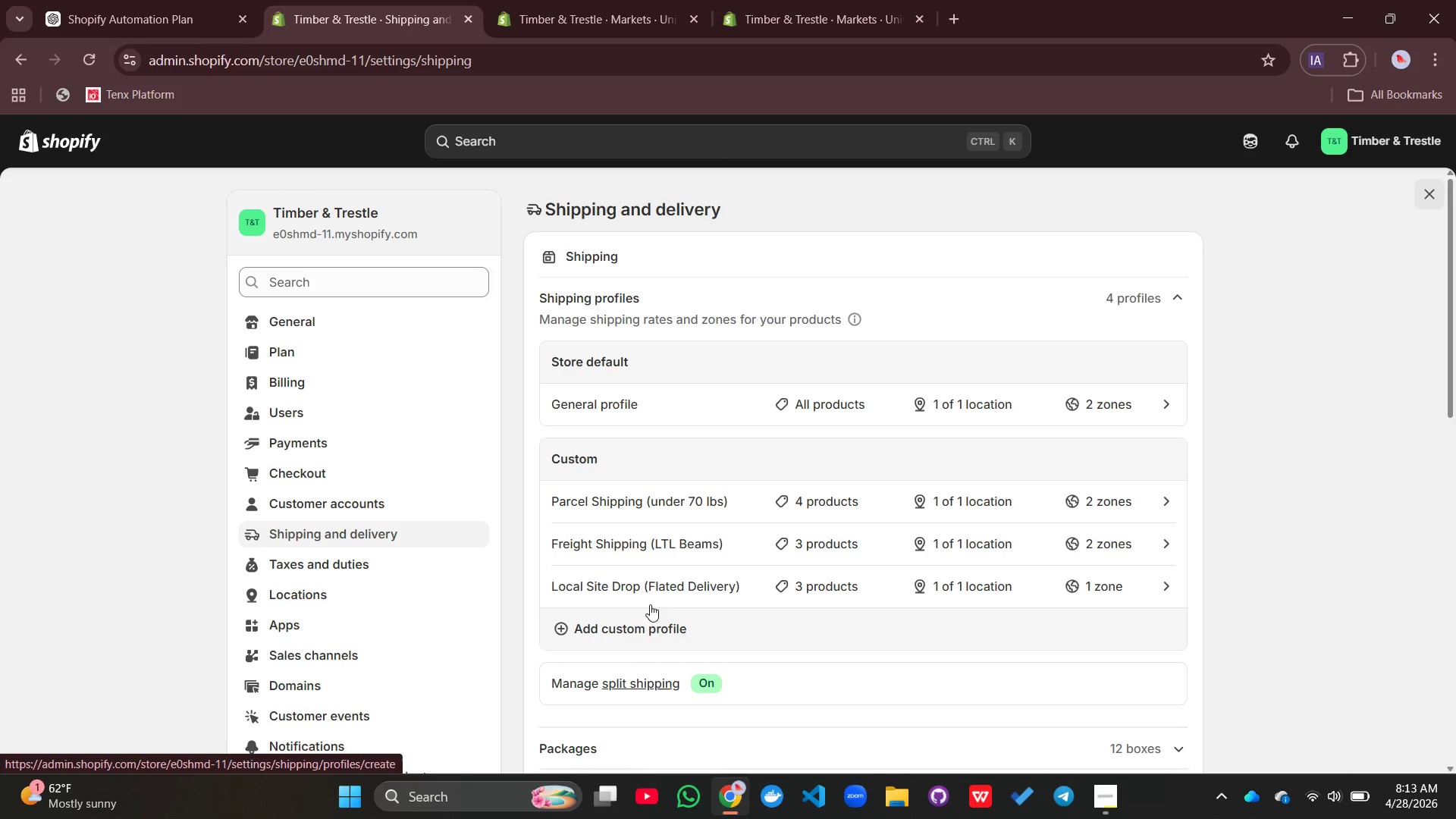 
left_click([630, 544])
 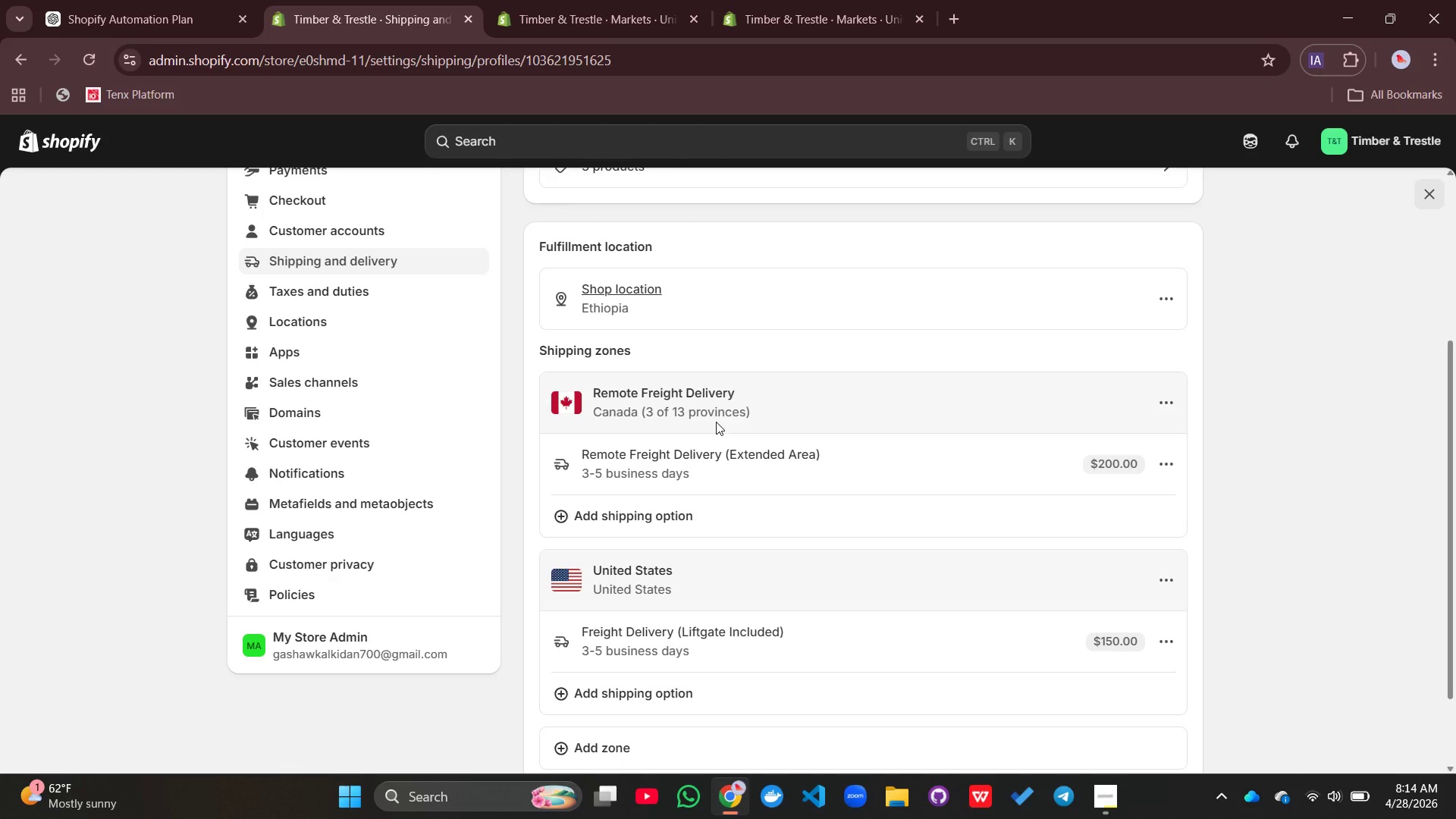 
wait(19.41)
 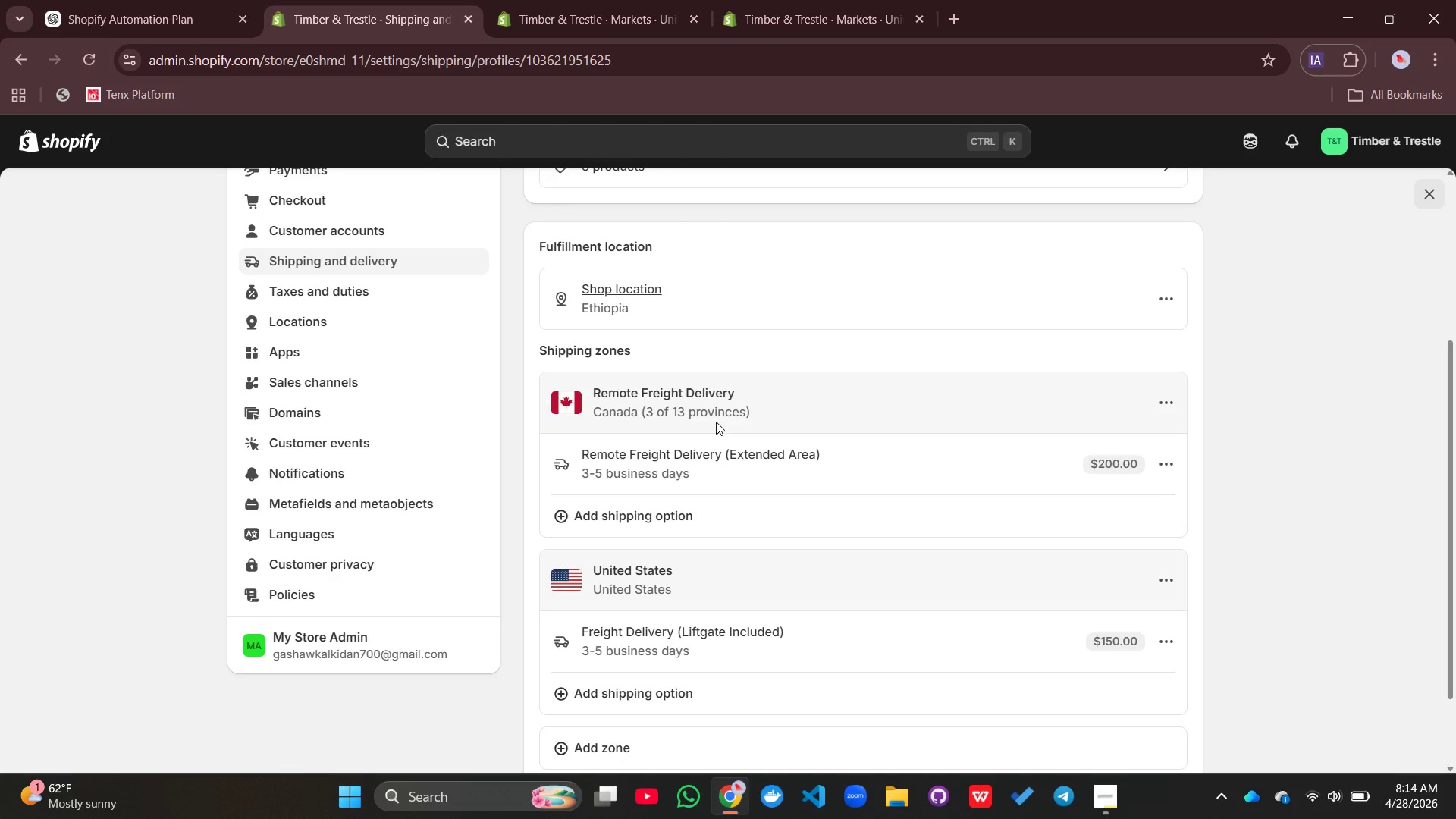 
left_click([1168, 469])
 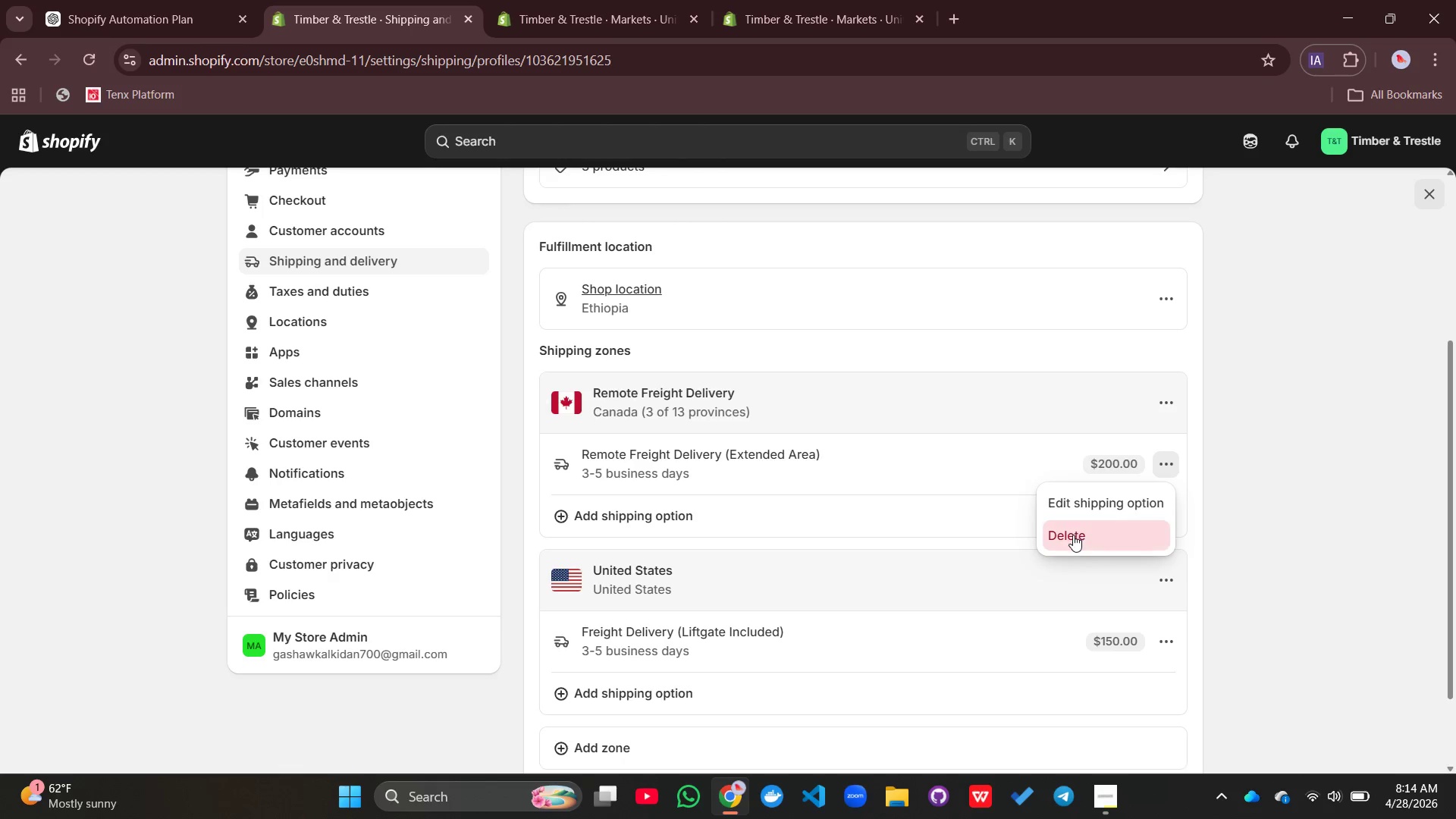 
left_click([1073, 535])
 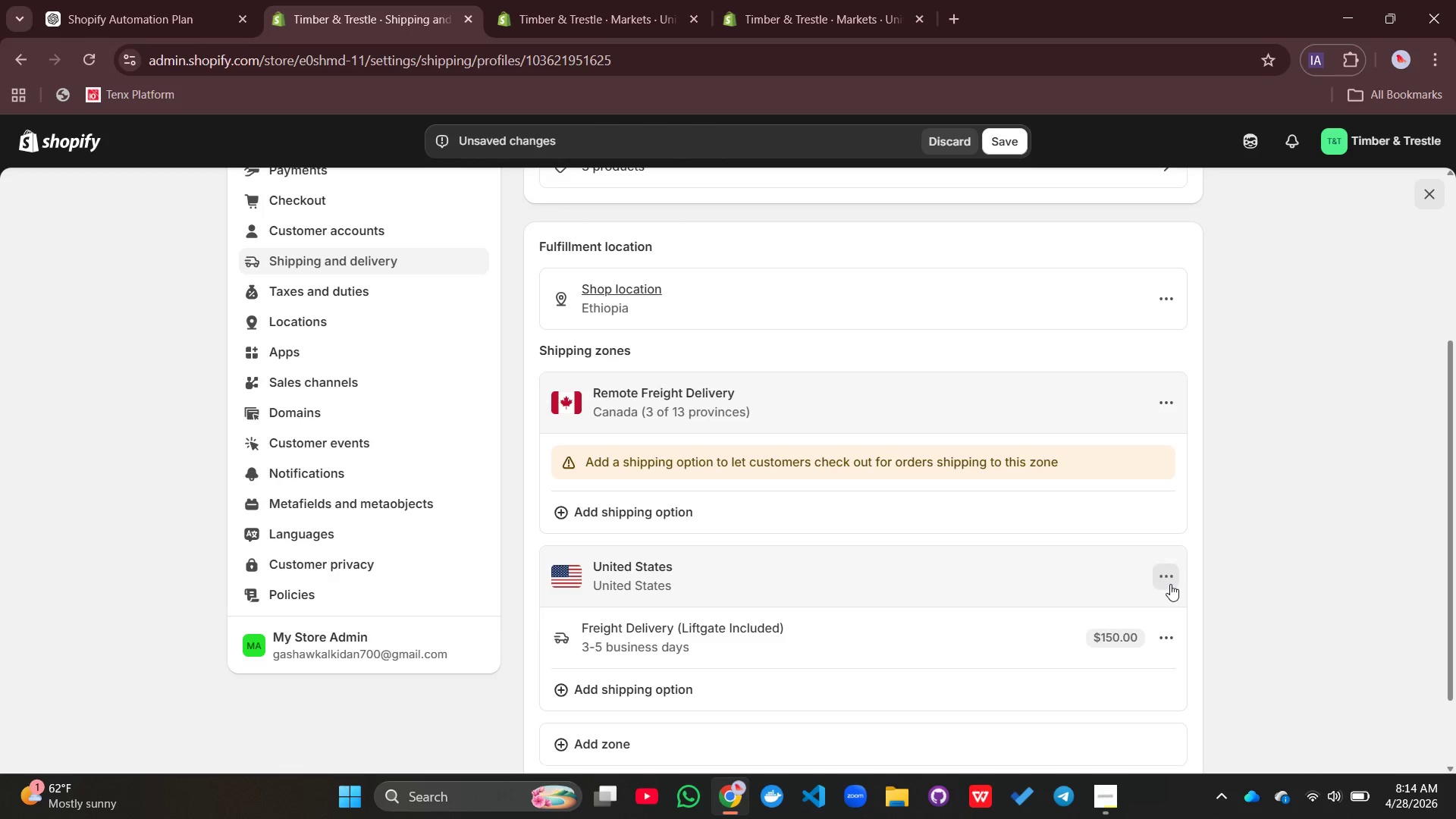 
left_click([1170, 584])
 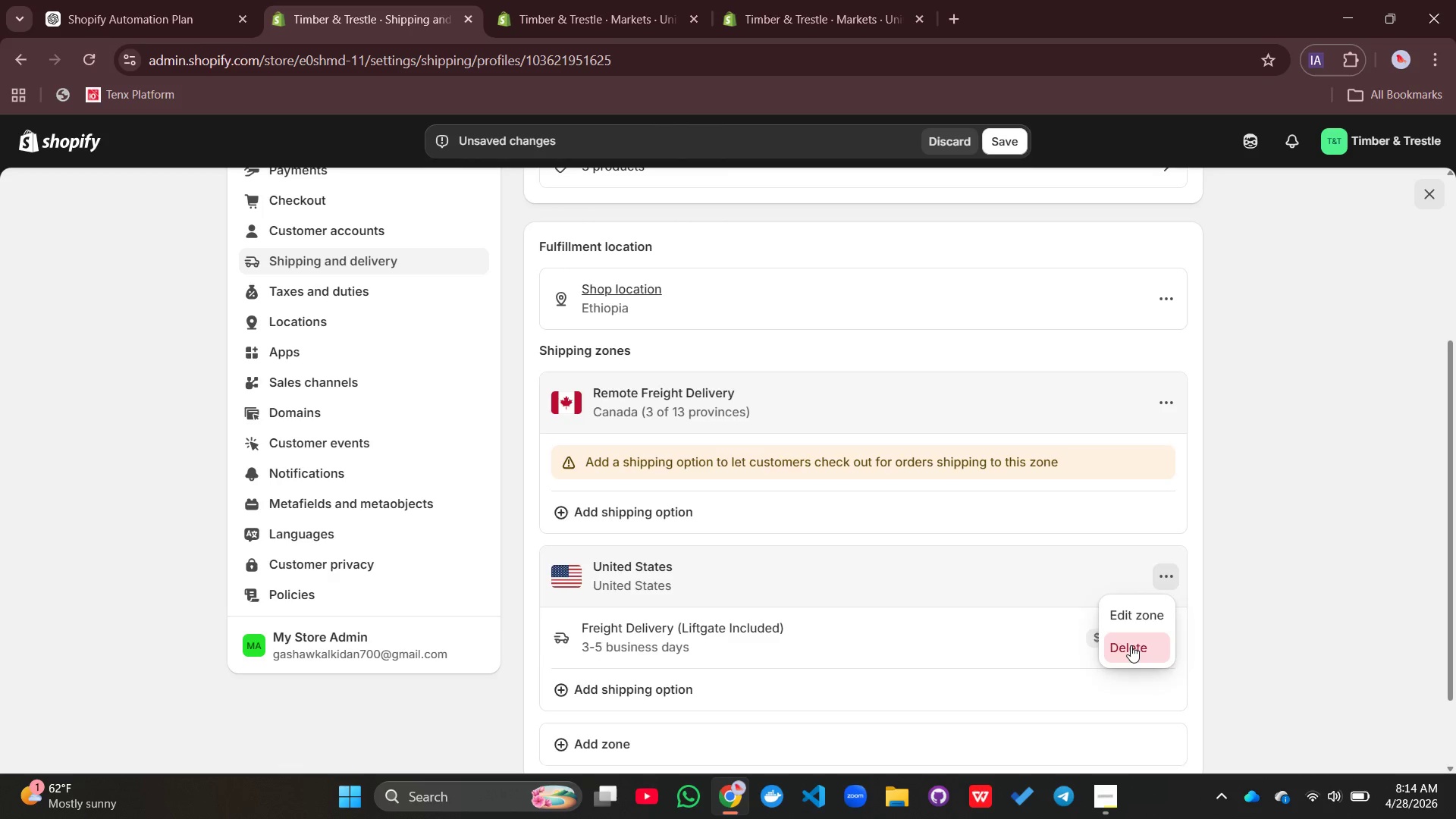 
left_click([1131, 645])
 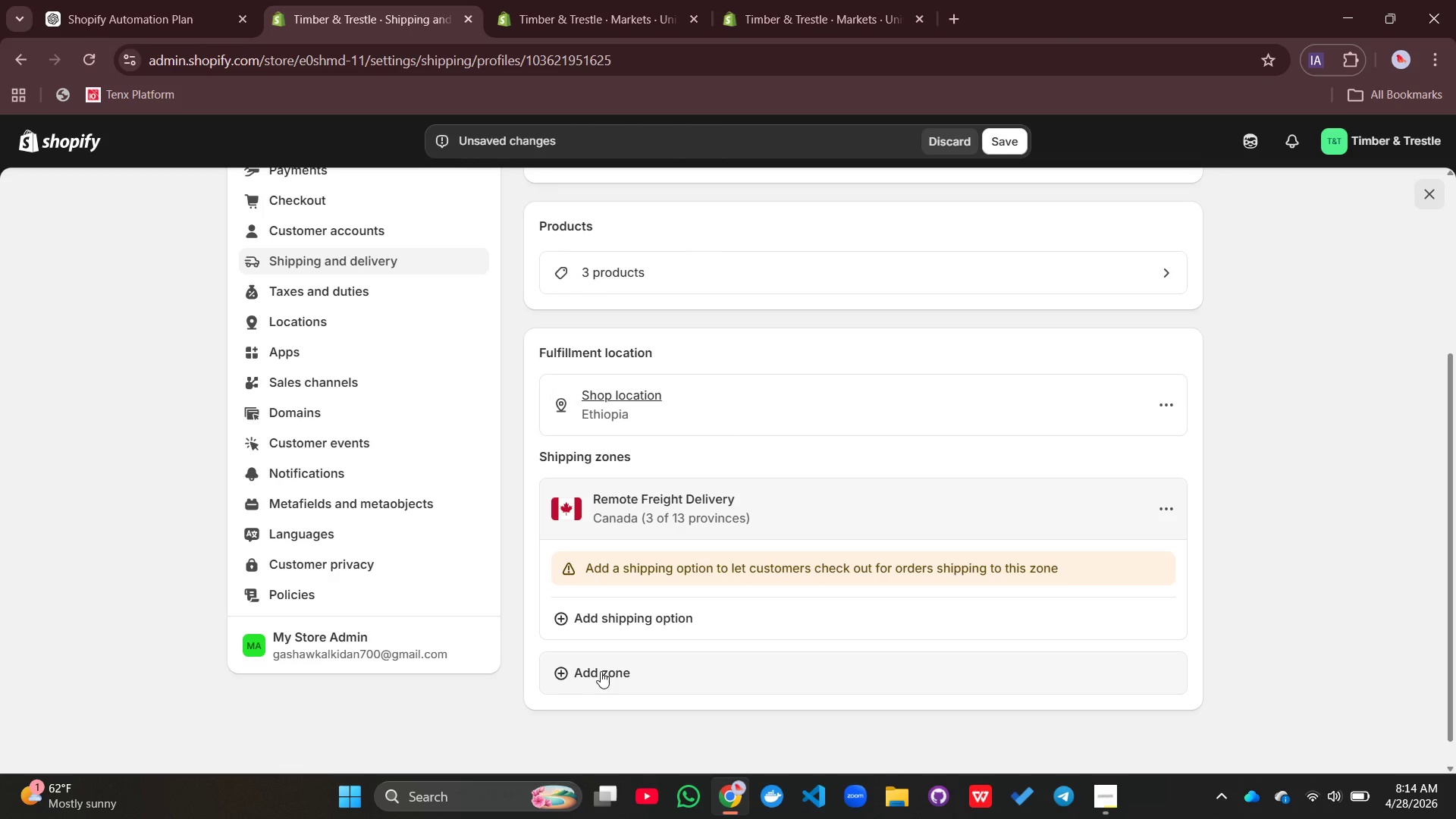 
left_click([601, 671])
 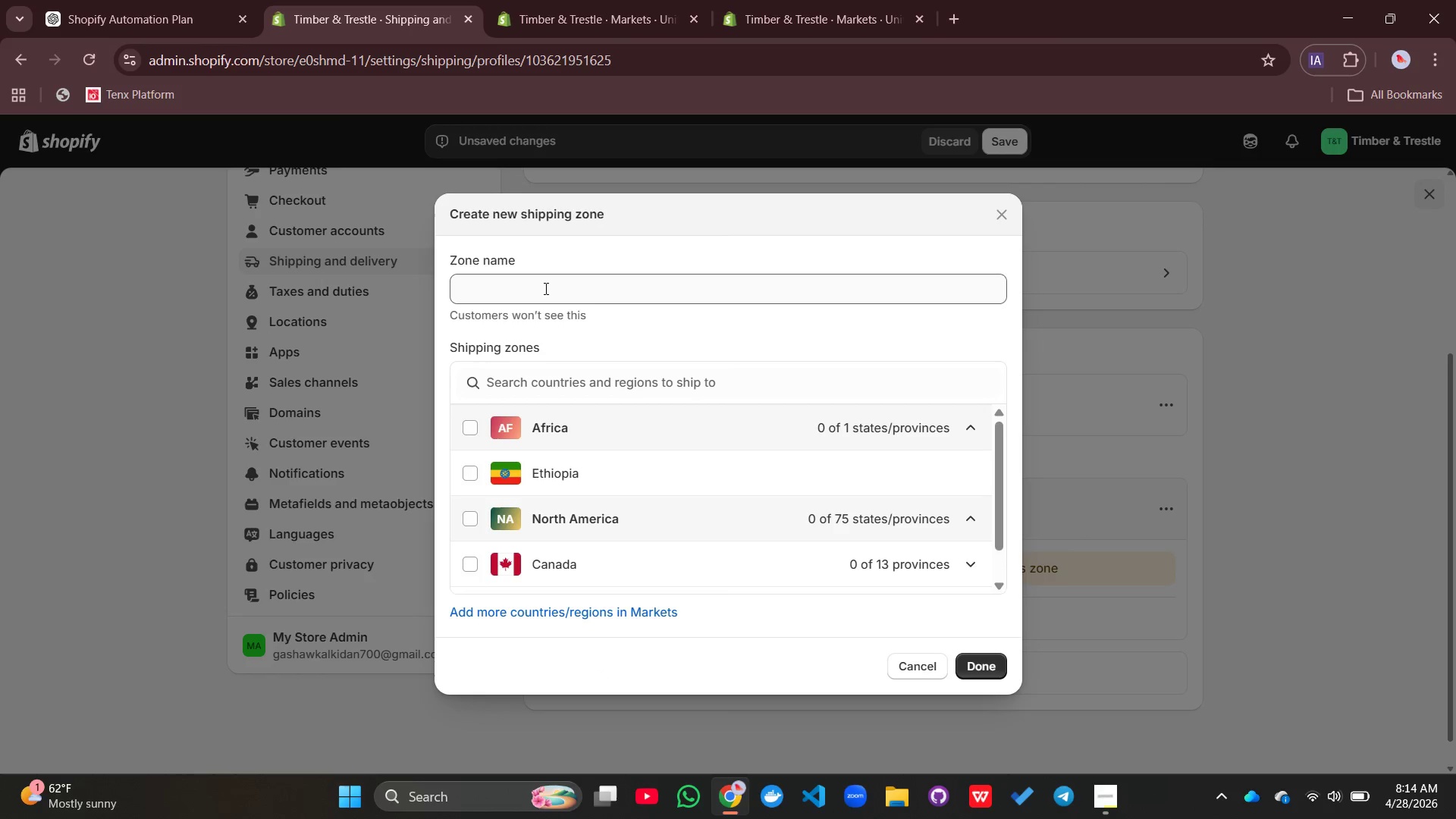 
left_click([544, 288])
 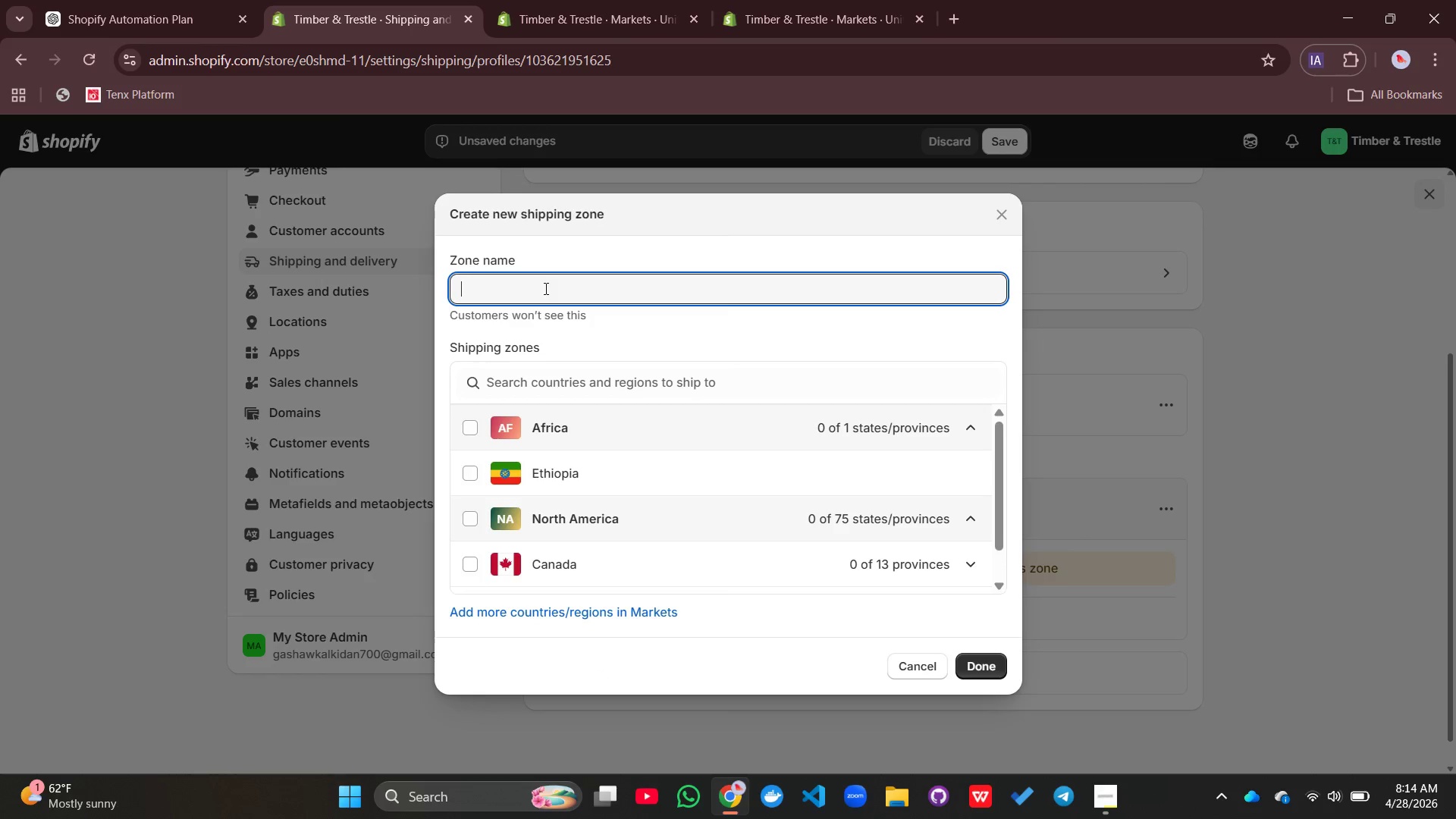 
type(Frigh)
key(Backspace)
key(Backspace)
key(Backspace)
type(eight Delivery)
 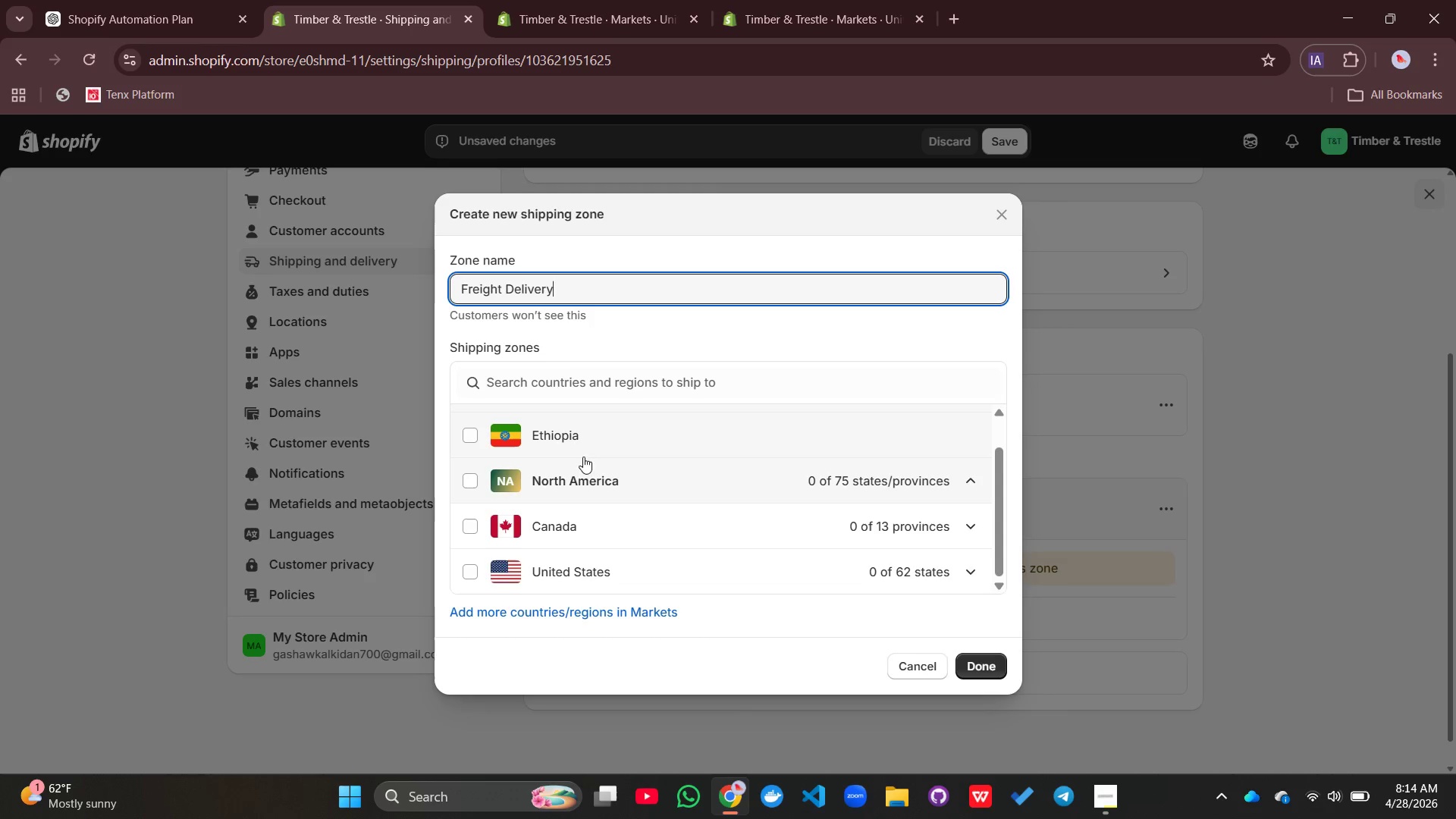 
left_click([475, 572])
 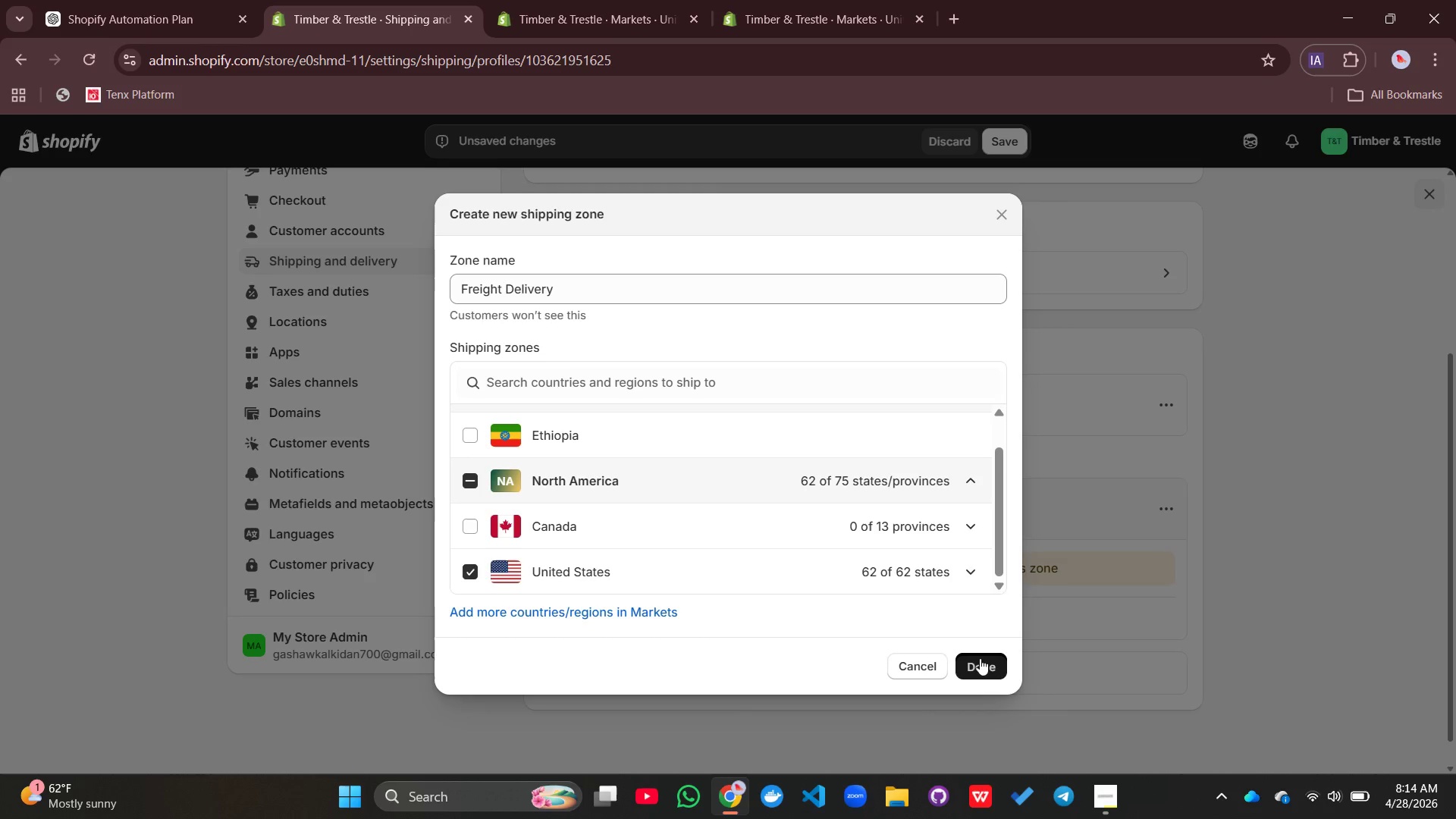 
left_click([980, 658])
 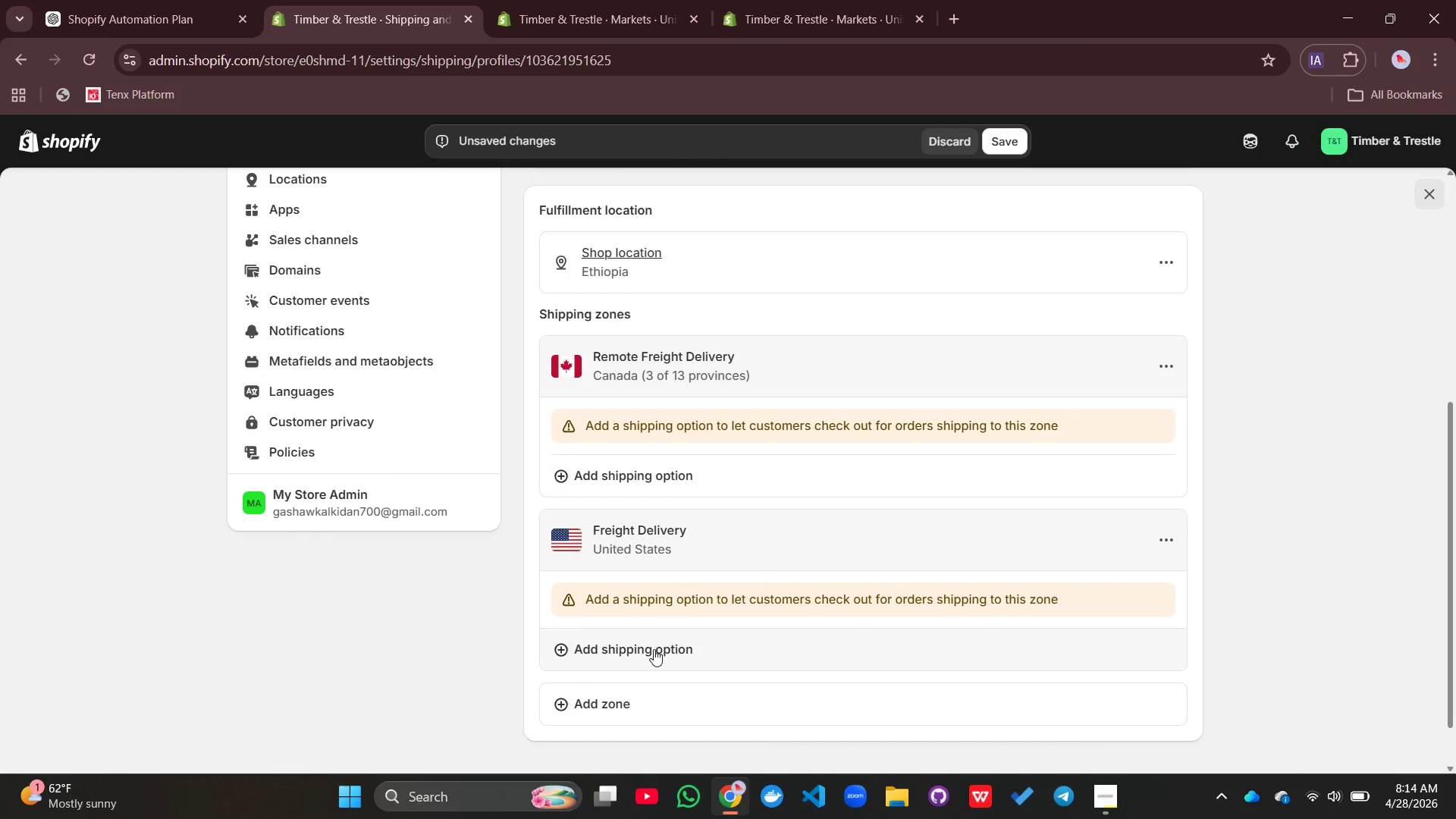 
left_click([654, 649])
 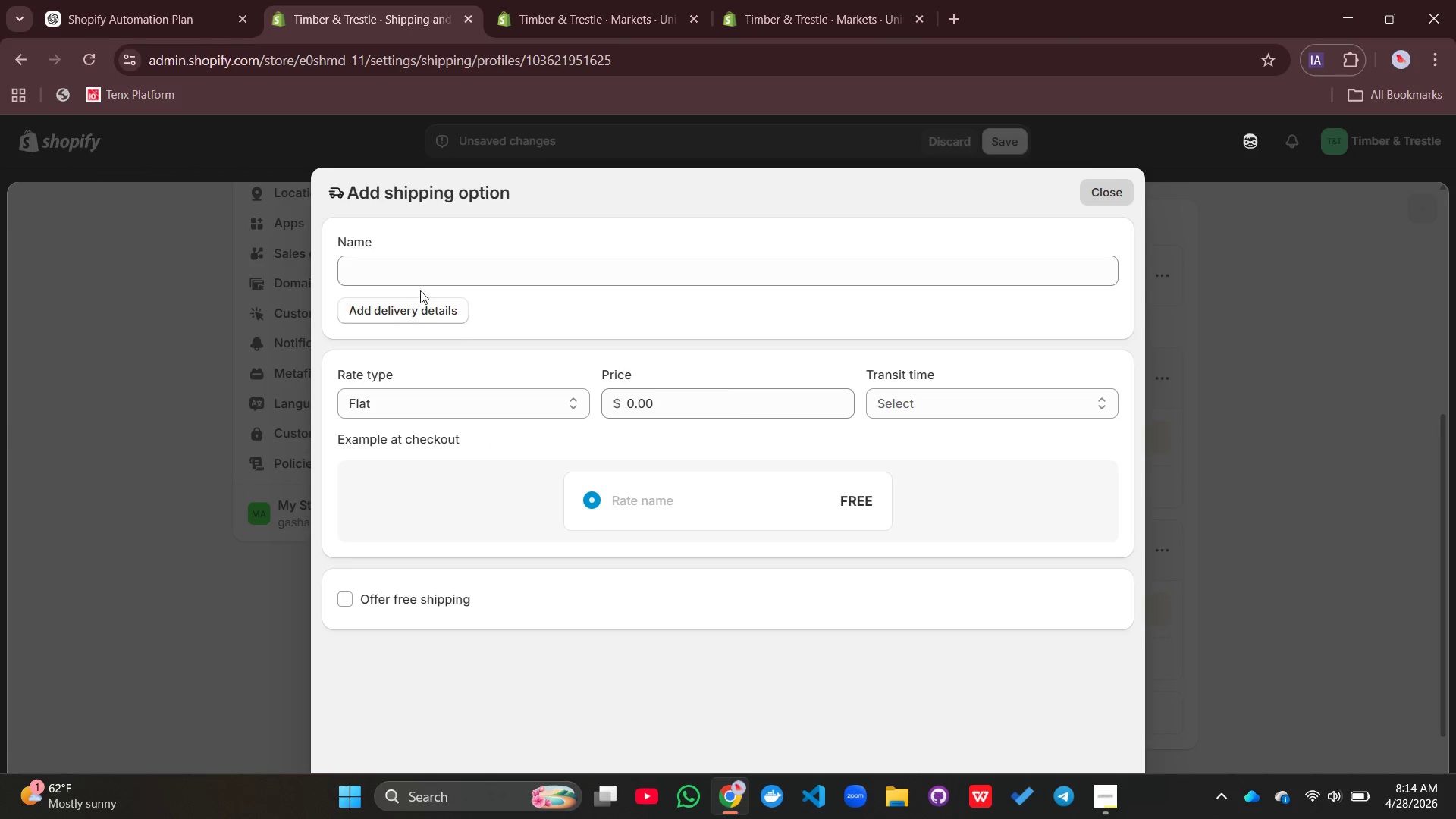 
left_click([406, 268])
 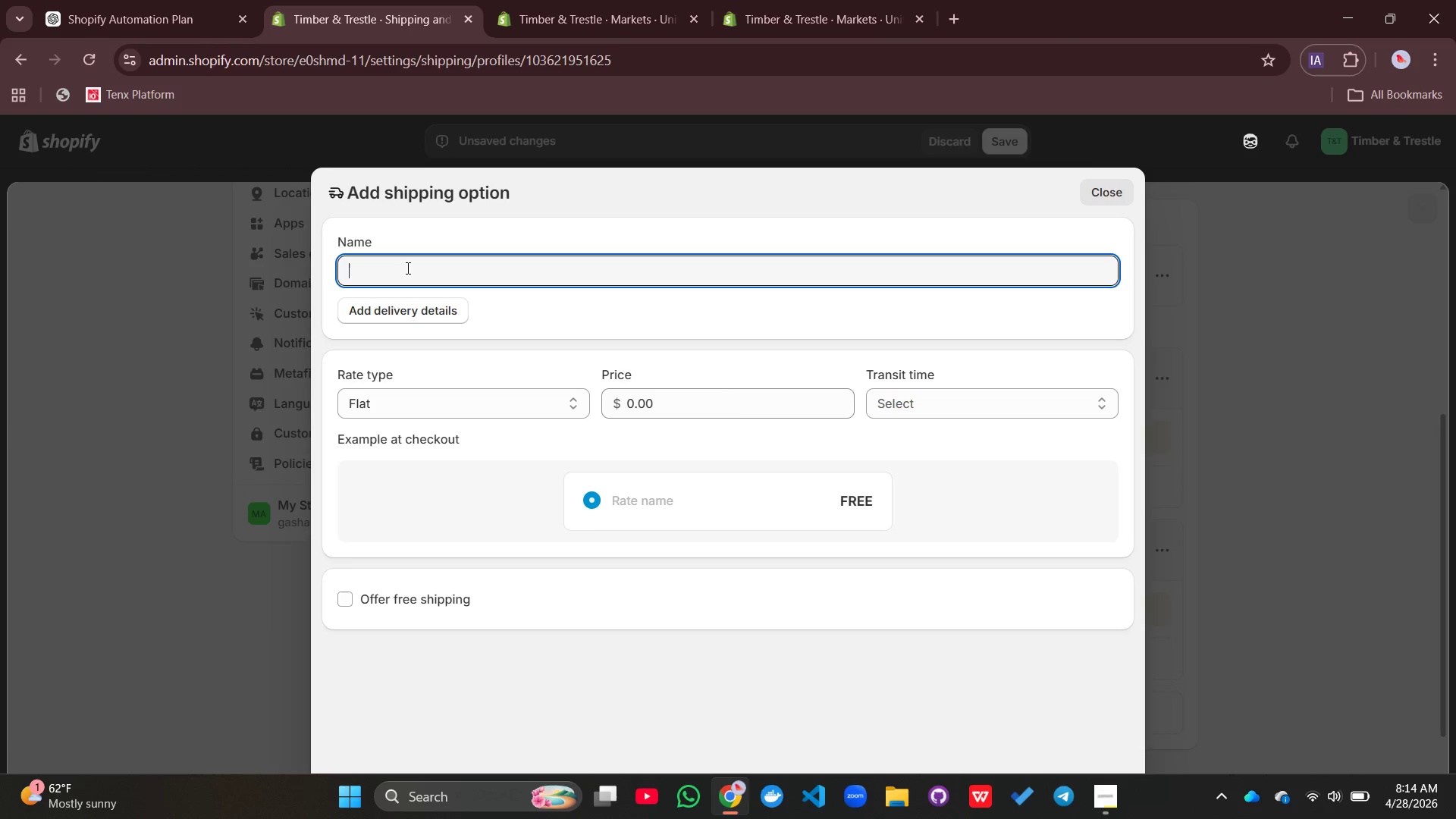 
type(Freight Delcivery)
 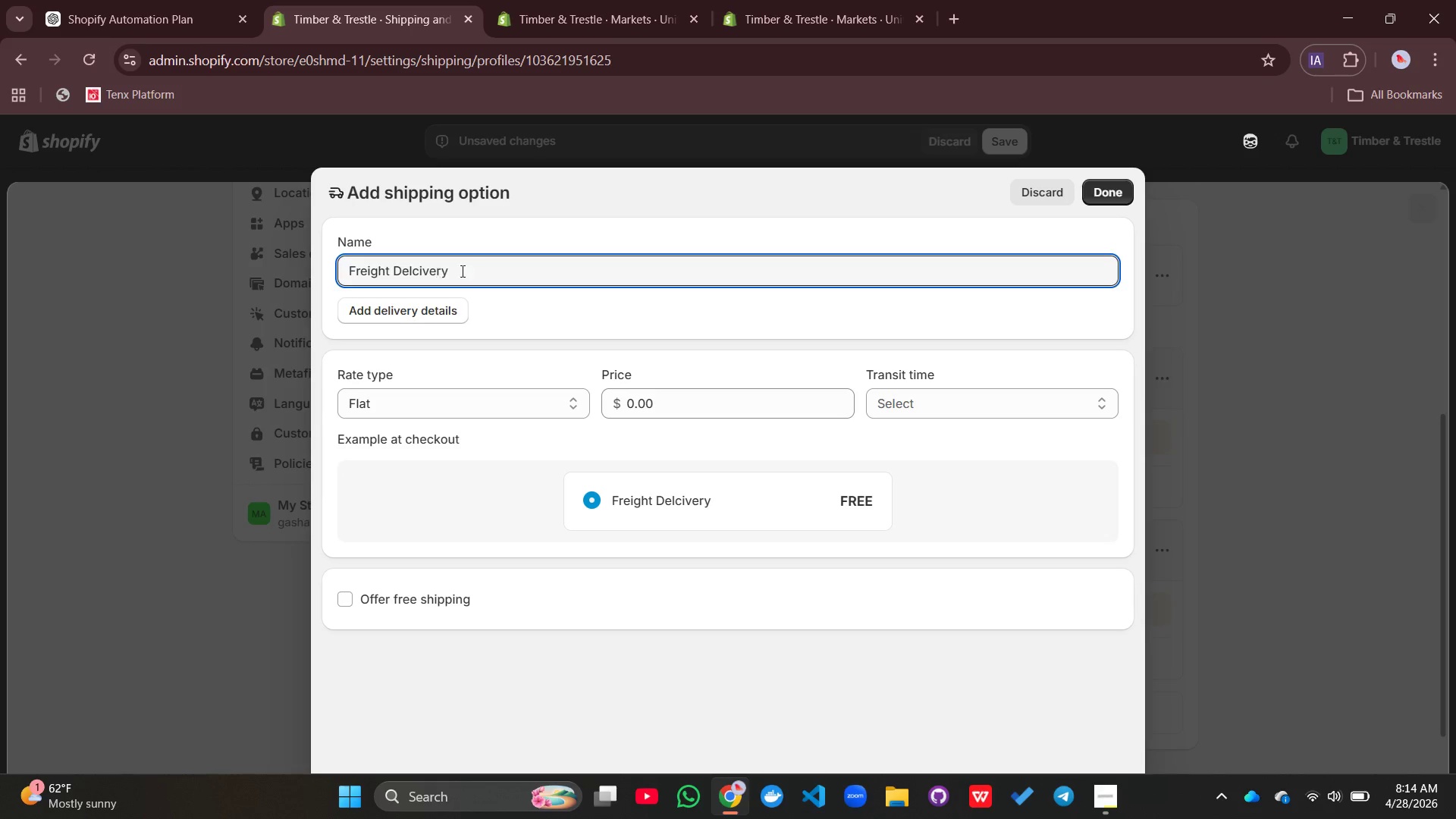 
key(Backspace)
key(Backspace)
key(Backspace)
key(Backspace)
key(Backspace)
key(Backspace)
key(Backspace)
type(livery (Liftgate Included))
 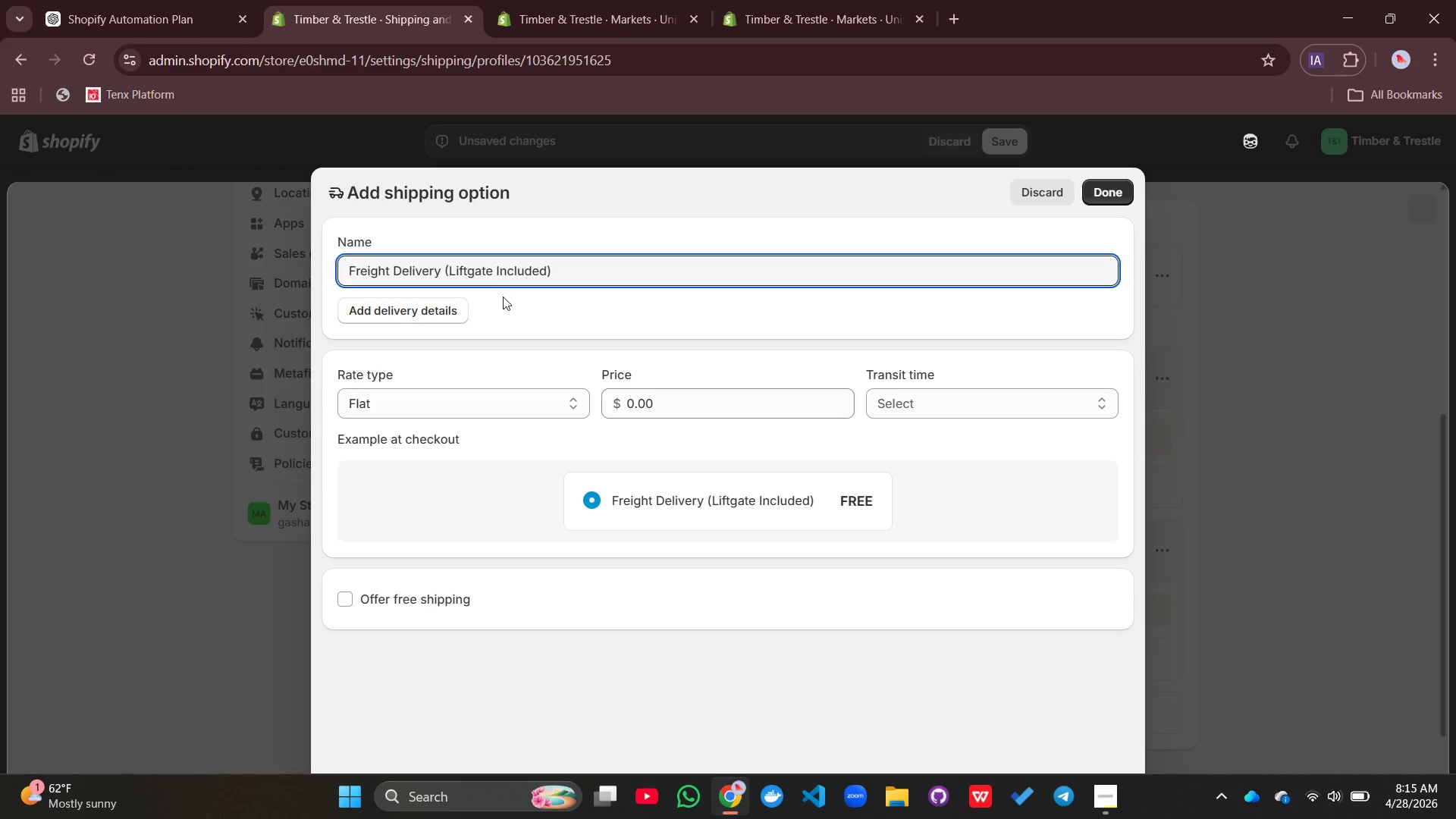 
left_click([621, 394])
 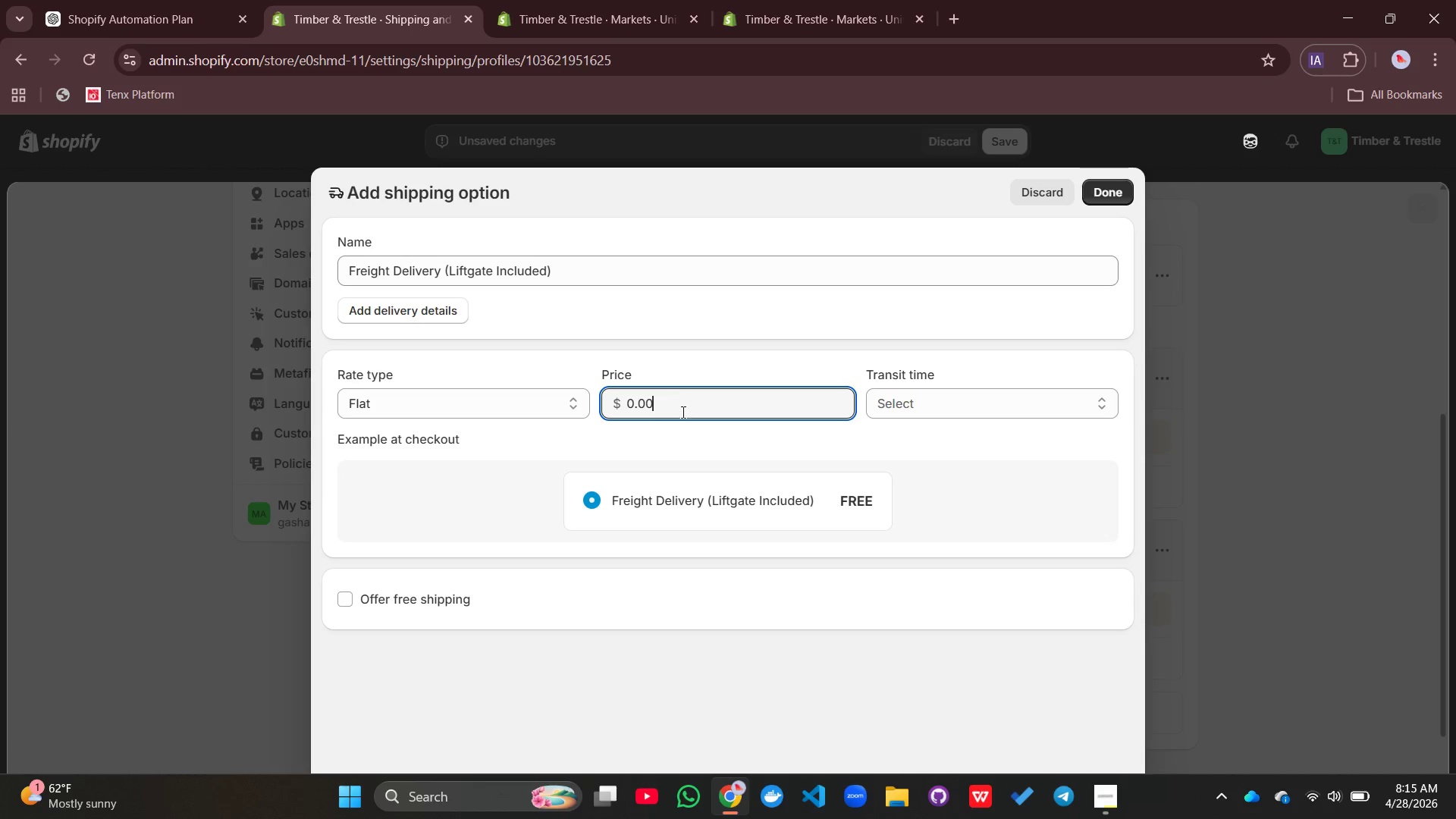 
left_click_drag(start_coordinate=[661, 403], to_coordinate=[620, 405])
 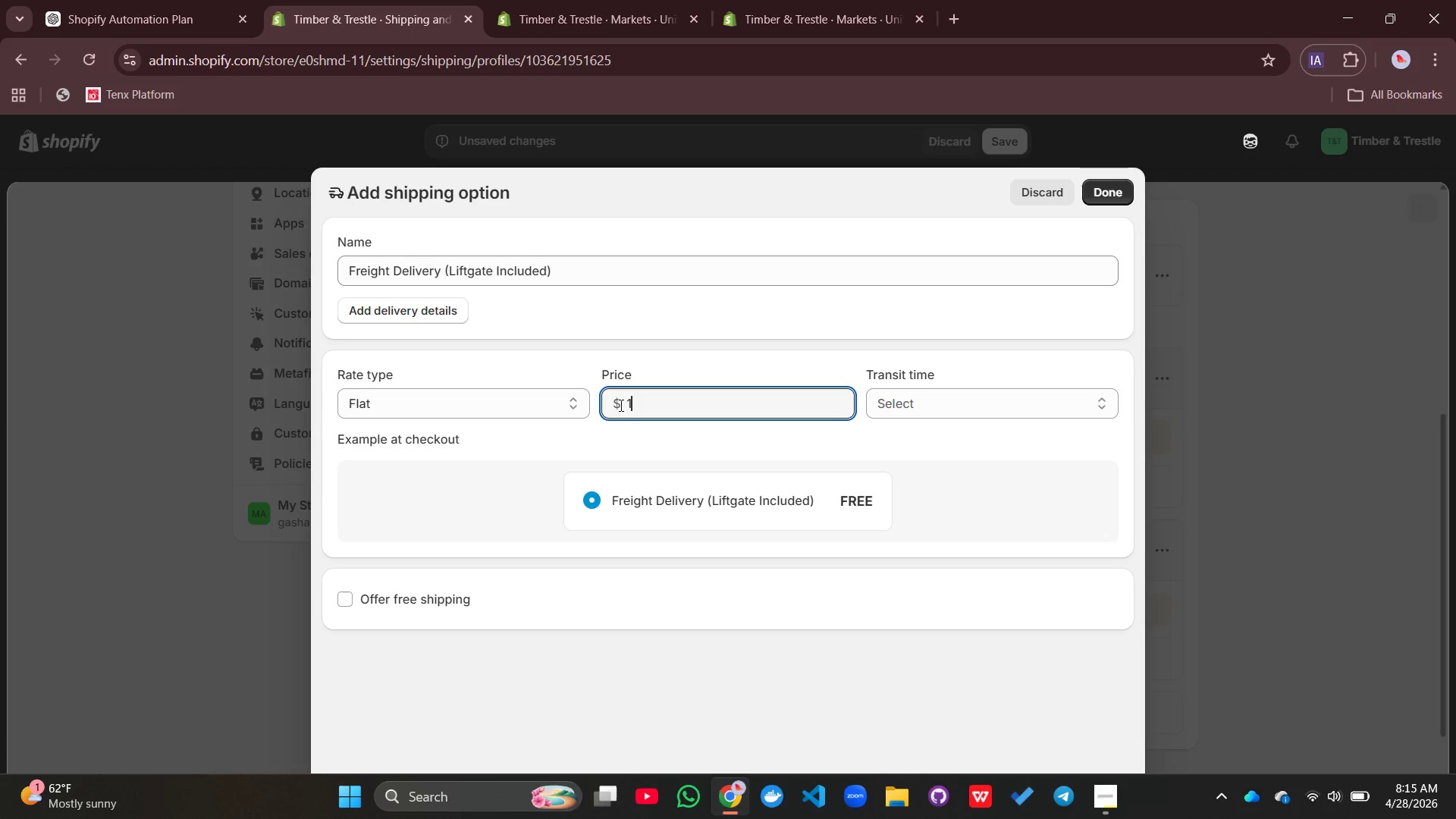 
type(150)
 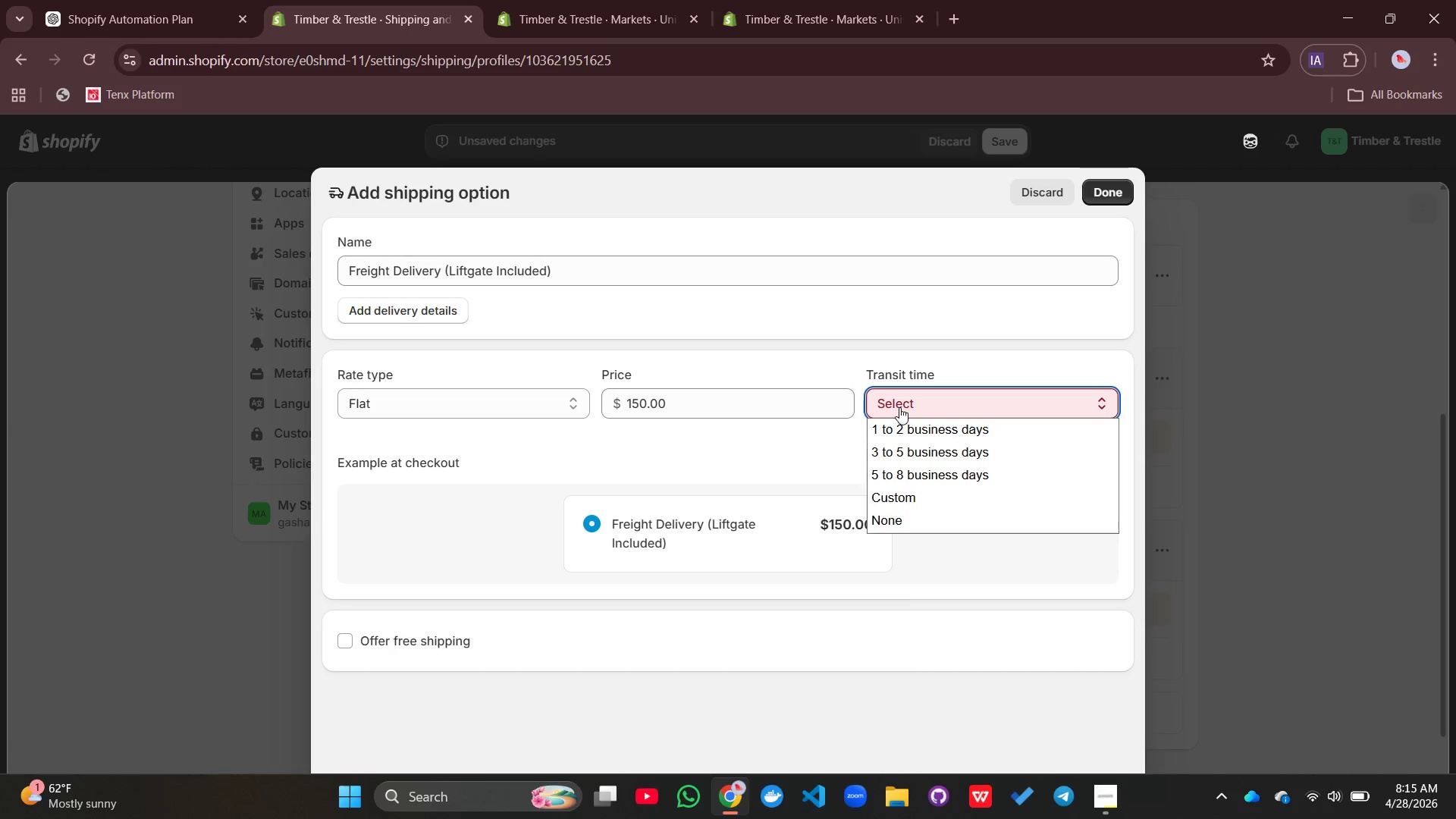 
left_click([899, 407])
 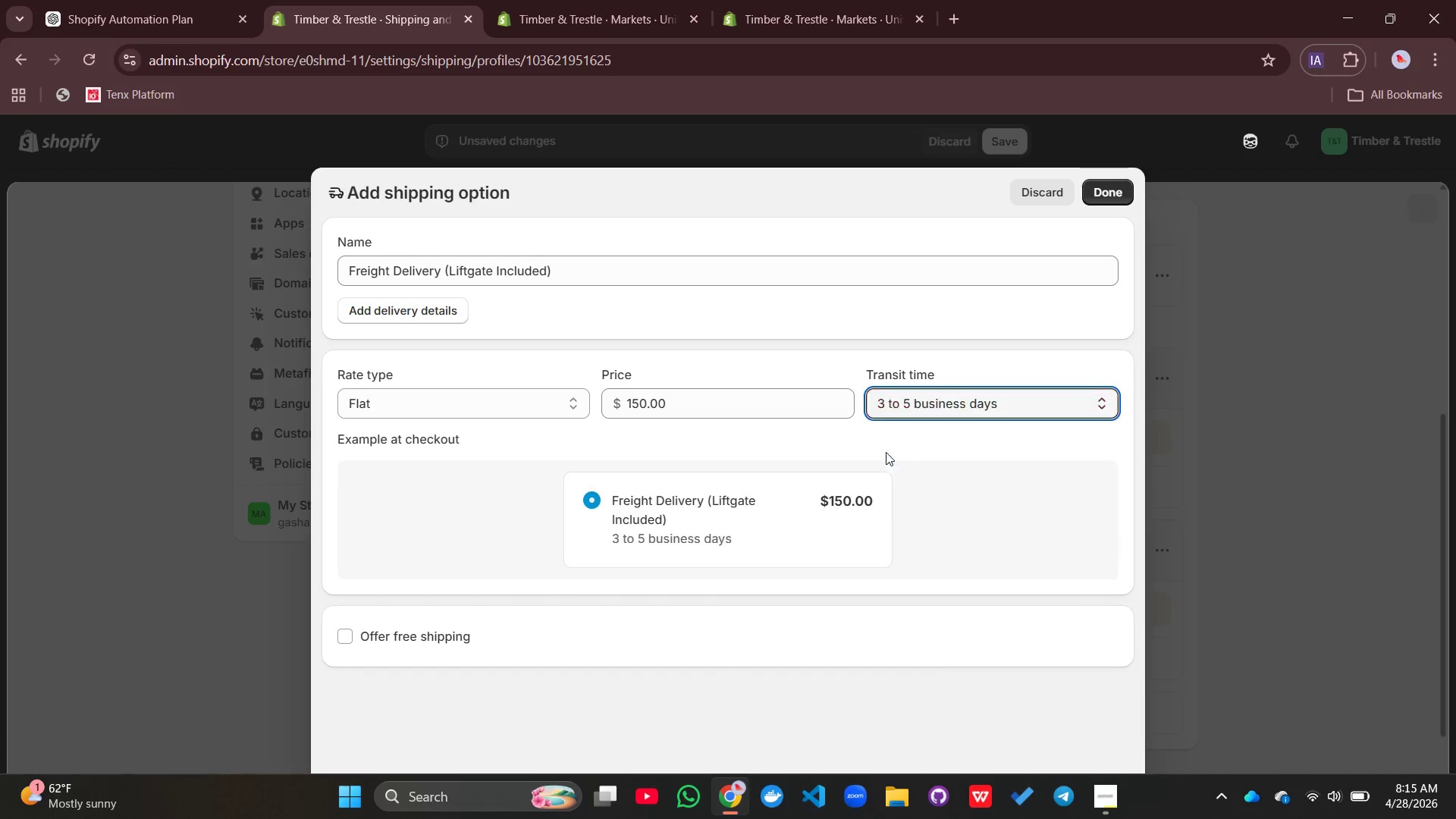 
left_click([886, 452])
 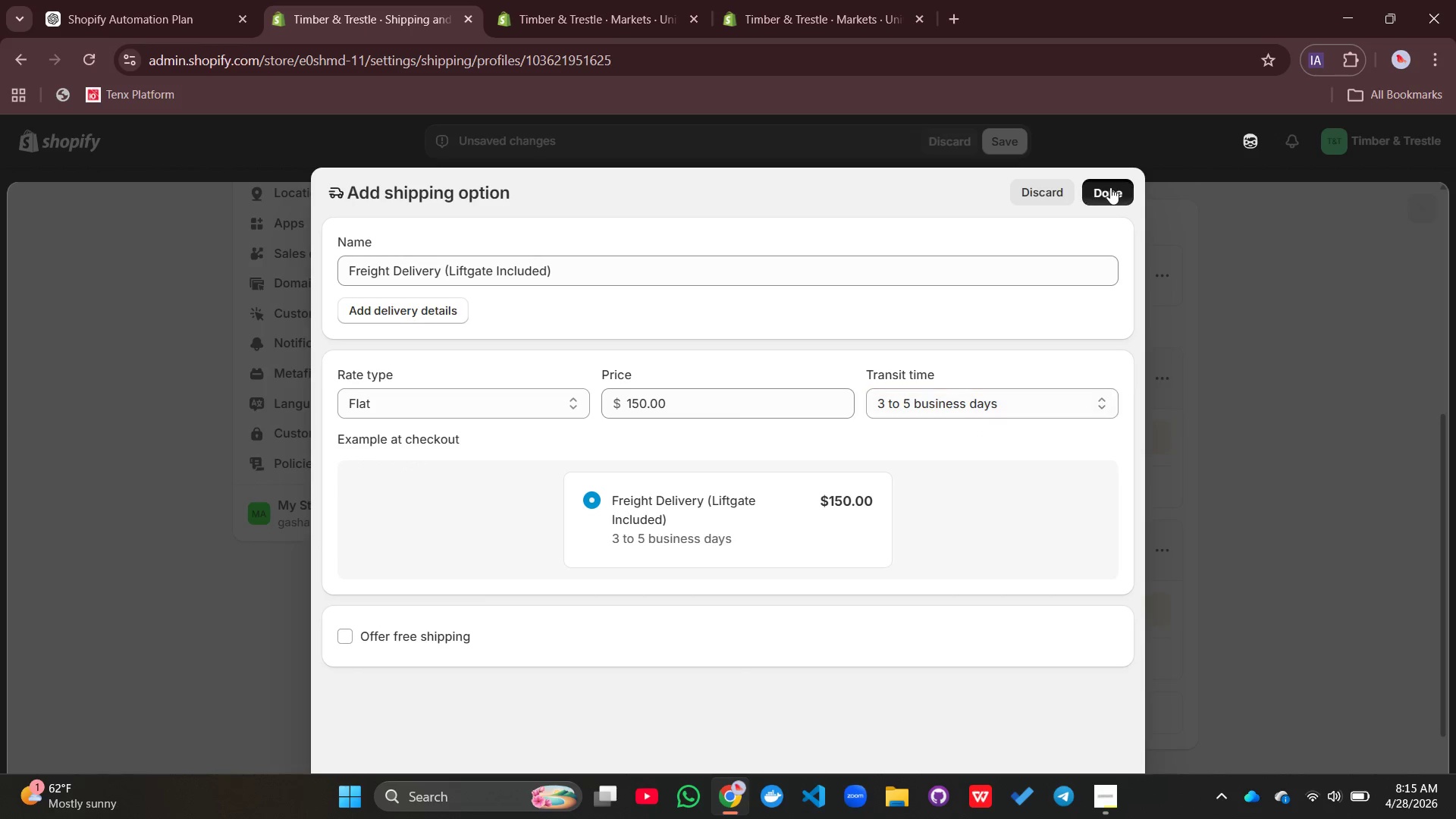 
left_click([1110, 187])
 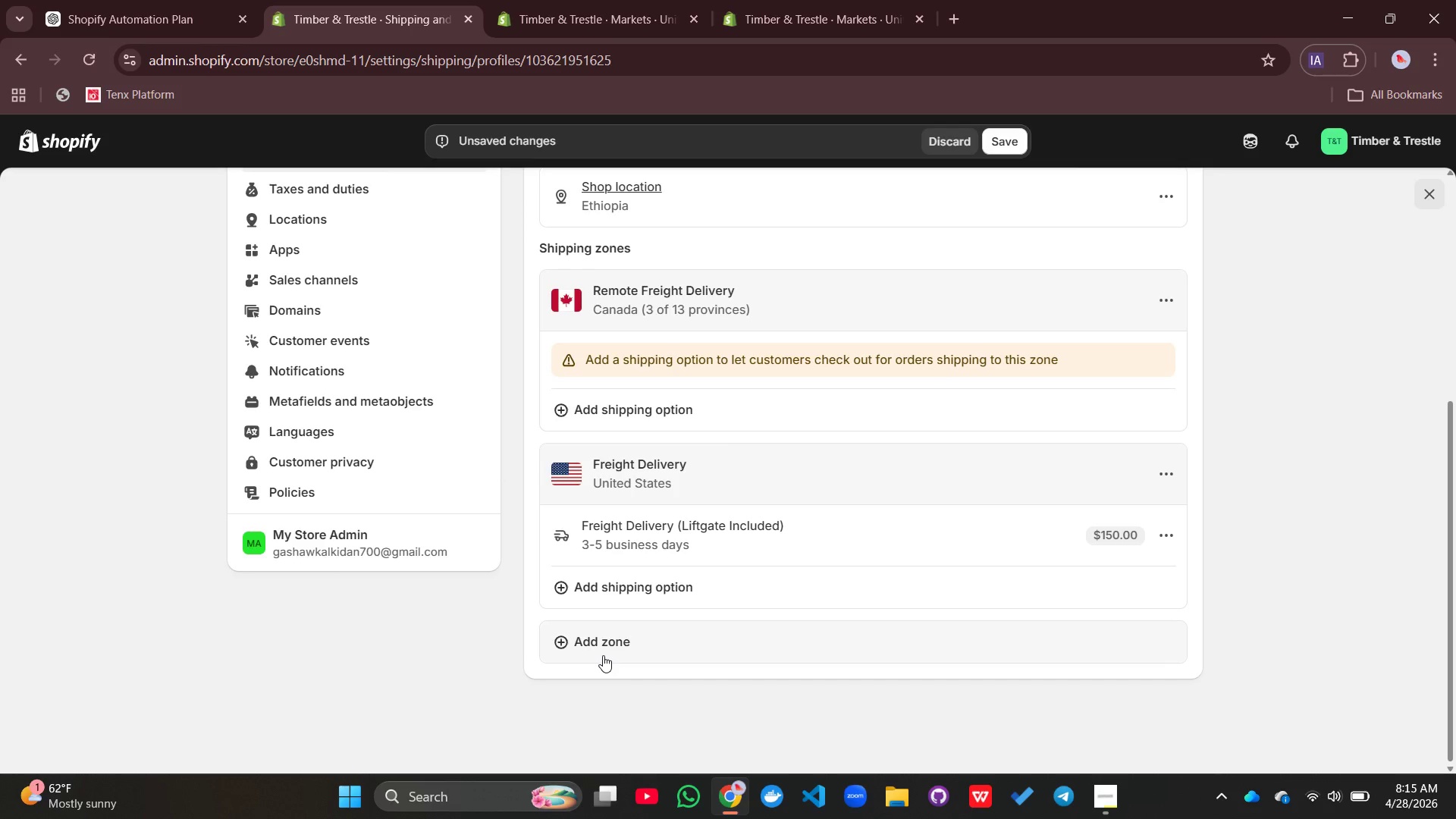 
left_click([603, 655])
 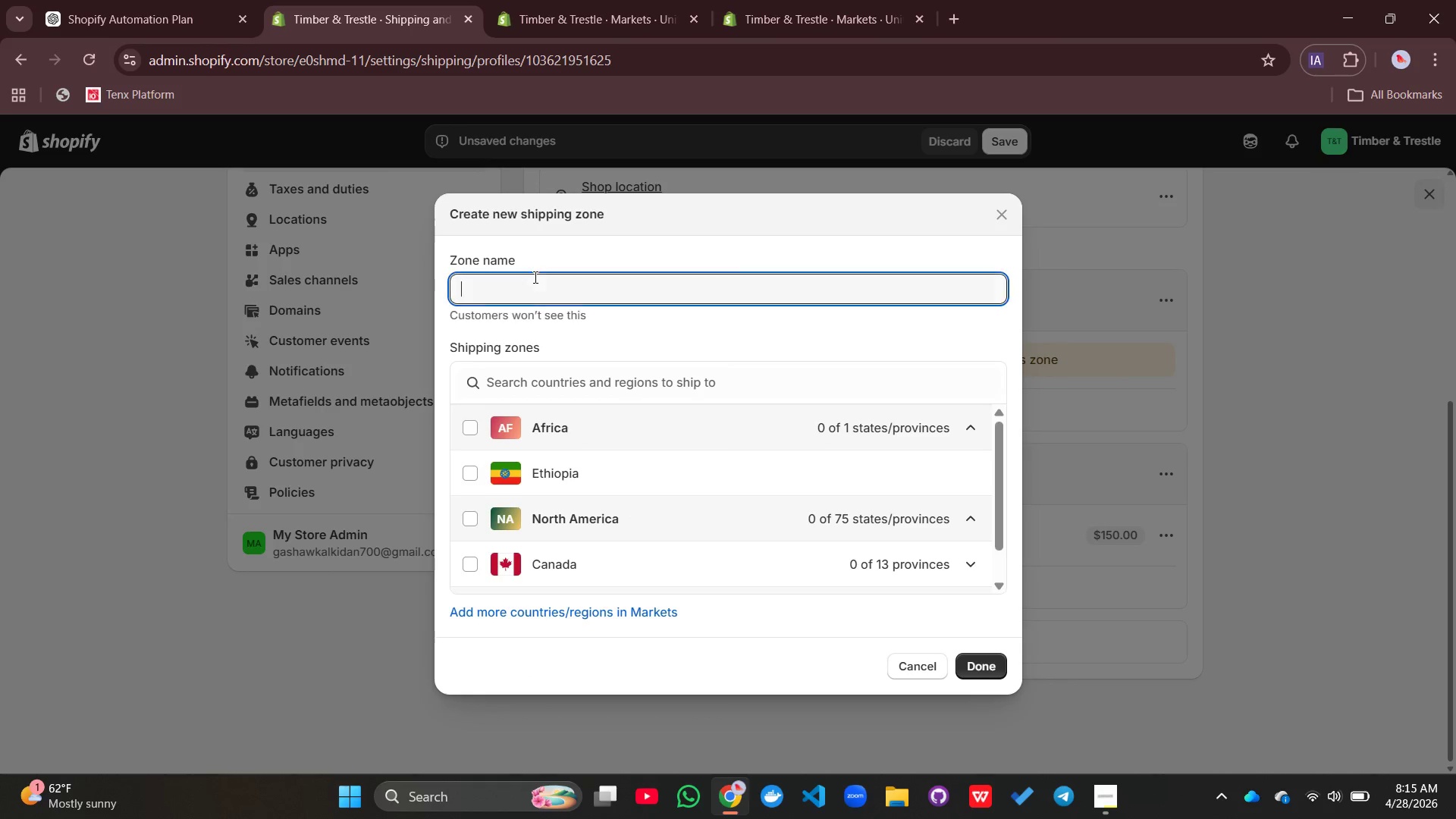 
left_click([534, 277])
 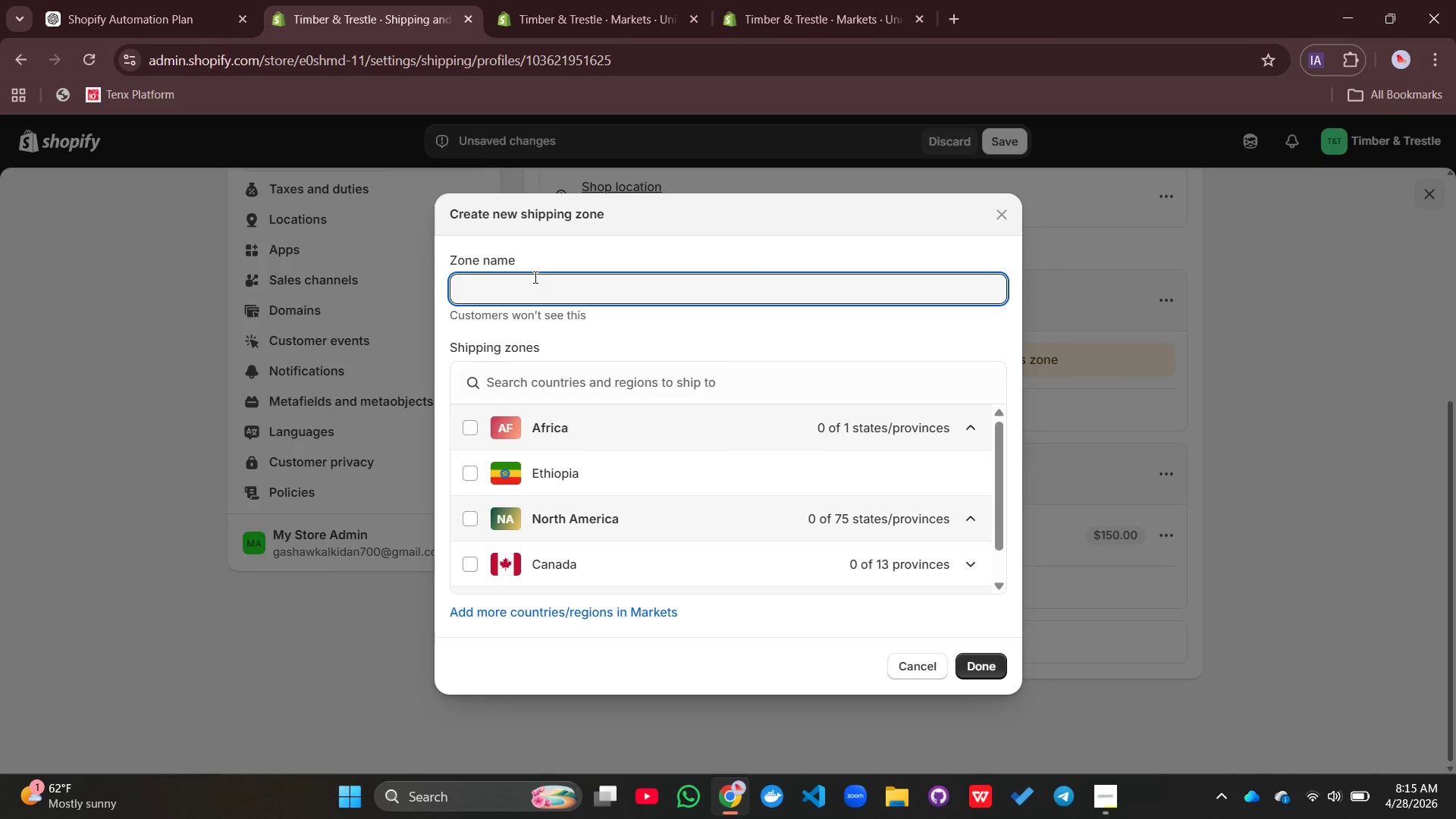 
type(Remote Freight Delivery)
 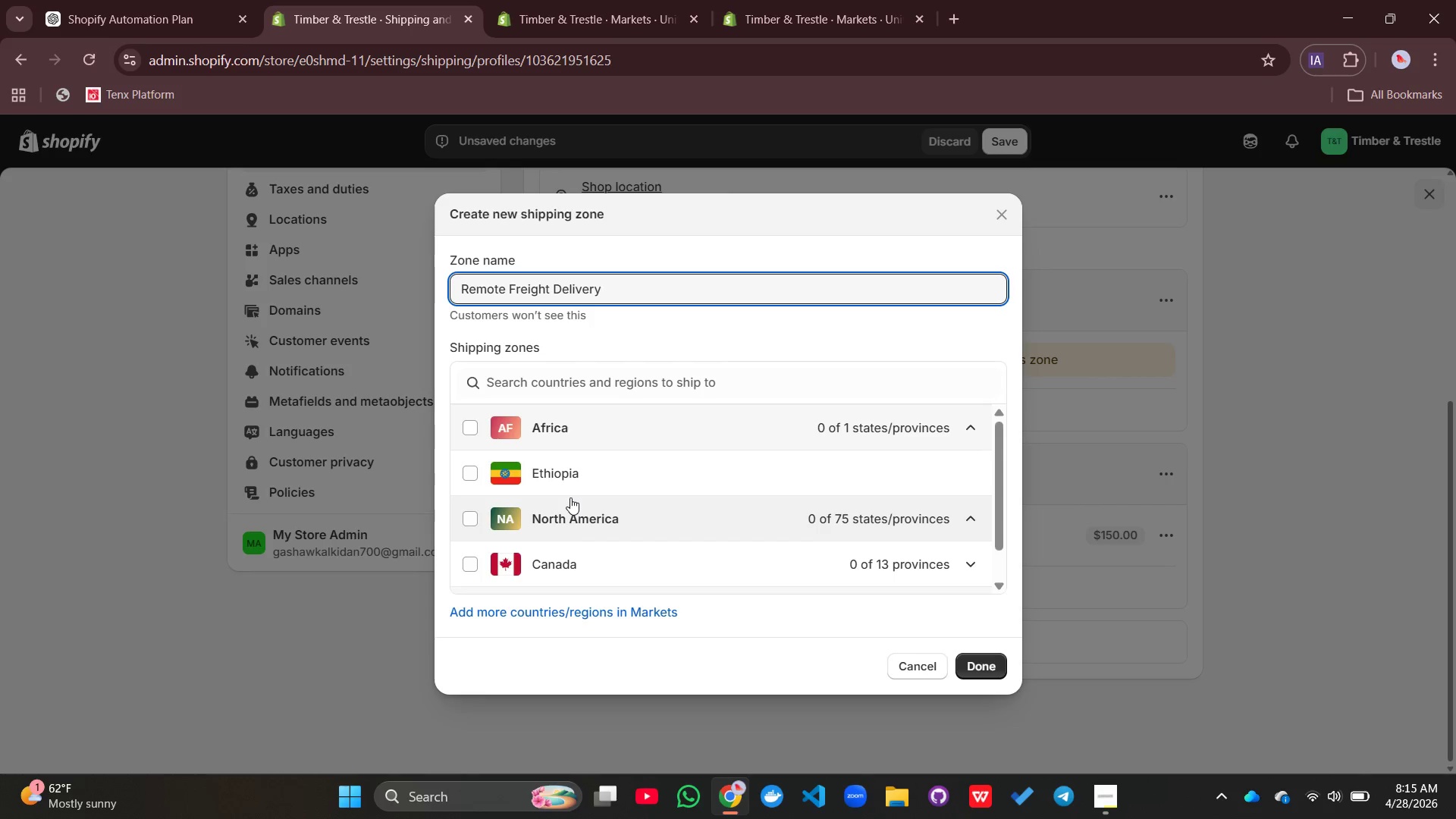 
 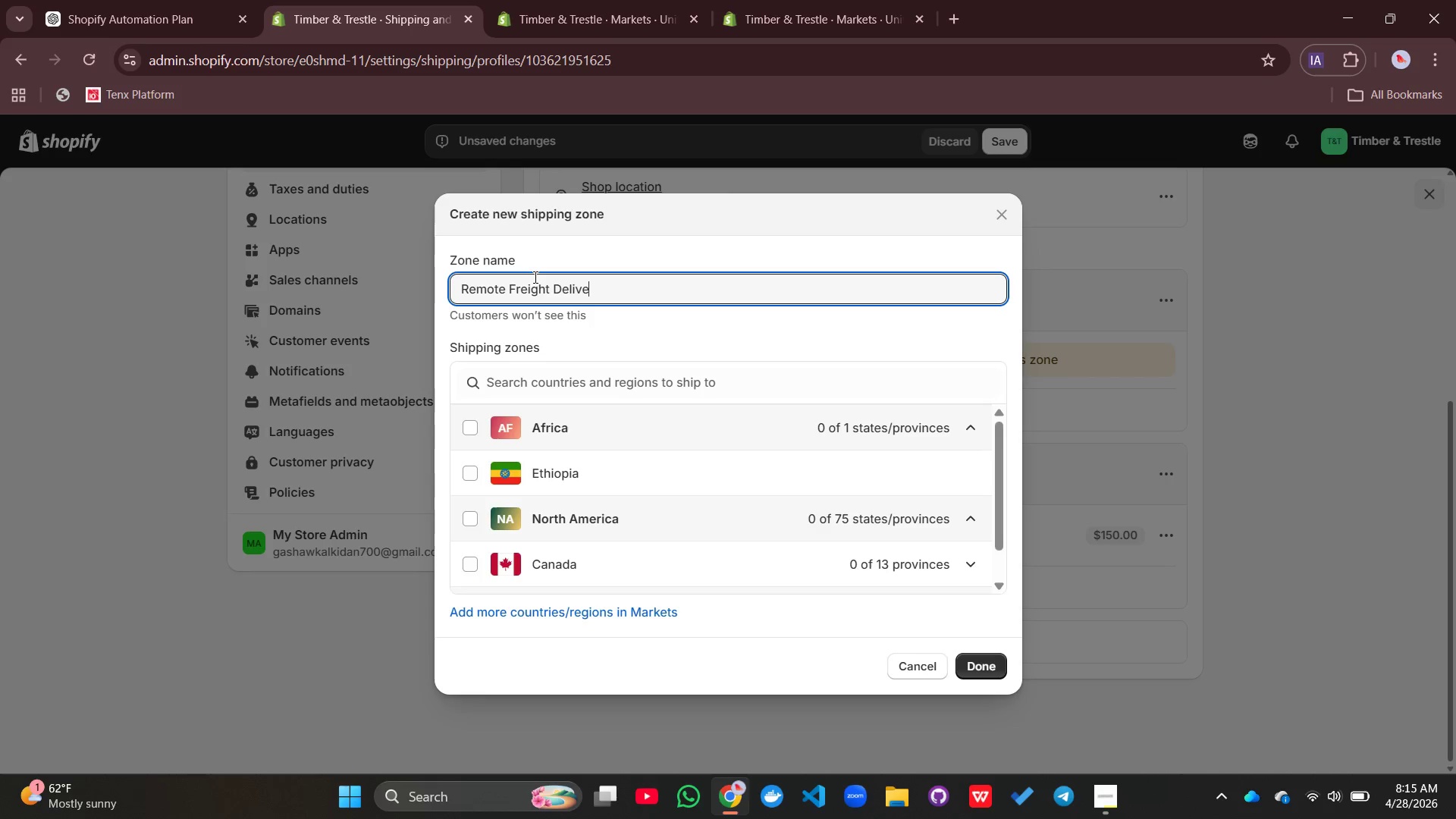 
mouse_move([566, 501])
 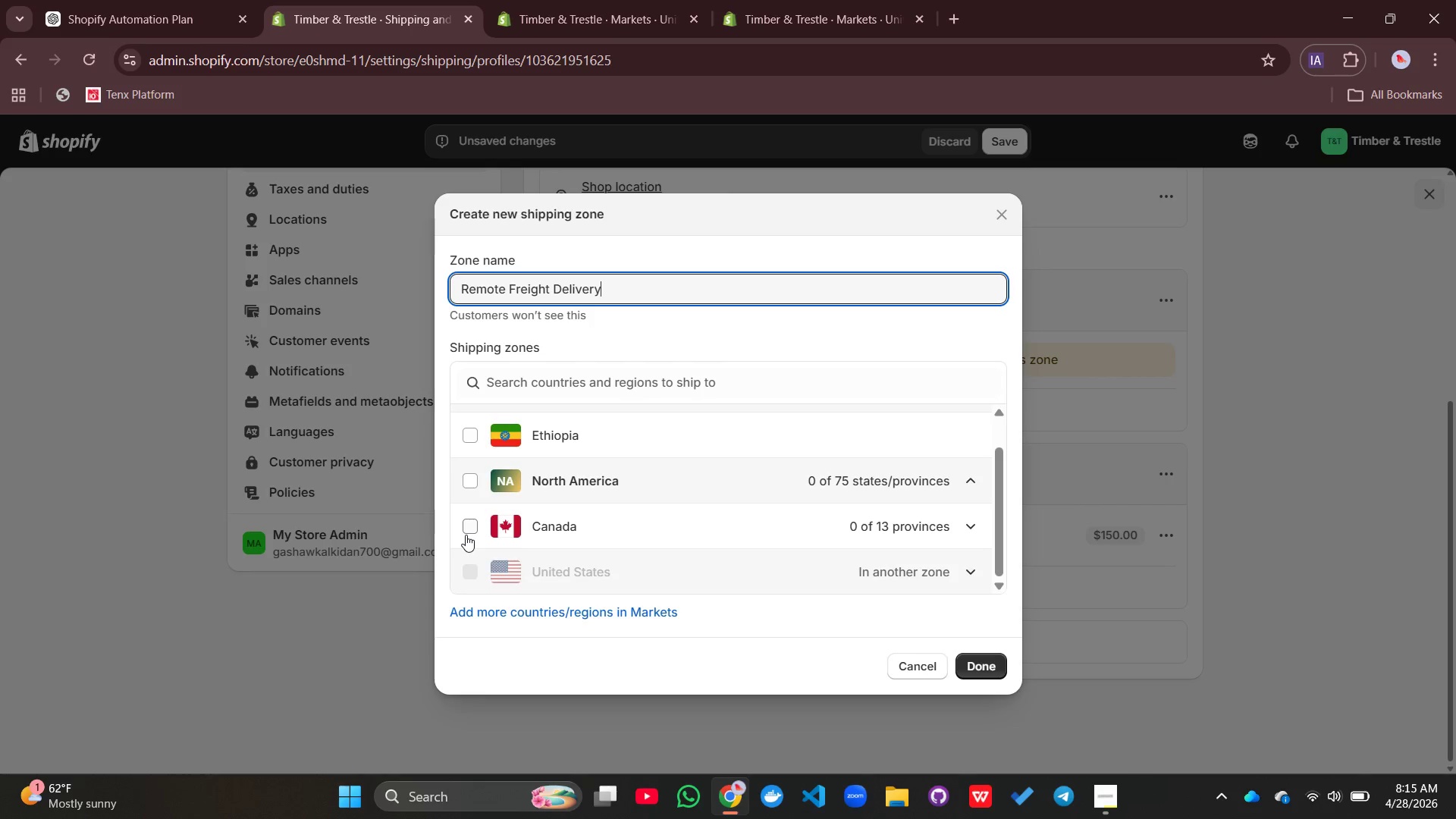 
left_click([466, 535])
 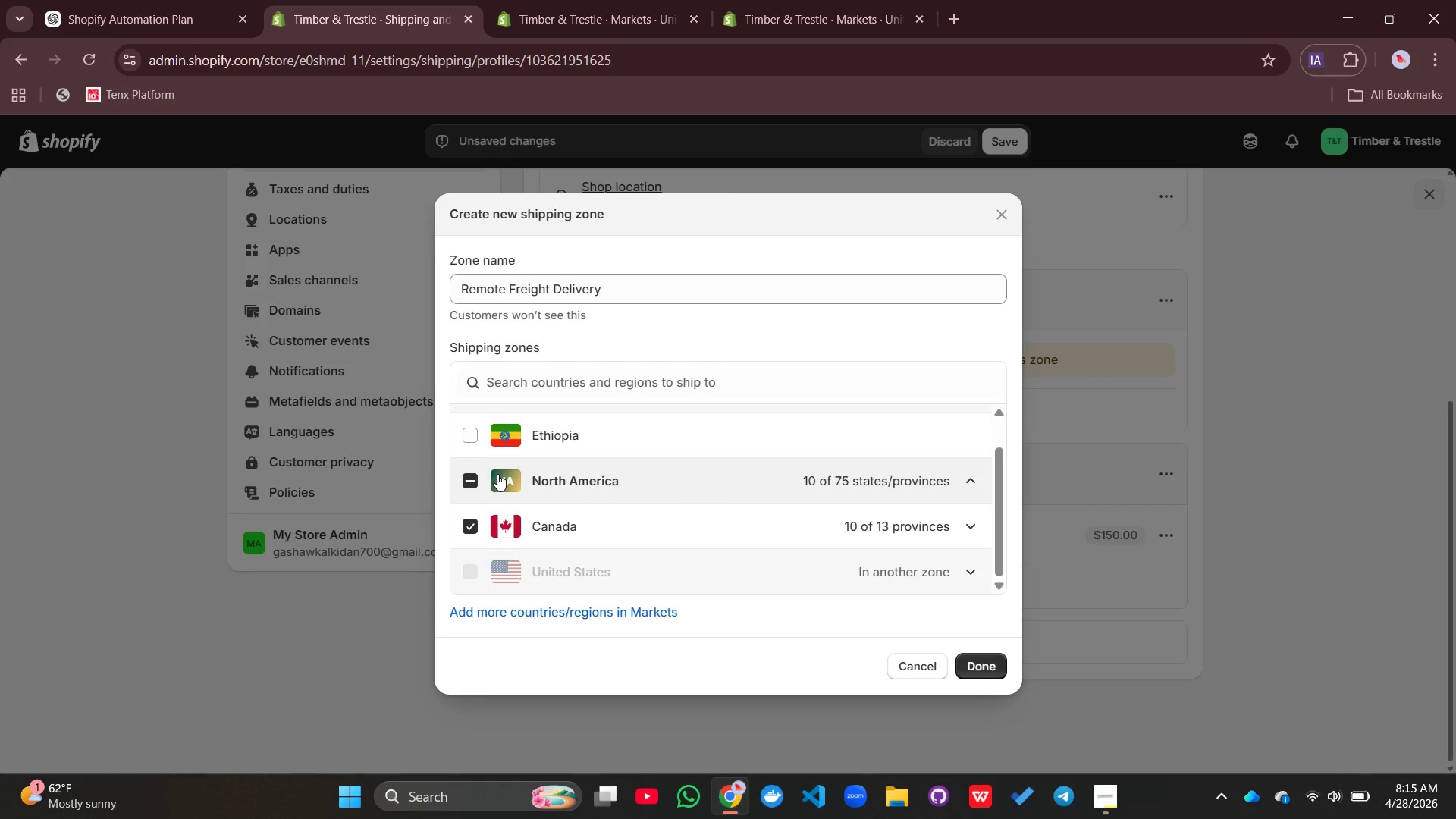 
left_click([470, 475])
 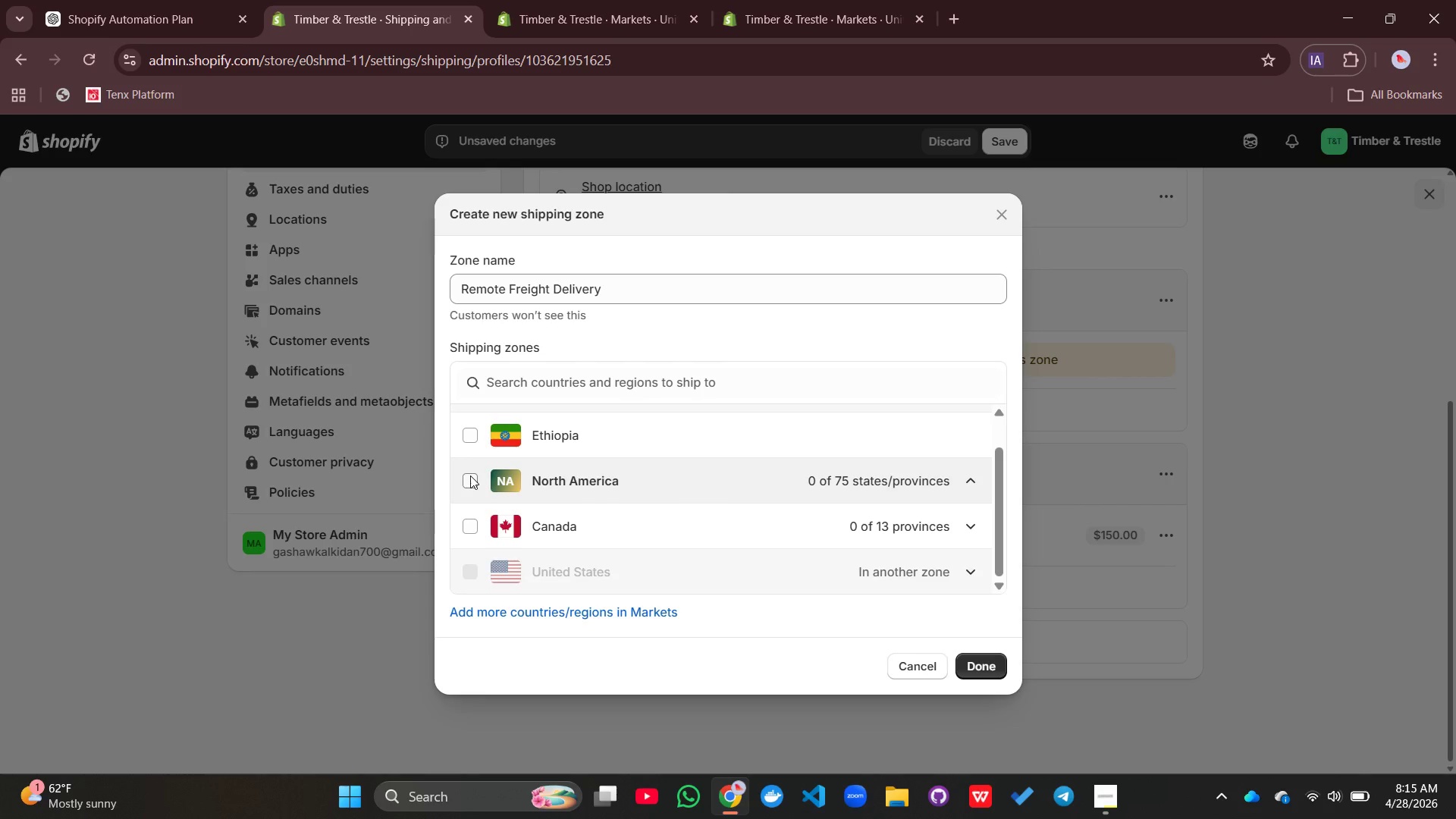 
left_click([470, 475])
 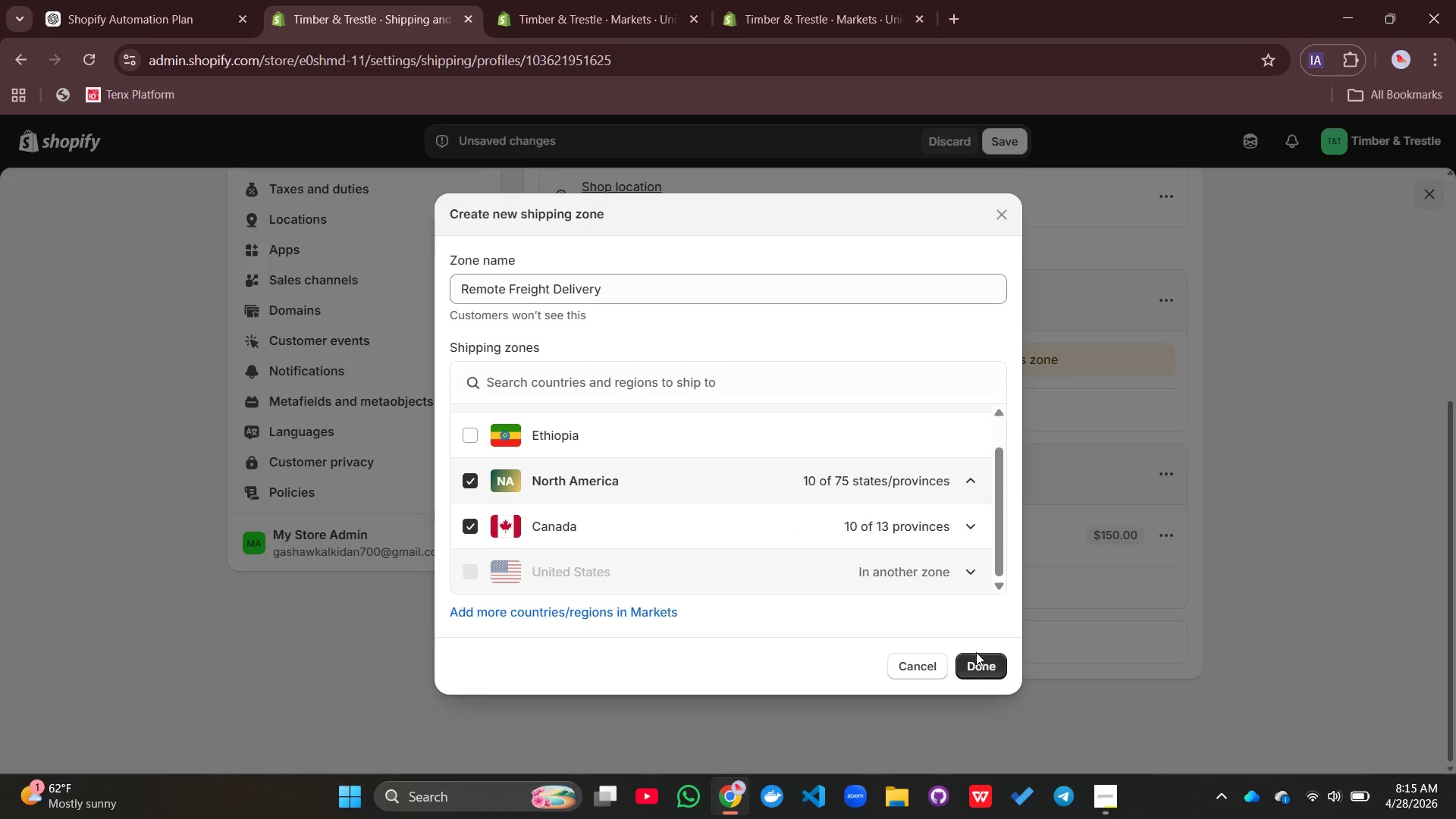 
left_click([977, 659])
 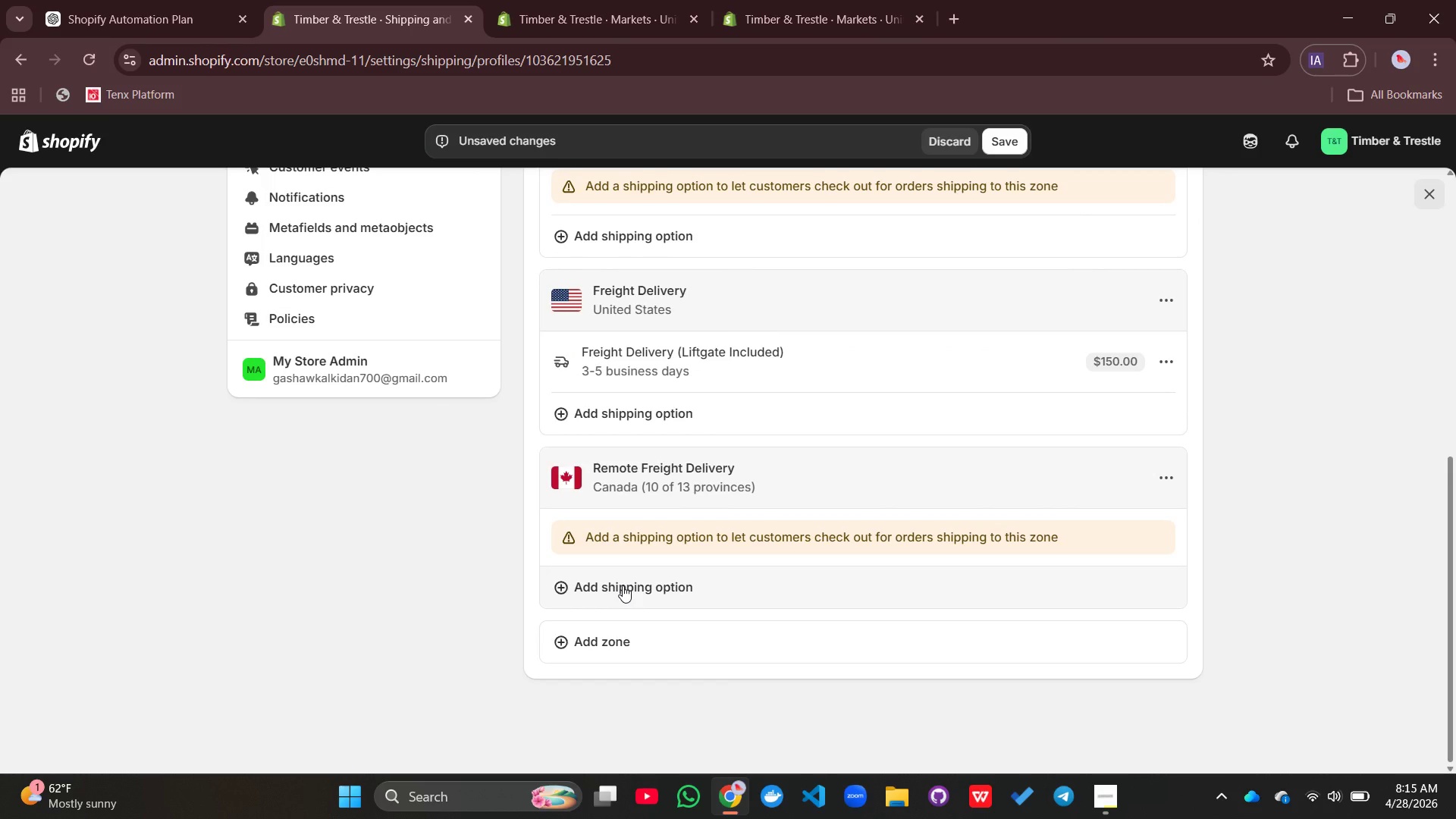 
left_click([623, 585])
 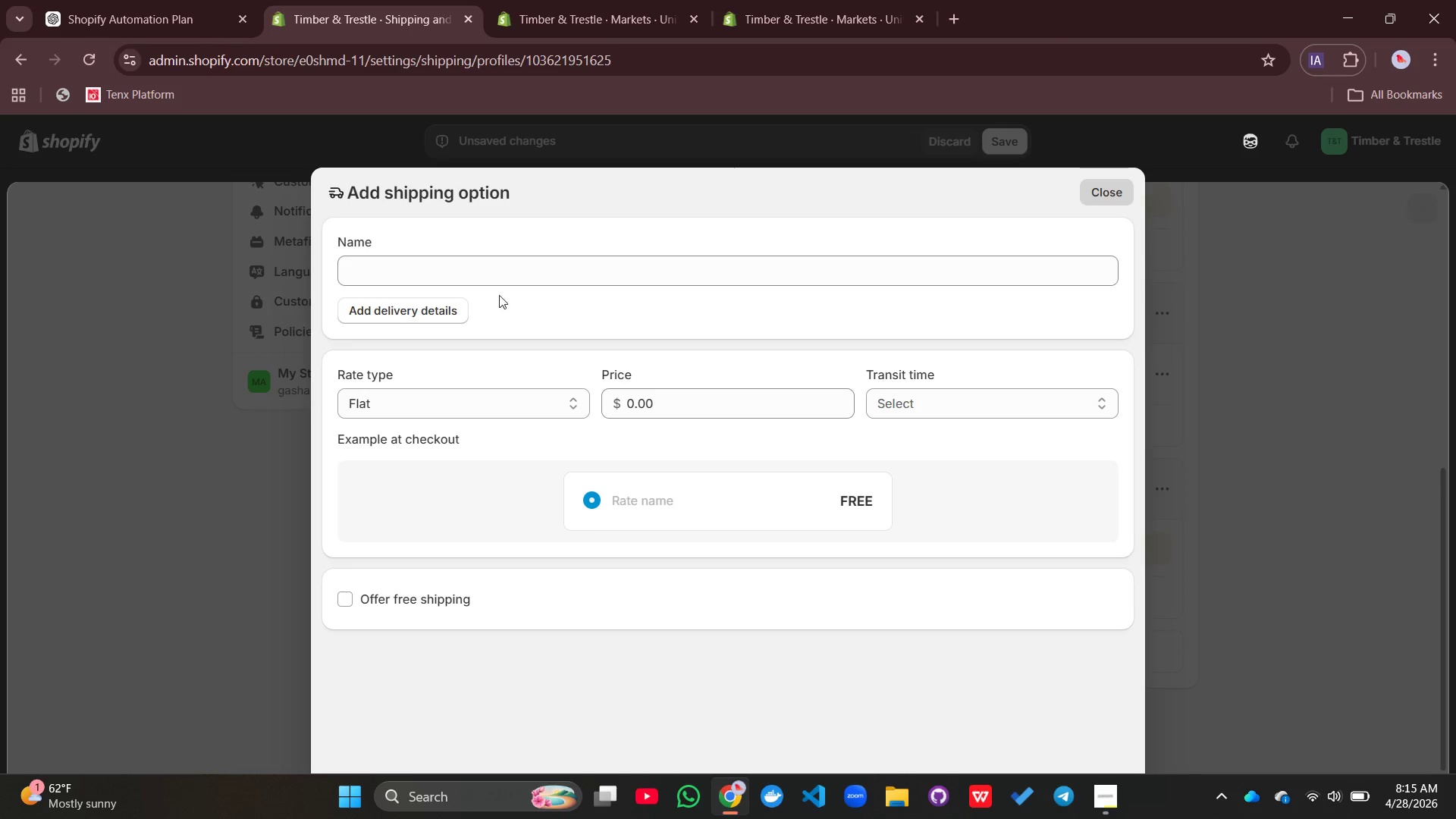 
left_click([497, 267])
 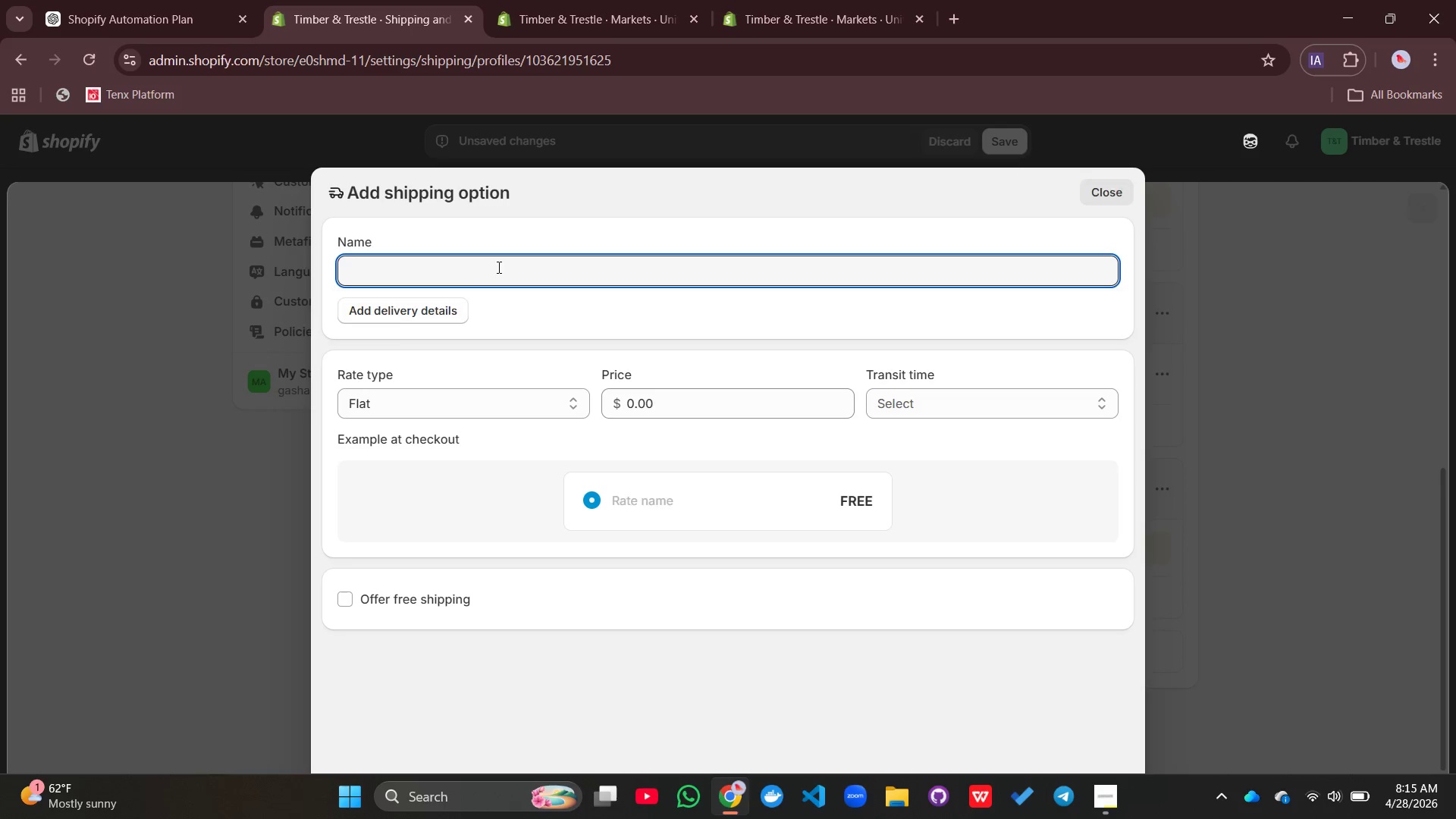 
type(Remote Fri)
key(Backspace)
type(eight Delivery (Extended Area))
 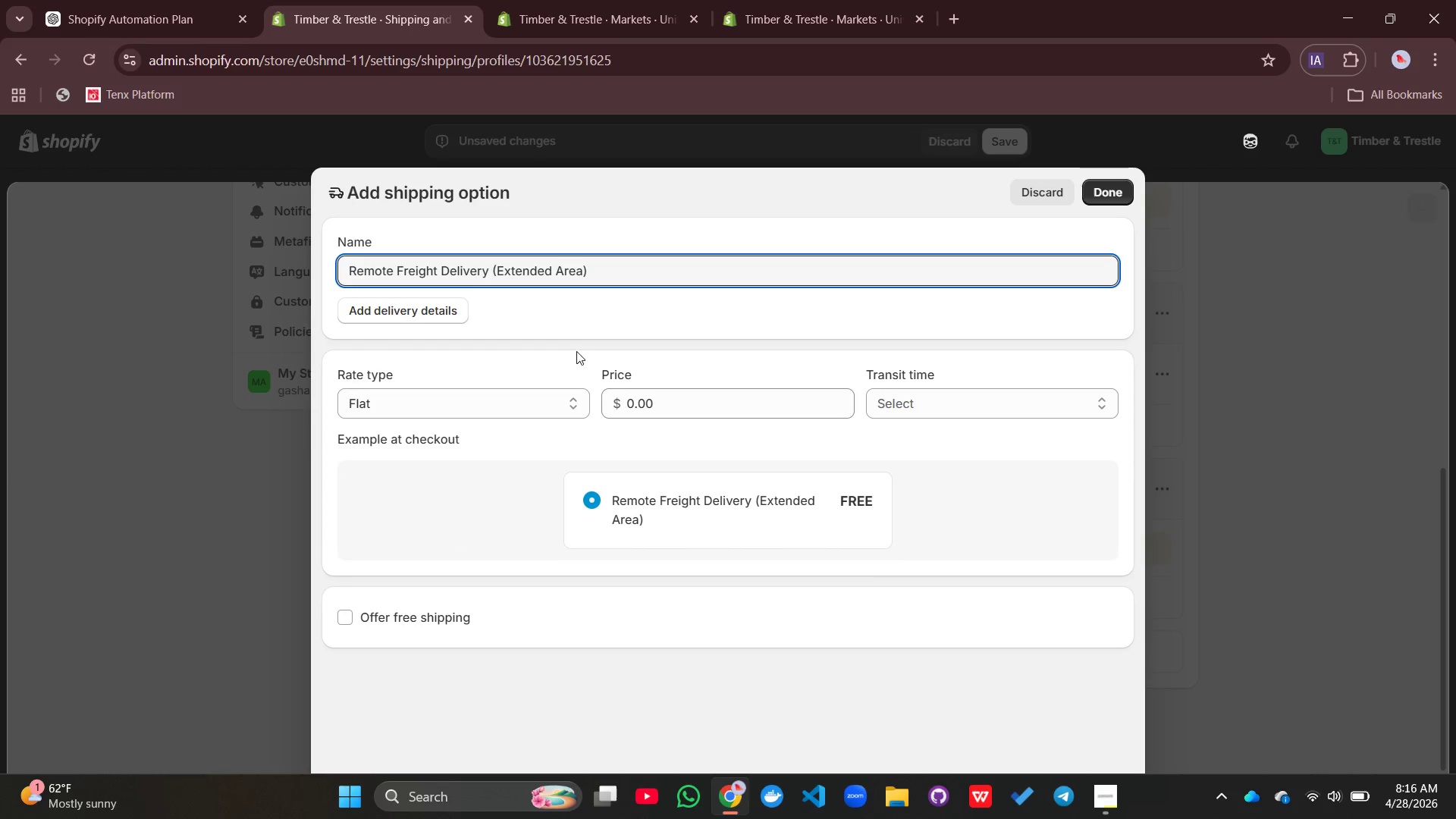 
left_click_drag(start_coordinate=[660, 407], to_coordinate=[618, 407])
 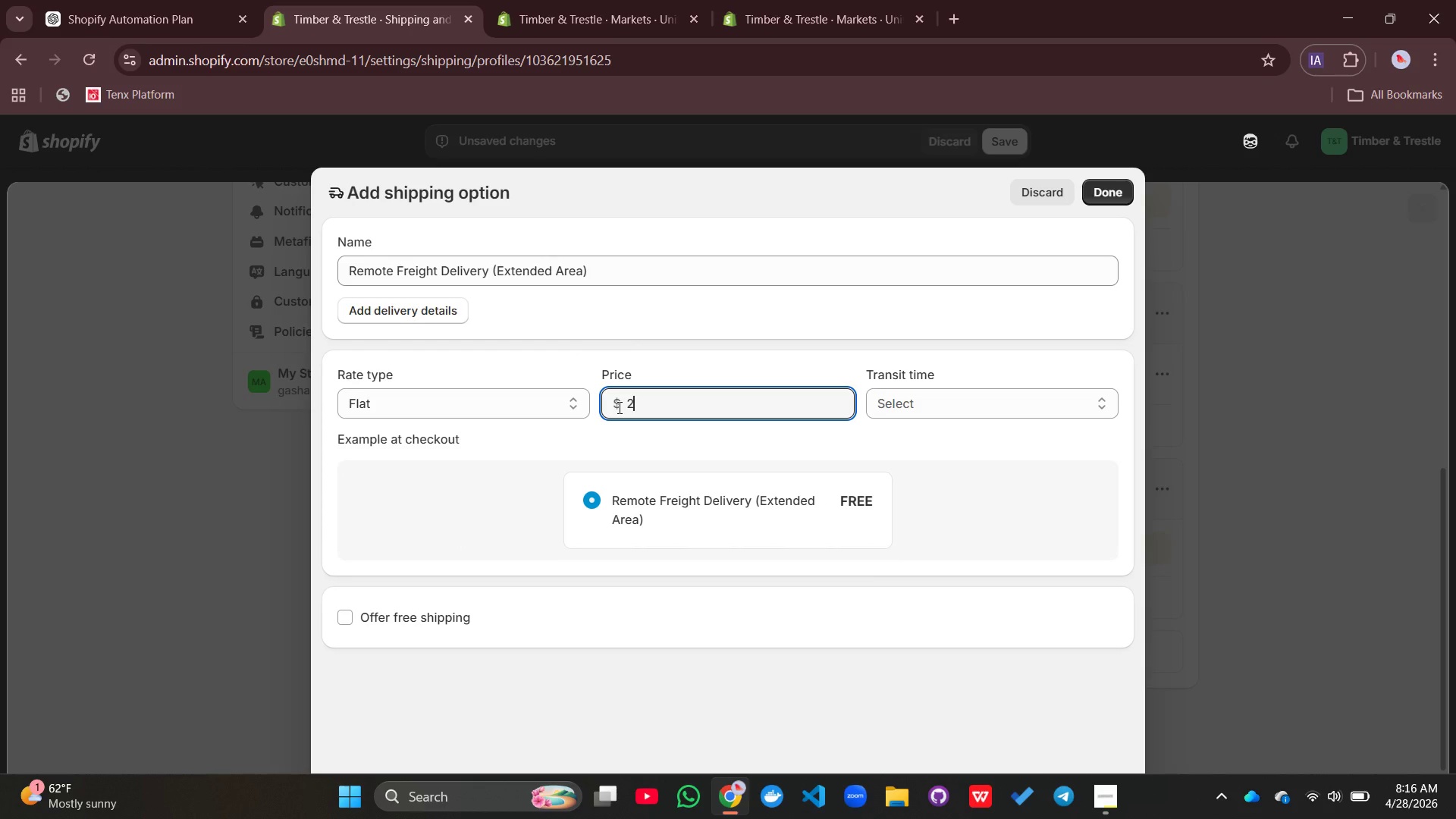 
type(200)
 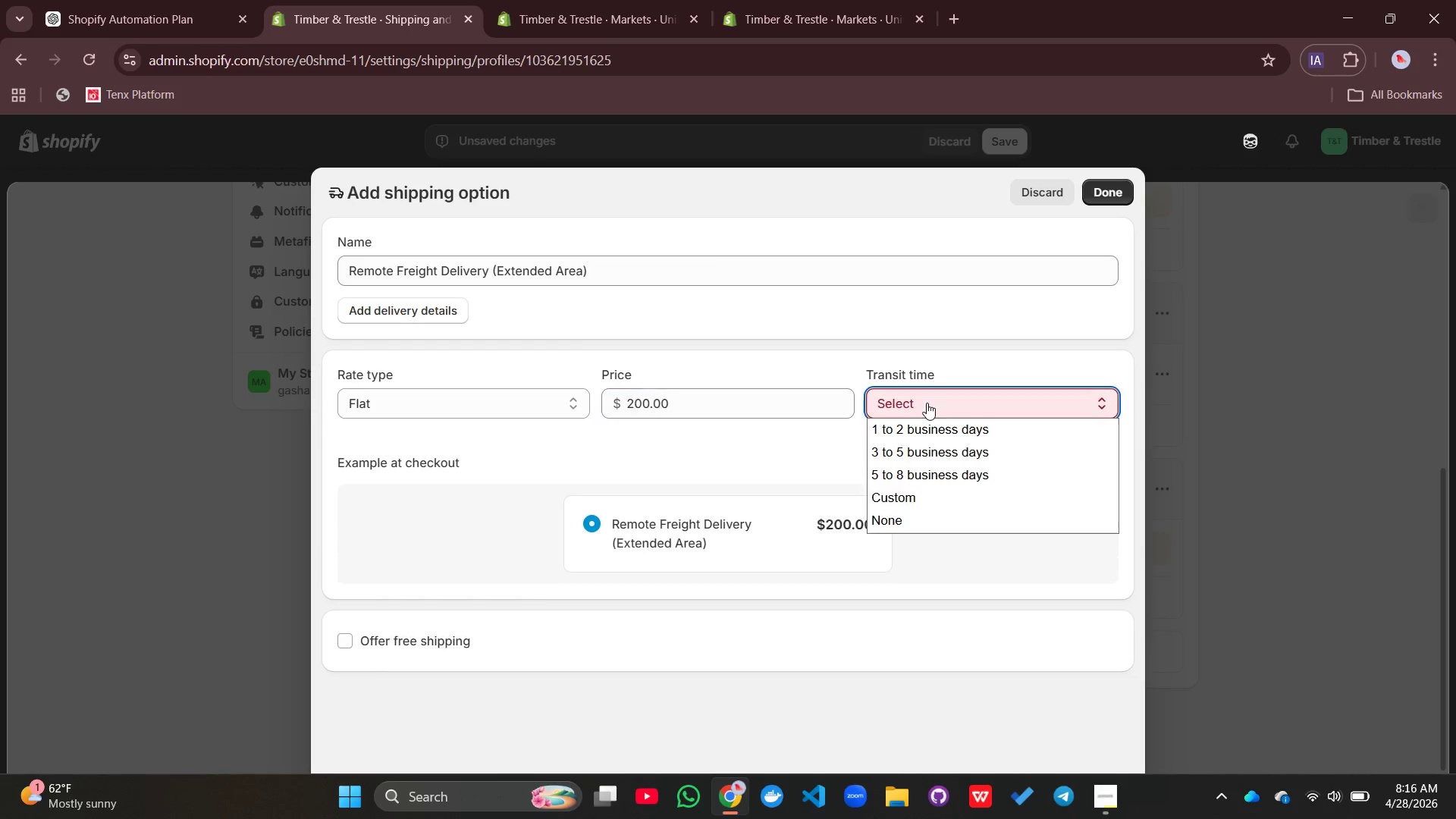 
left_click([927, 403])
 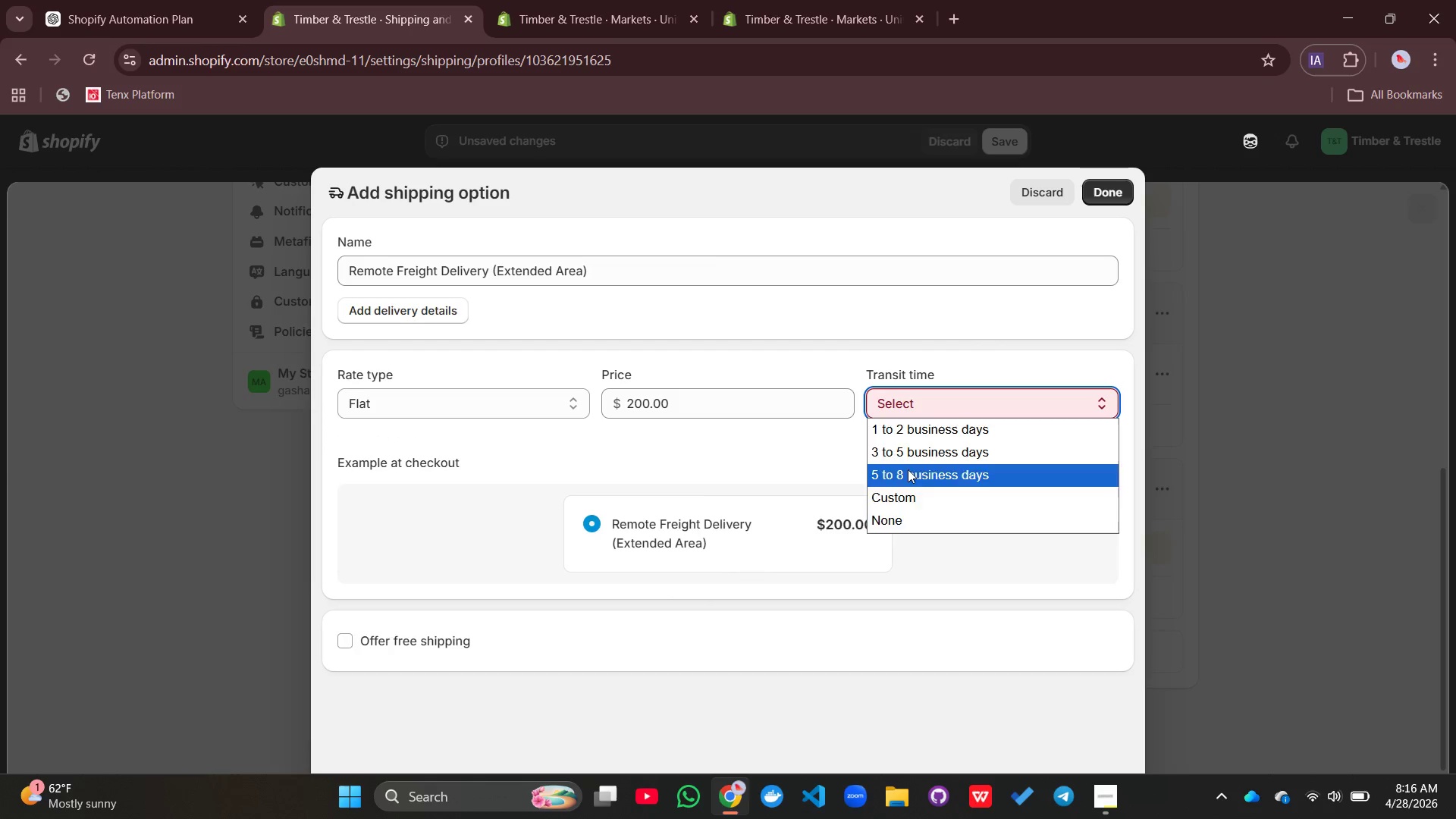 
left_click([908, 469])
 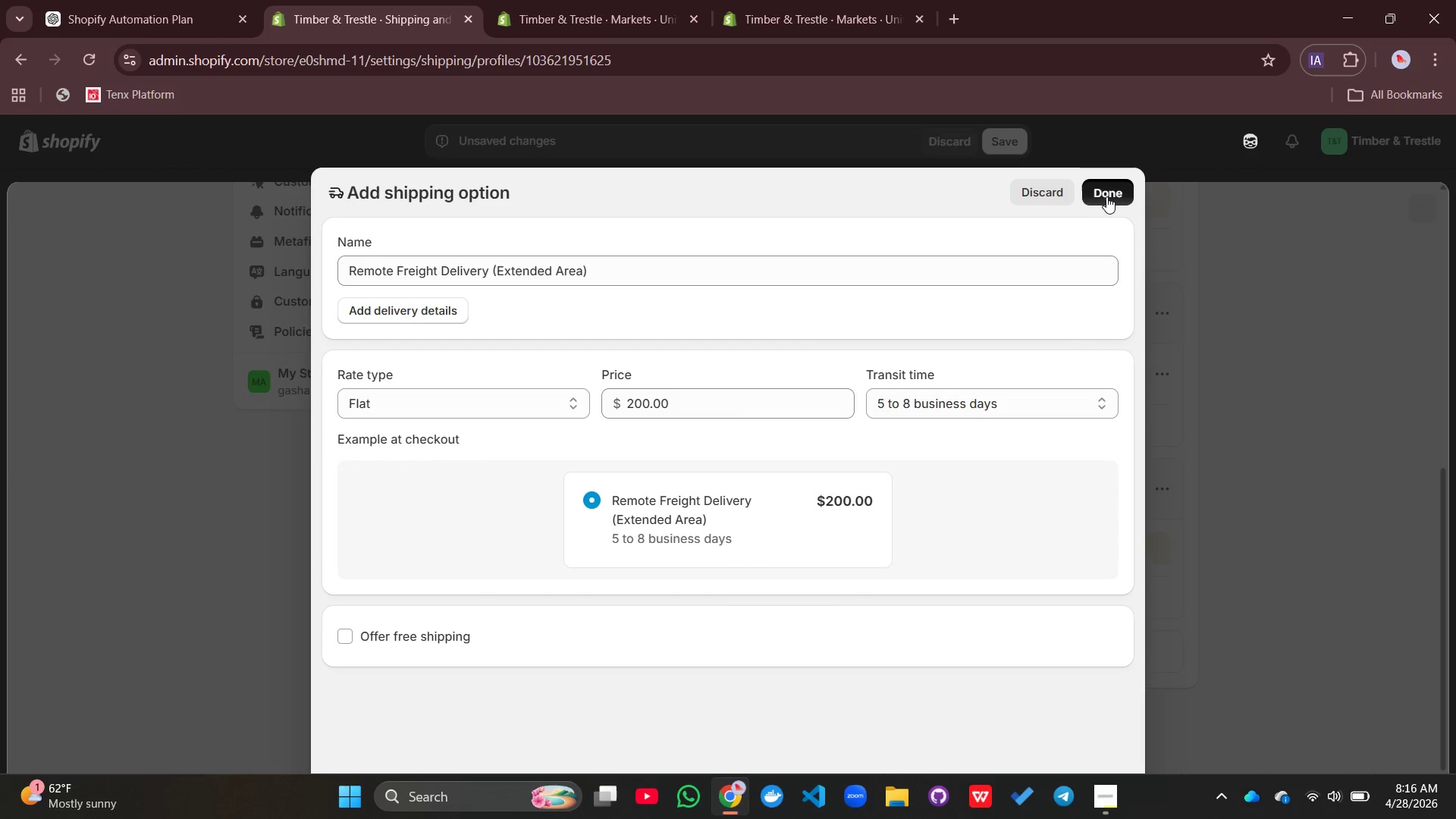 
left_click([1106, 196])
 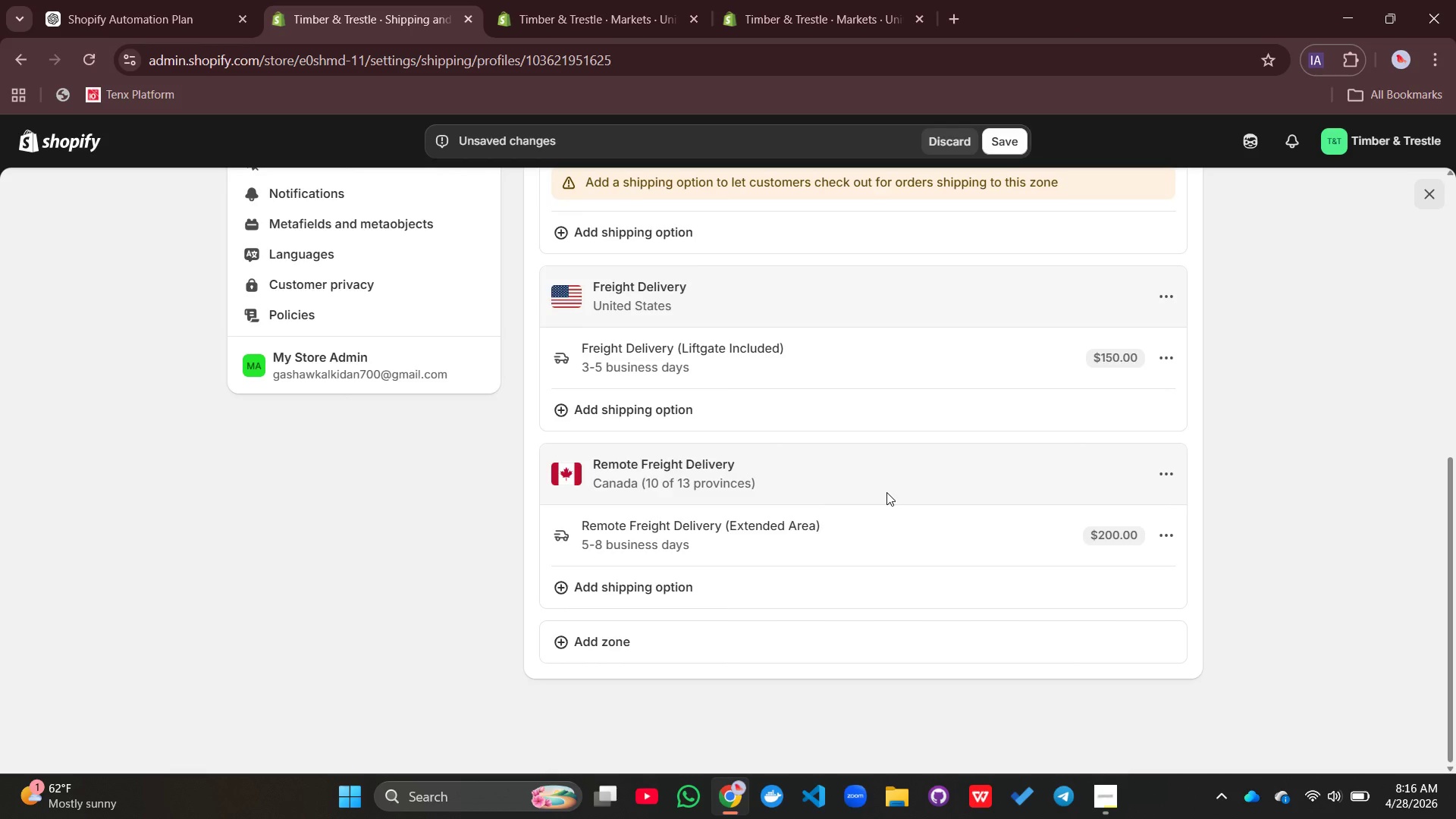 
wait(11.12)
 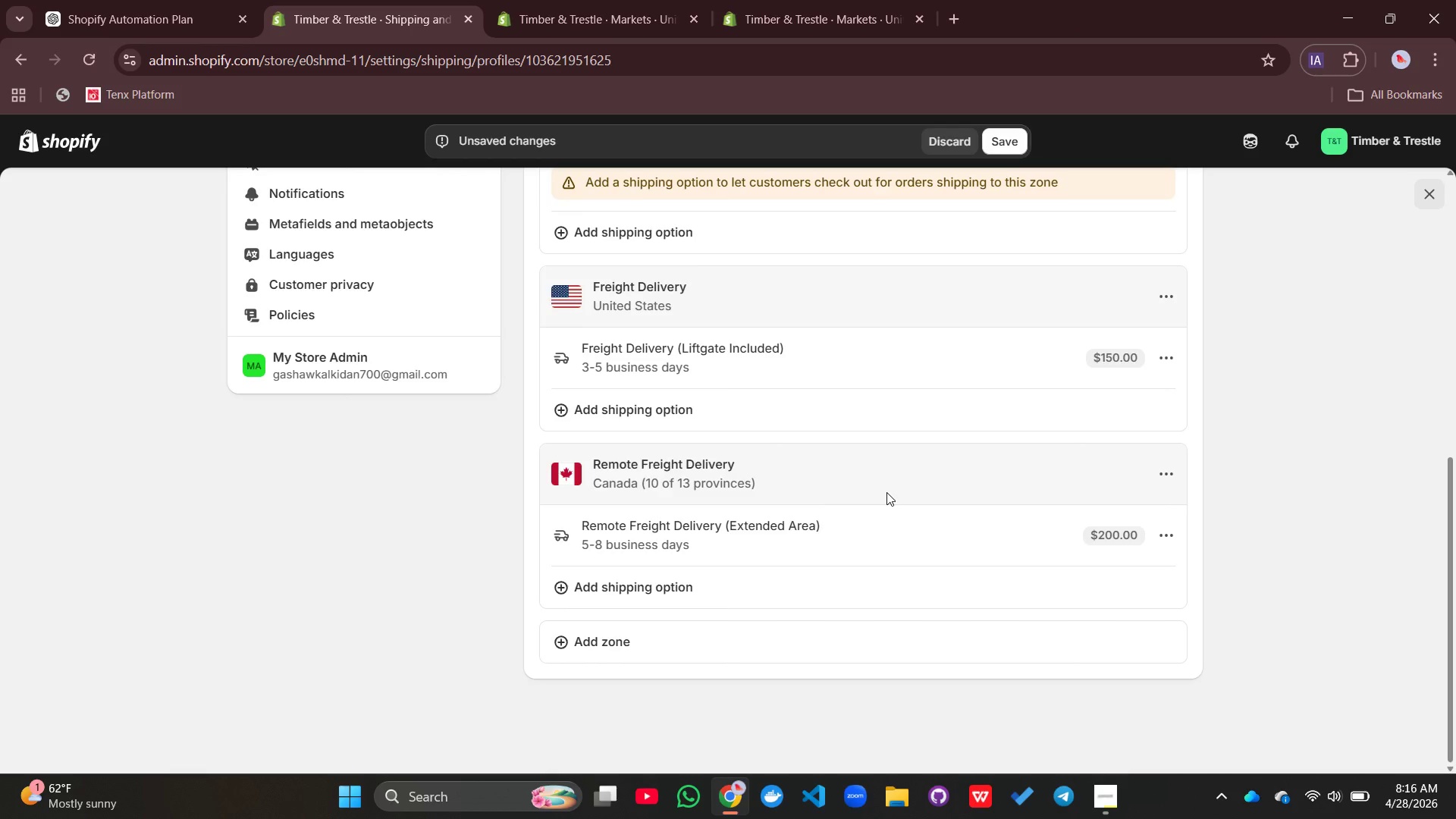 
left_click([994, 132])
 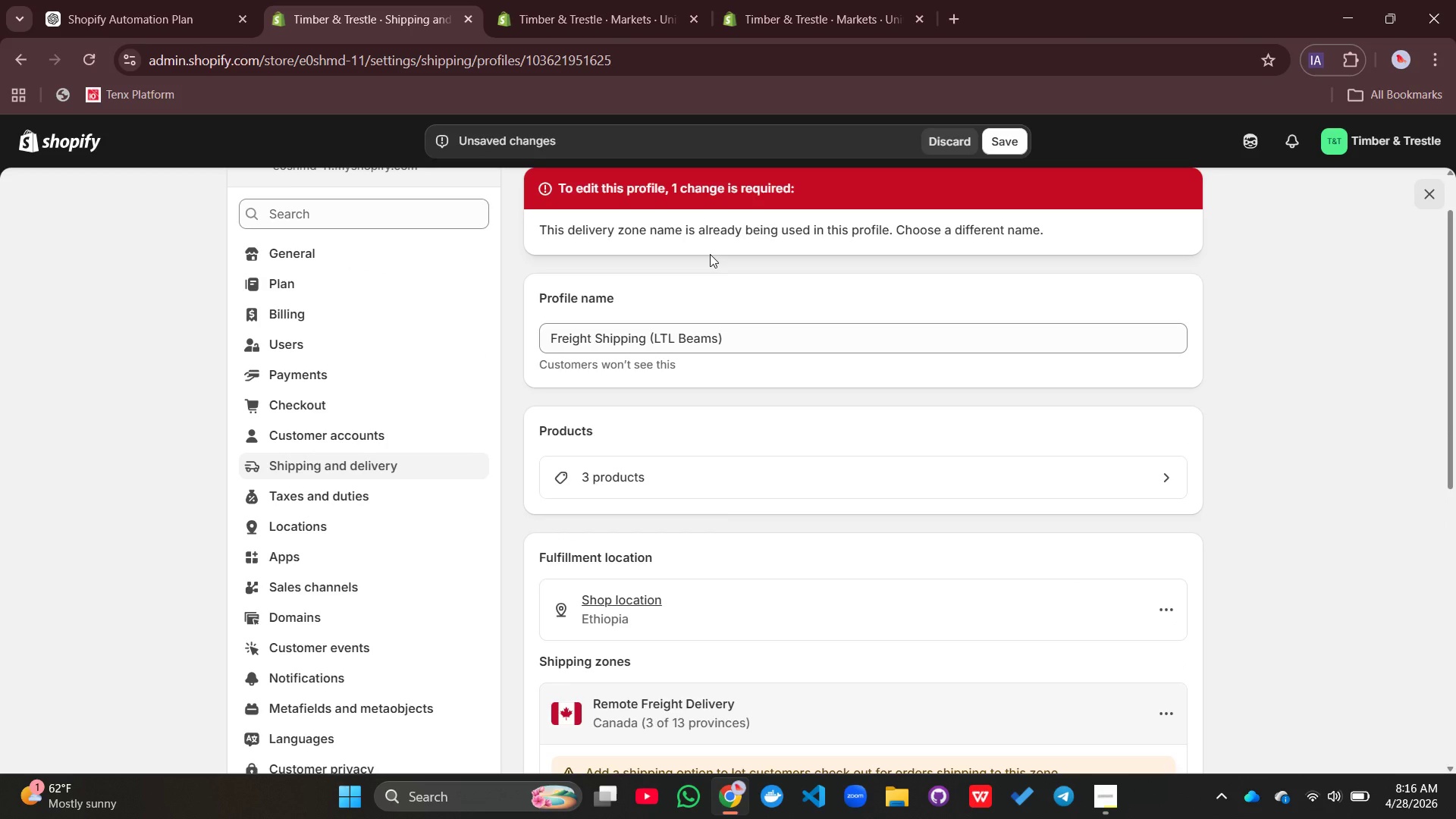 
wait(12.51)
 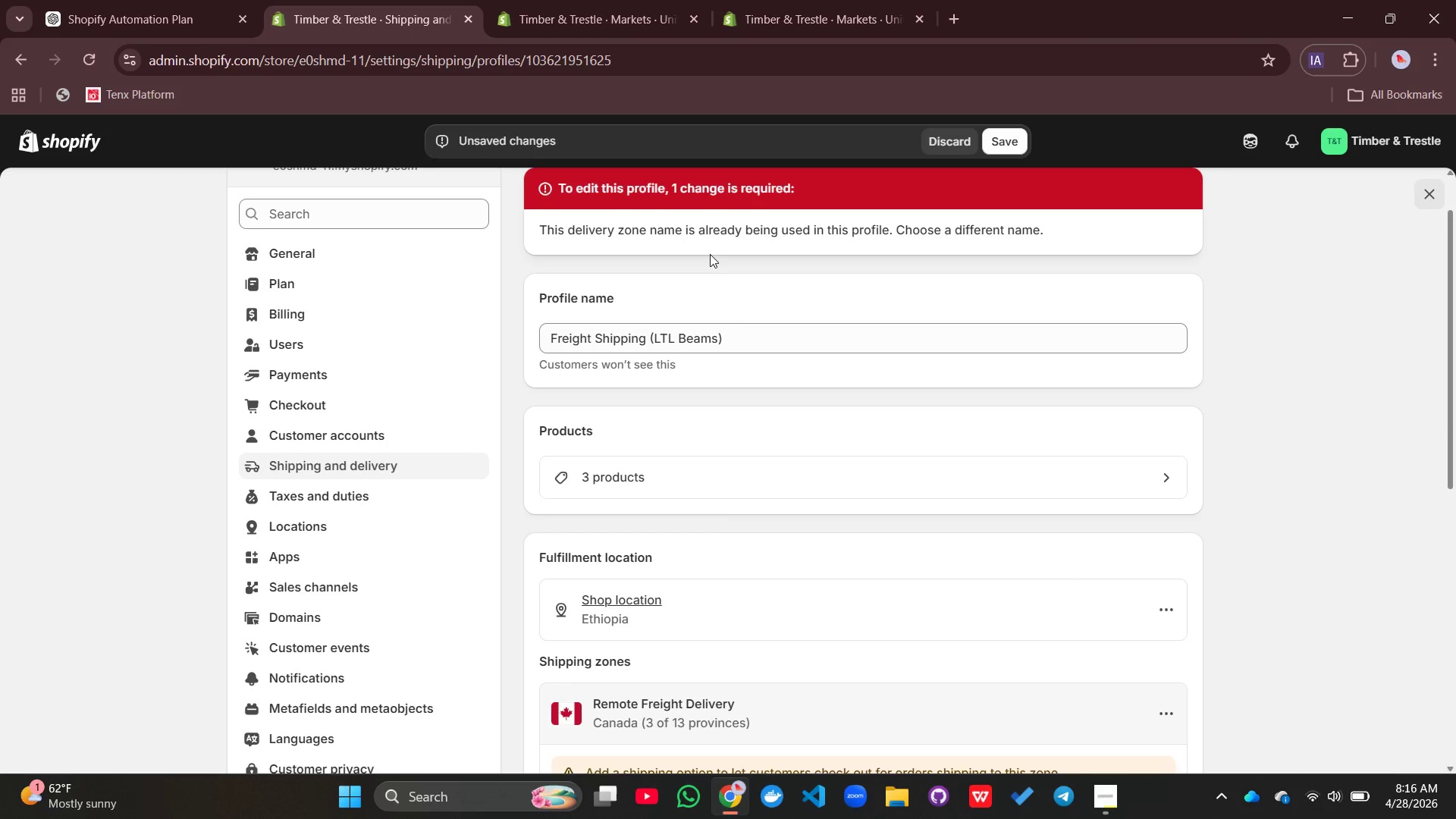 
mouse_move([751, 312])
 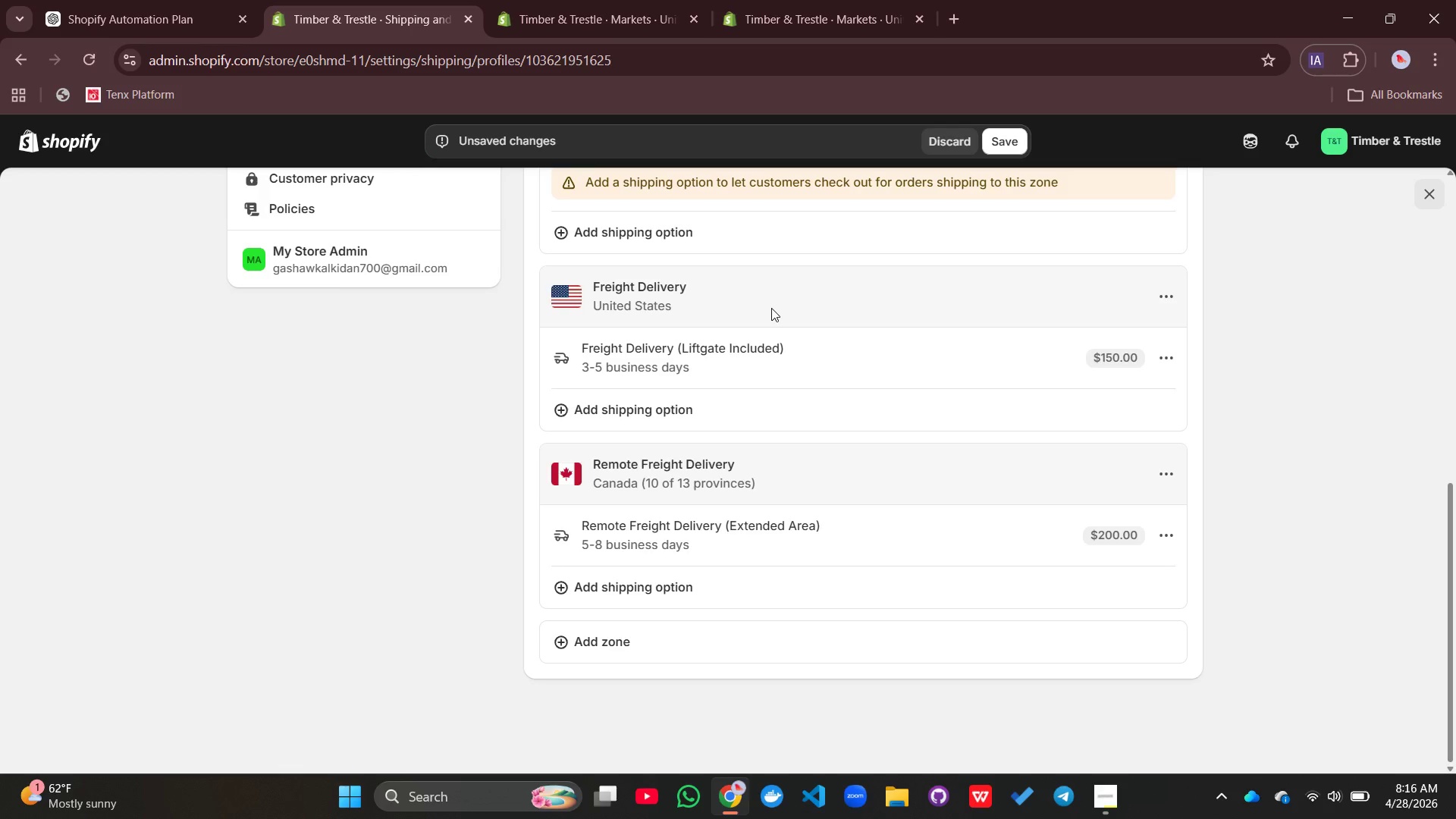 
mouse_move([771, 514])
 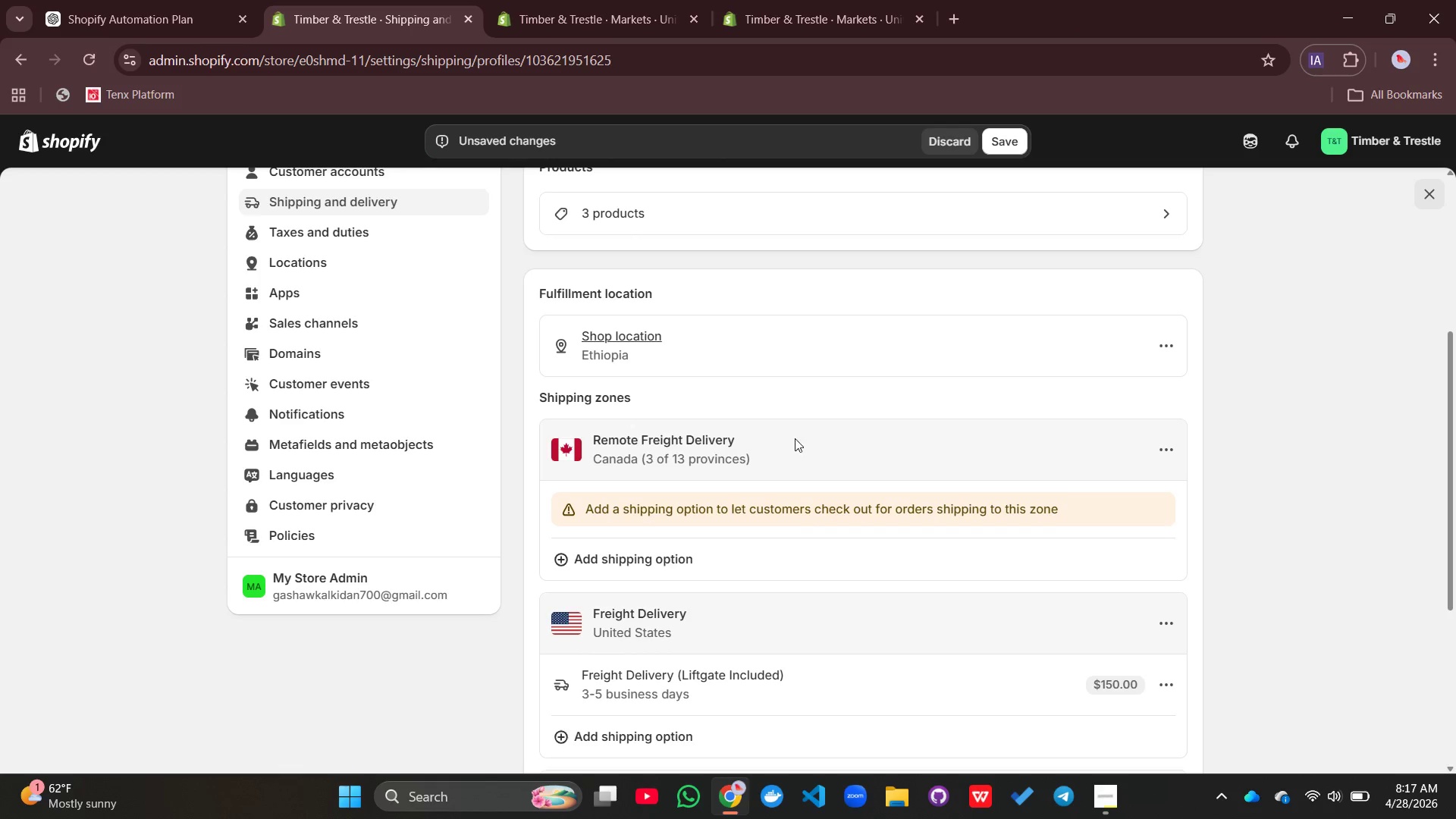 
mouse_move([798, 434])
 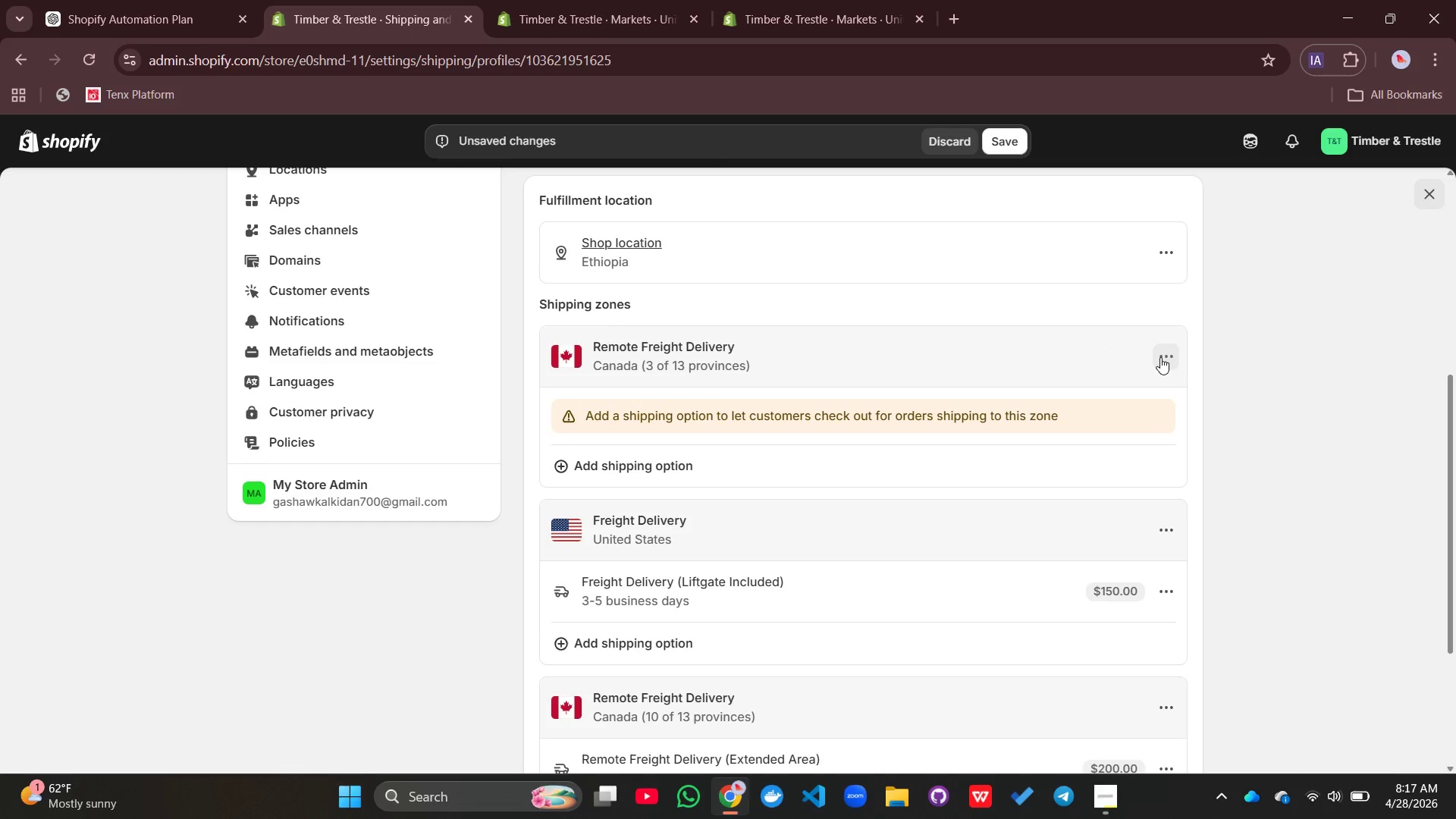 
left_click([1160, 357])
 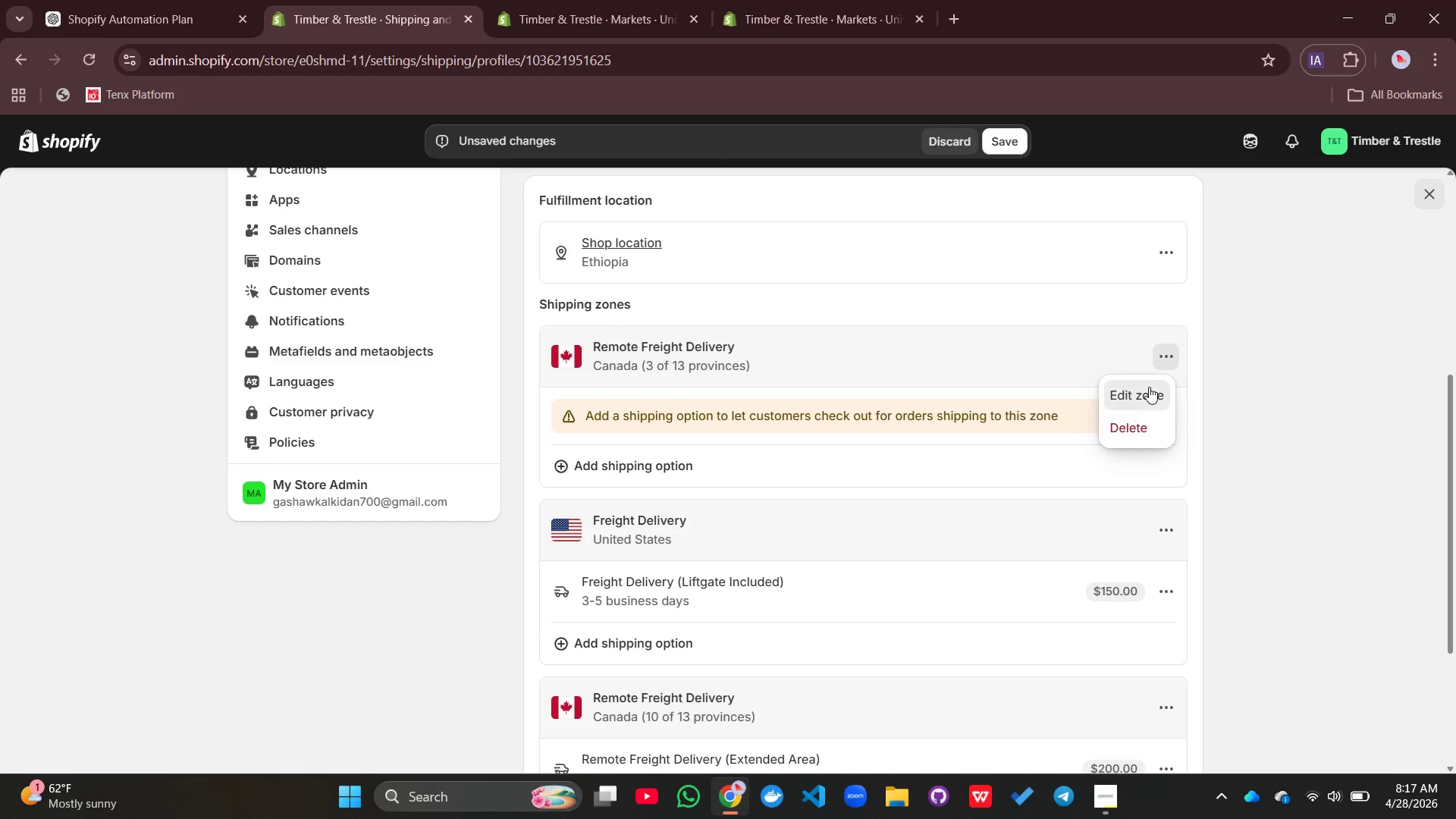 
left_click([1149, 387])
 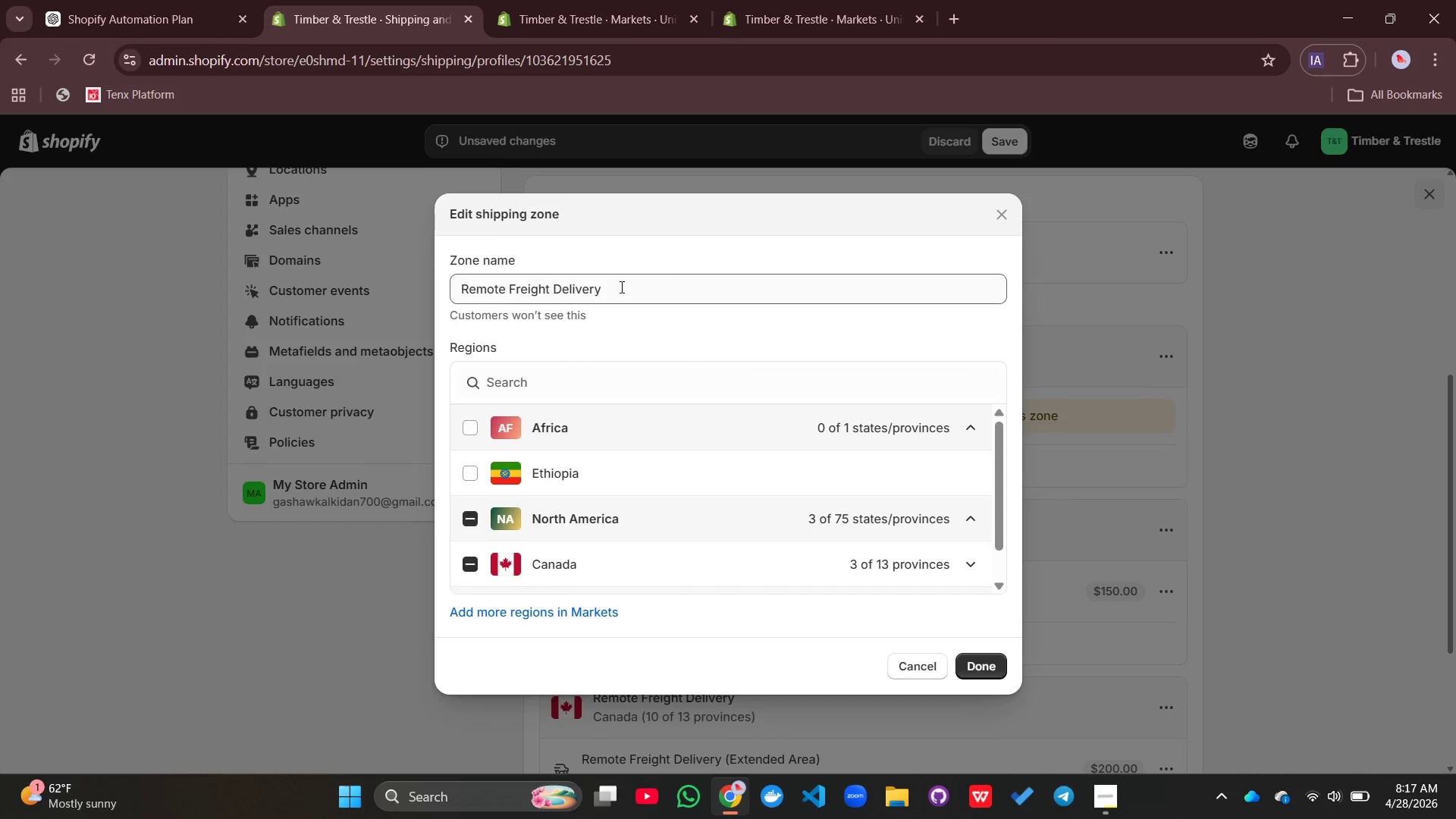 
left_click([620, 287])
 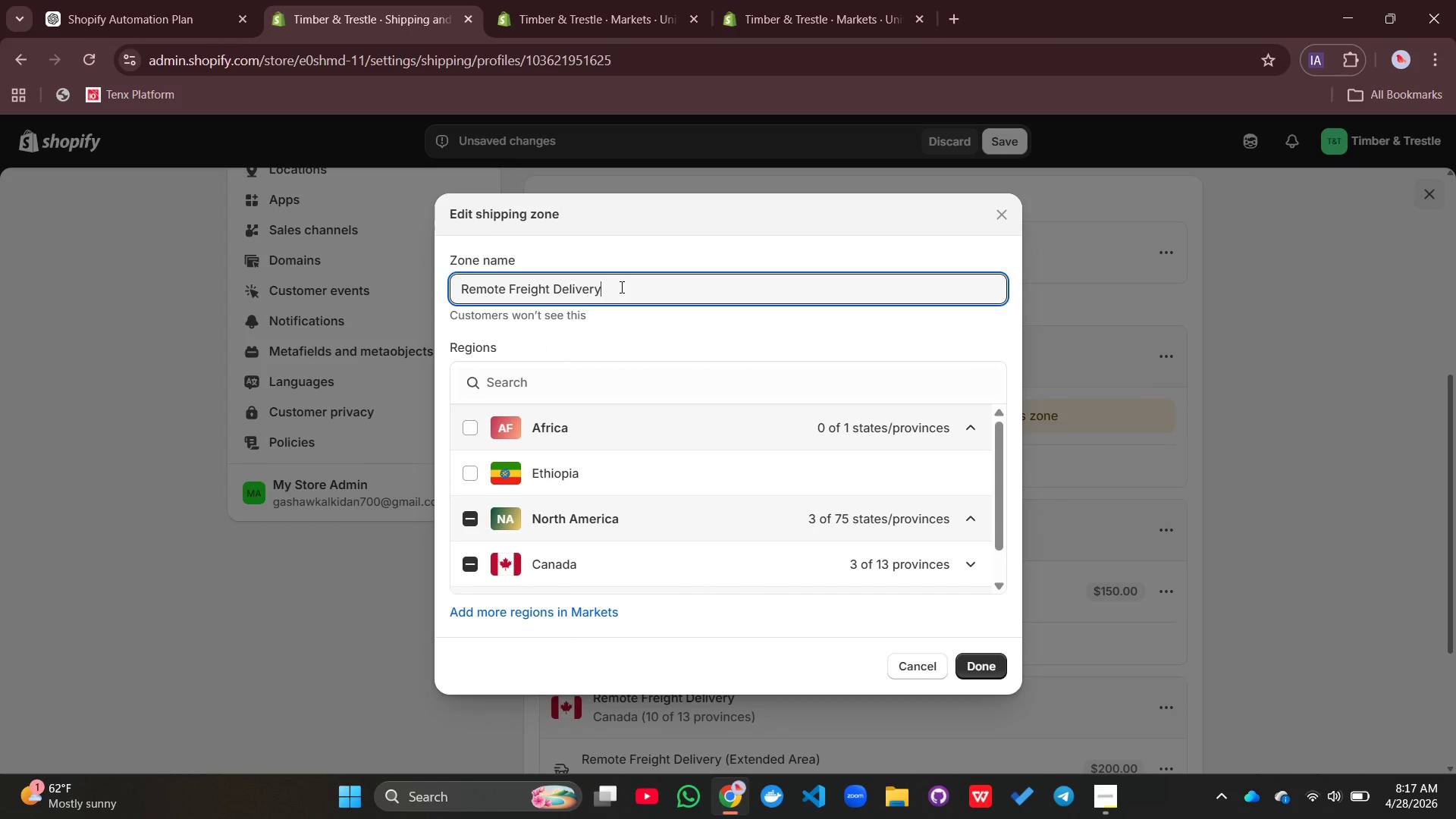 
key(Minus)
 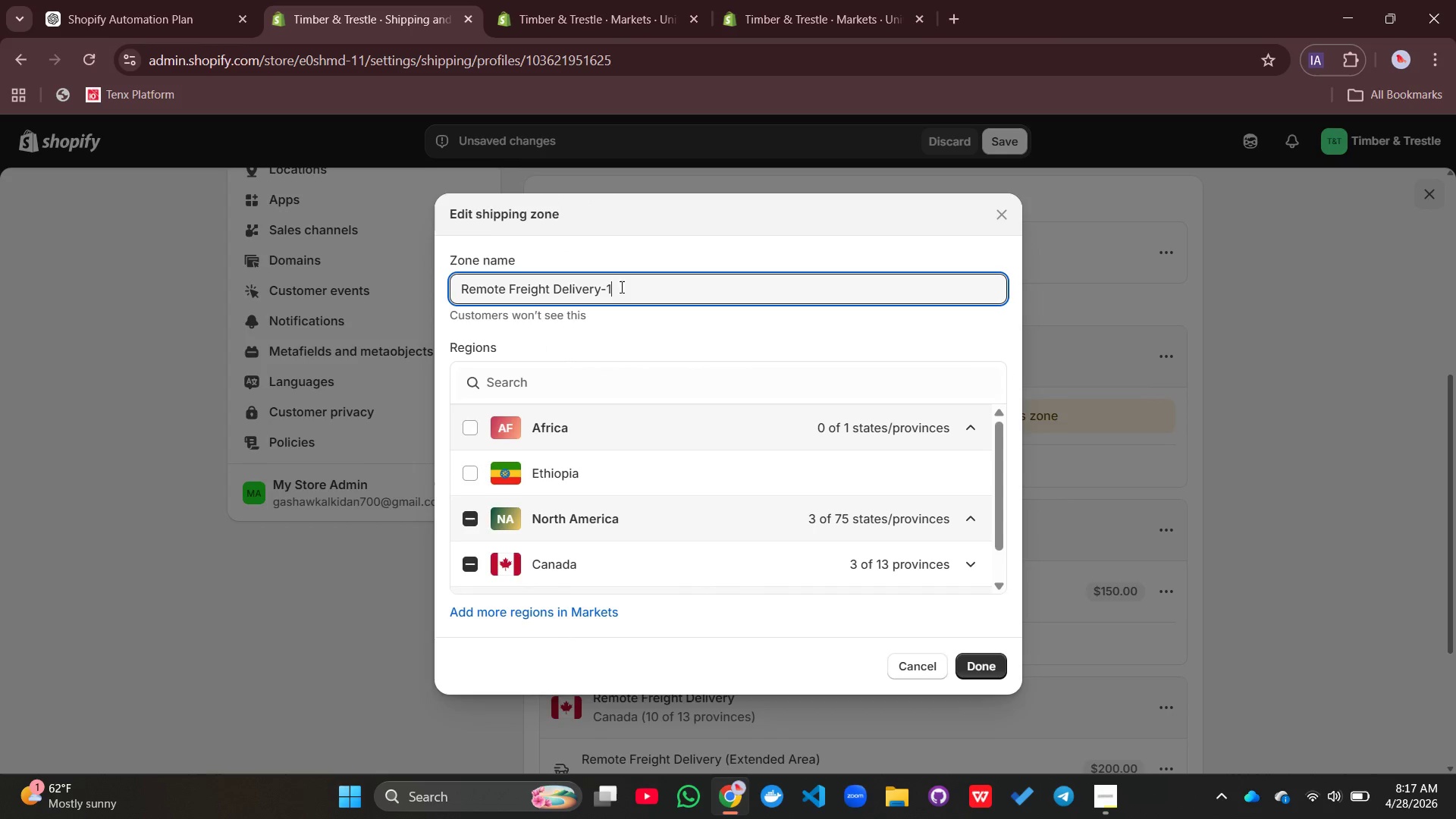 
key(1)
 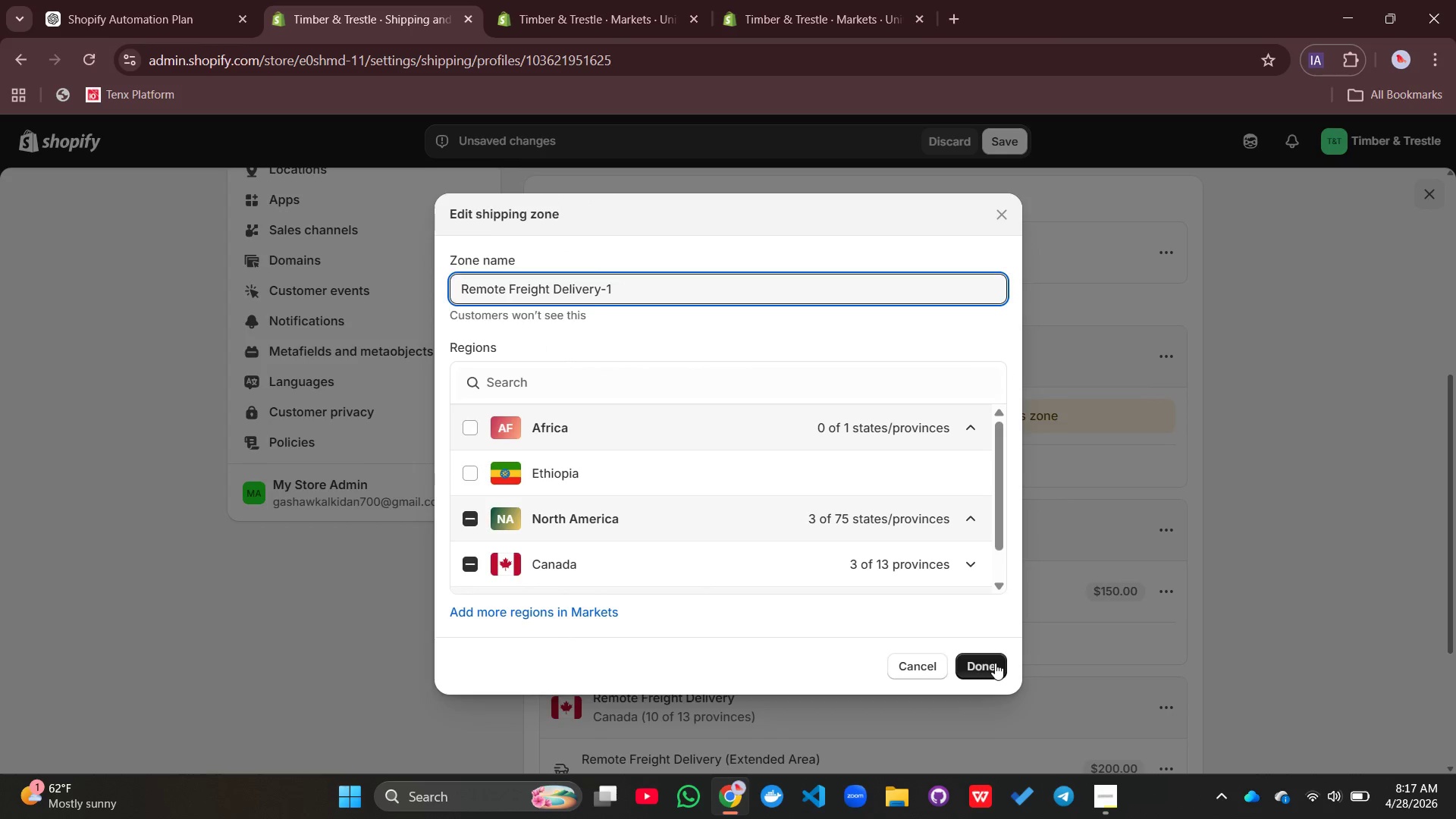 
left_click([995, 663])
 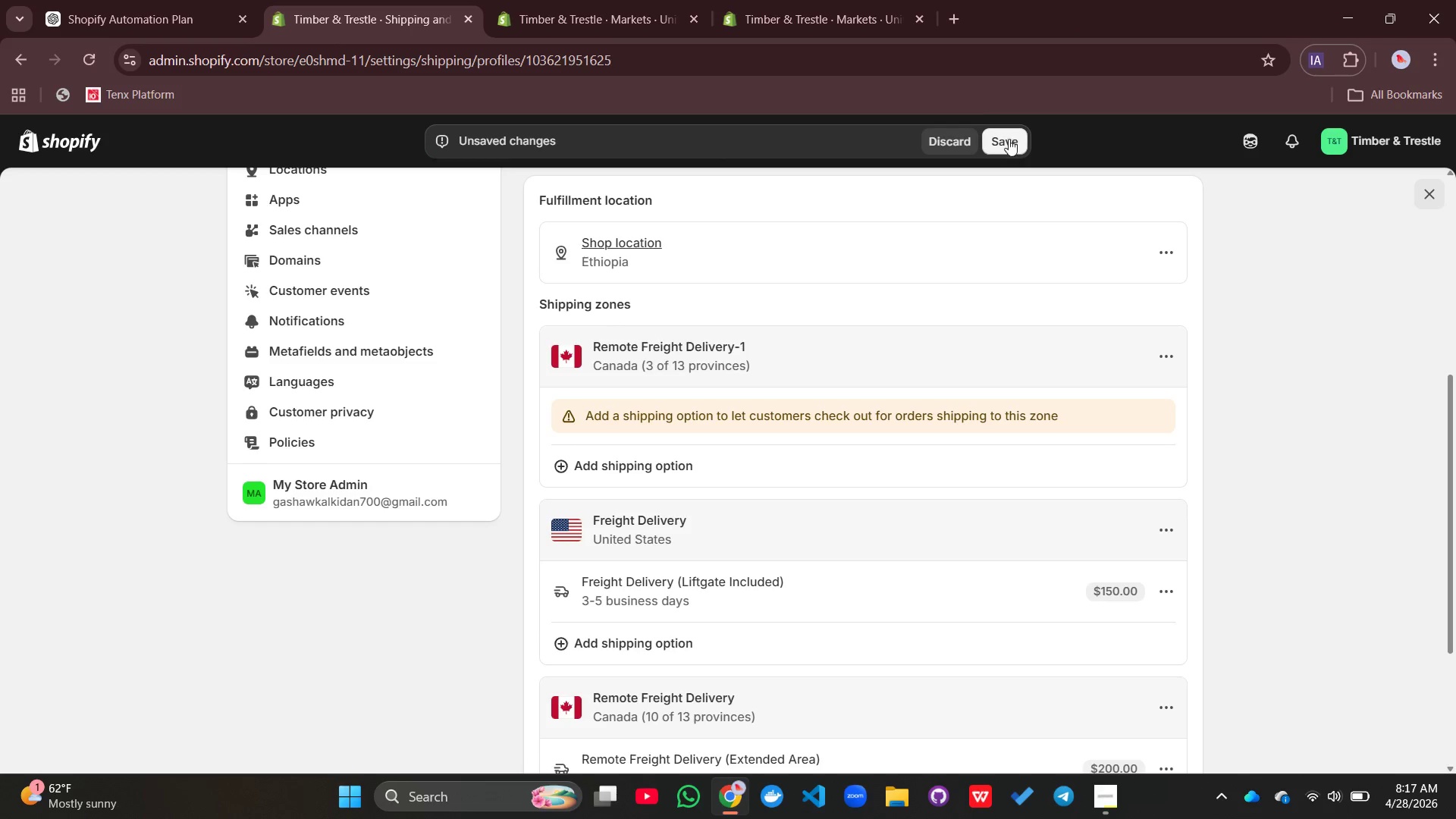 
left_click([1009, 139])
 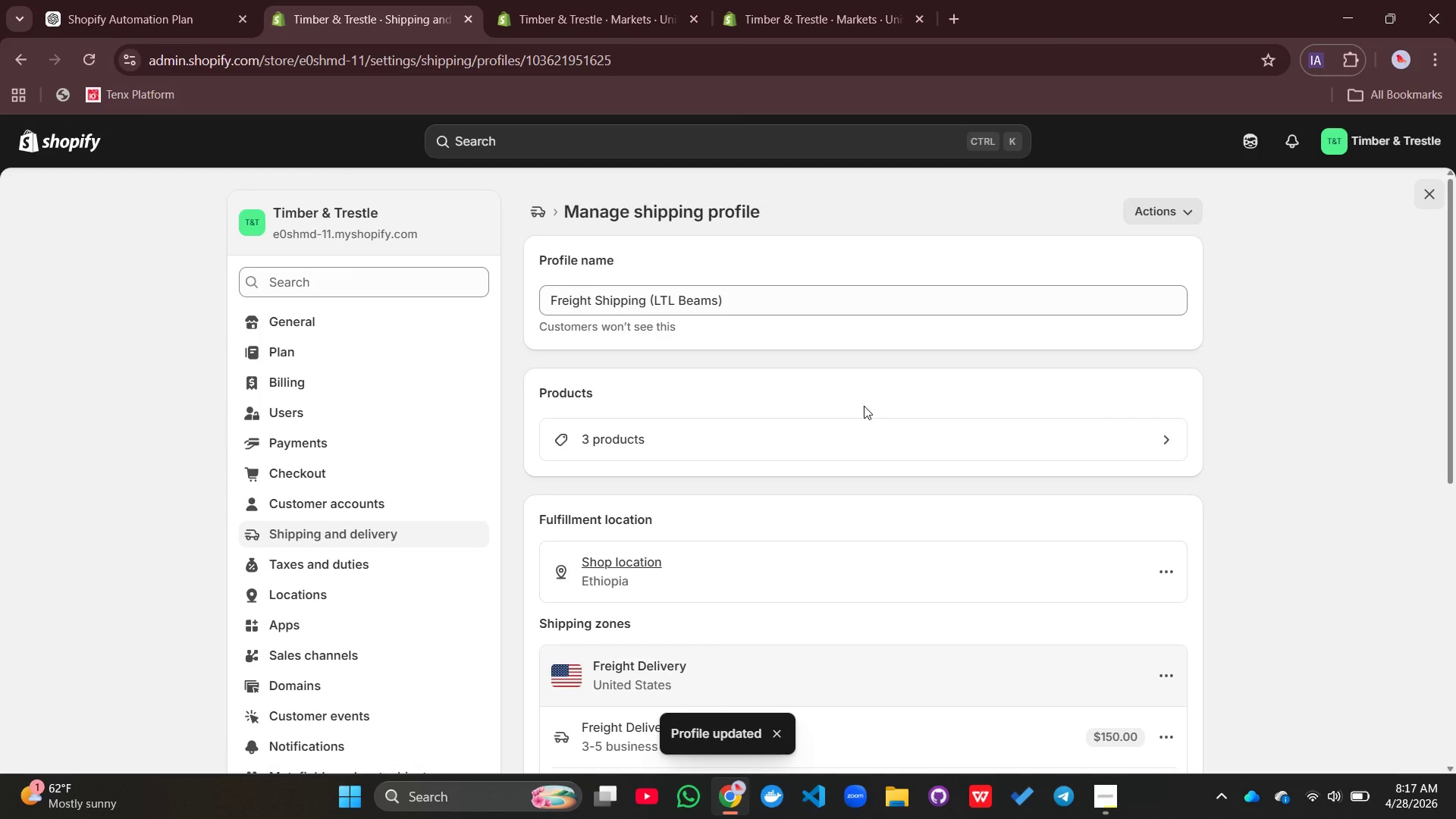 
wait(6.49)
 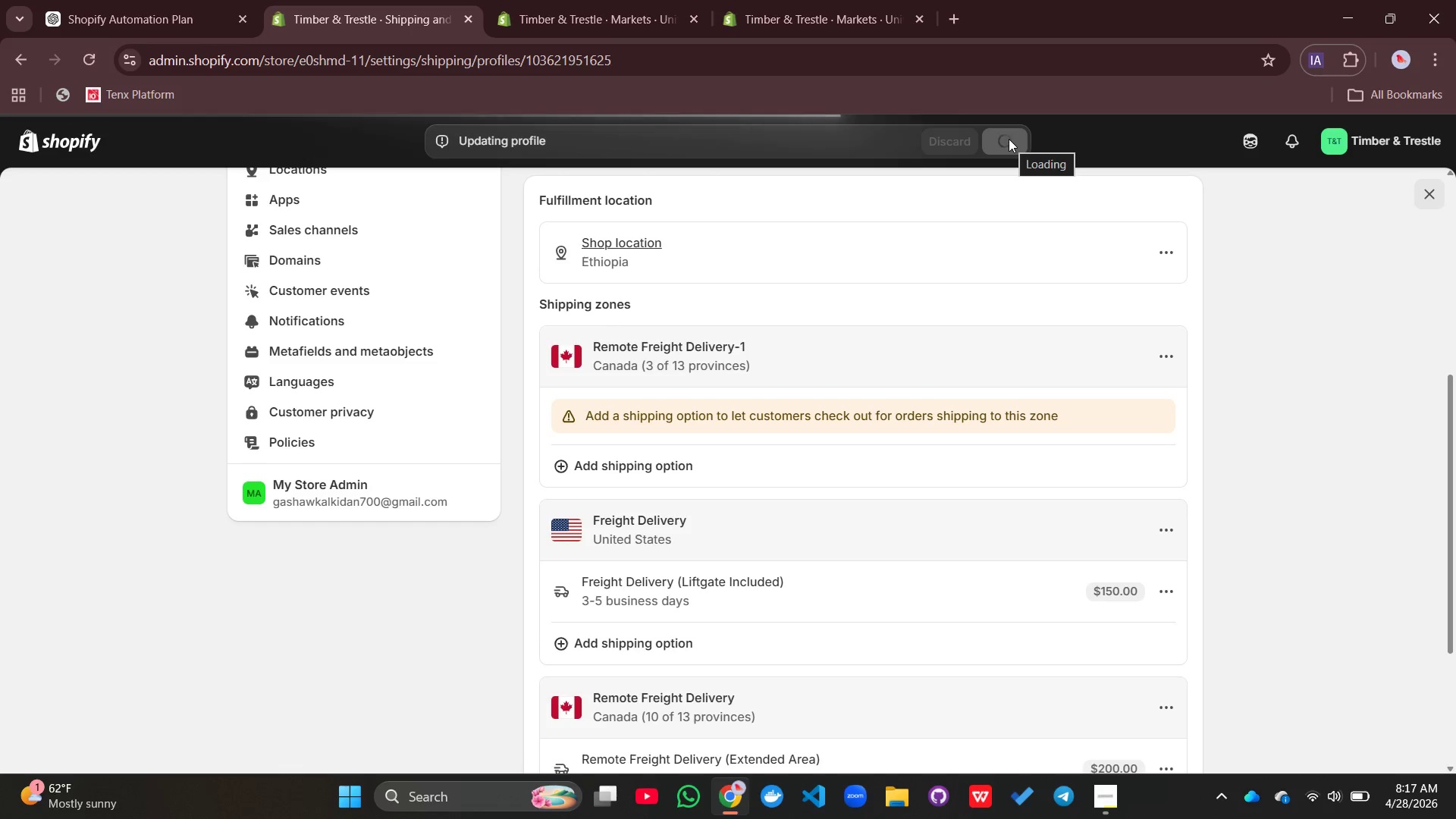 
left_click([539, 211])
 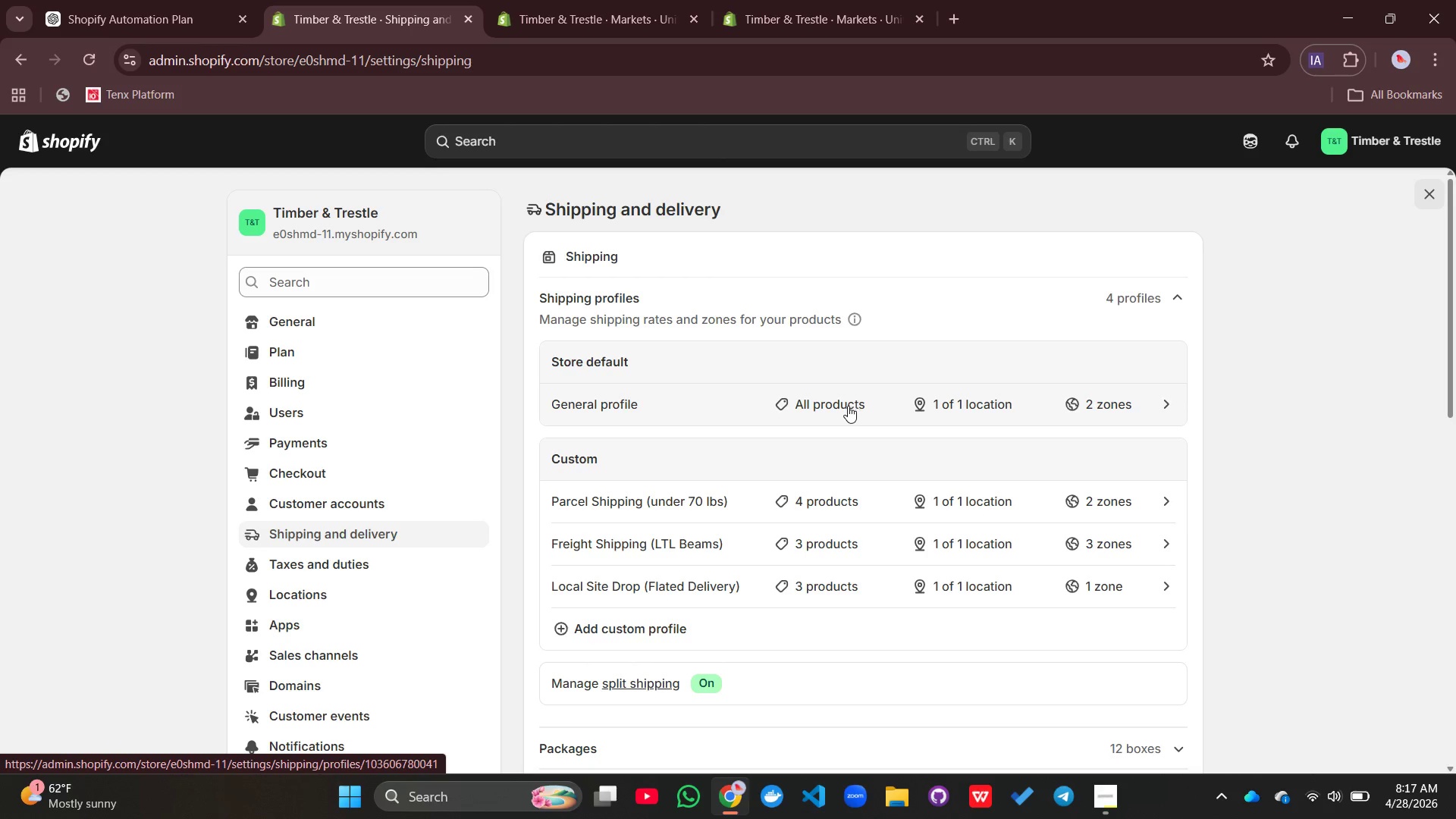 
wait(10.44)
 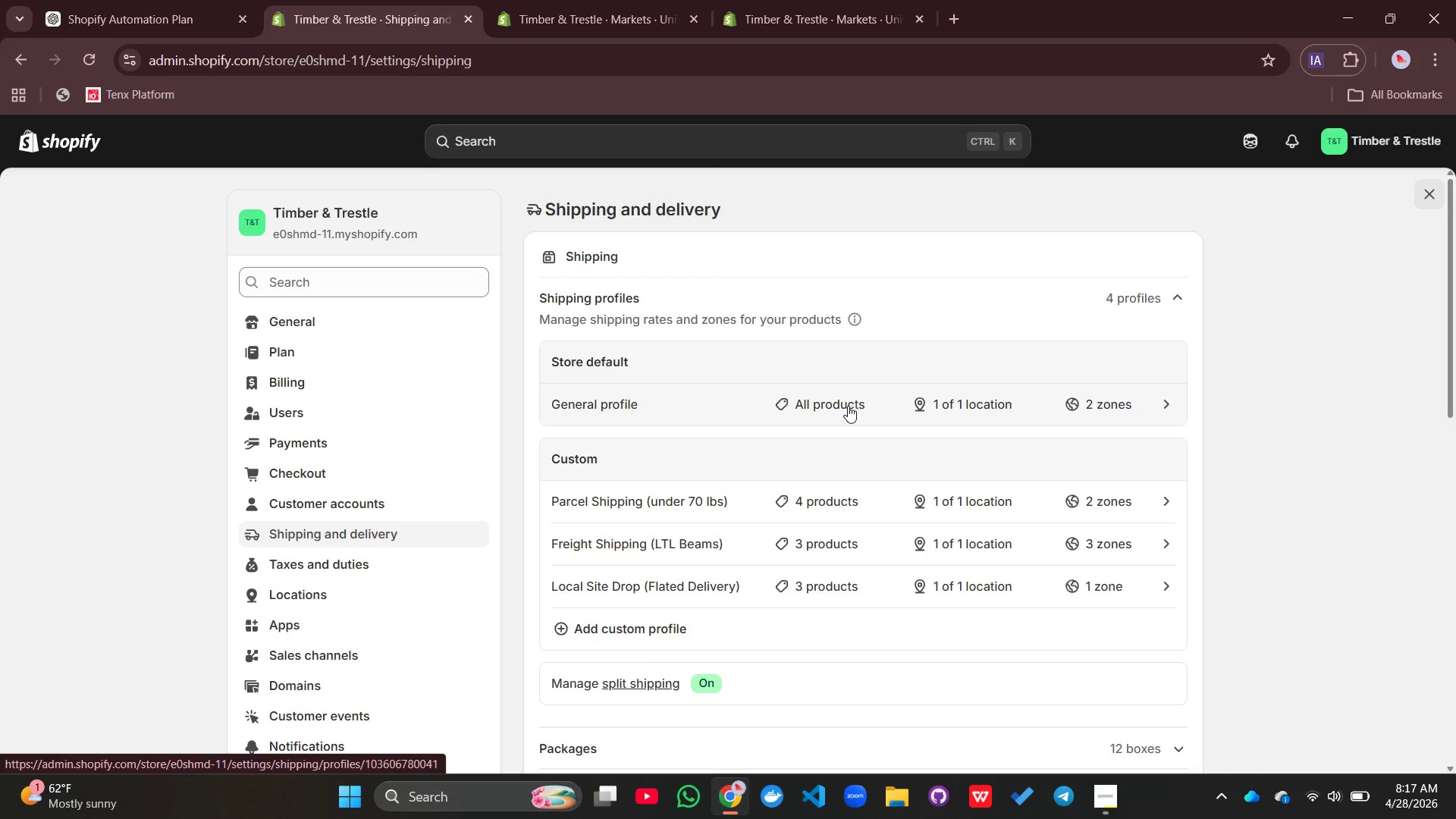 
left_click([841, 403])
 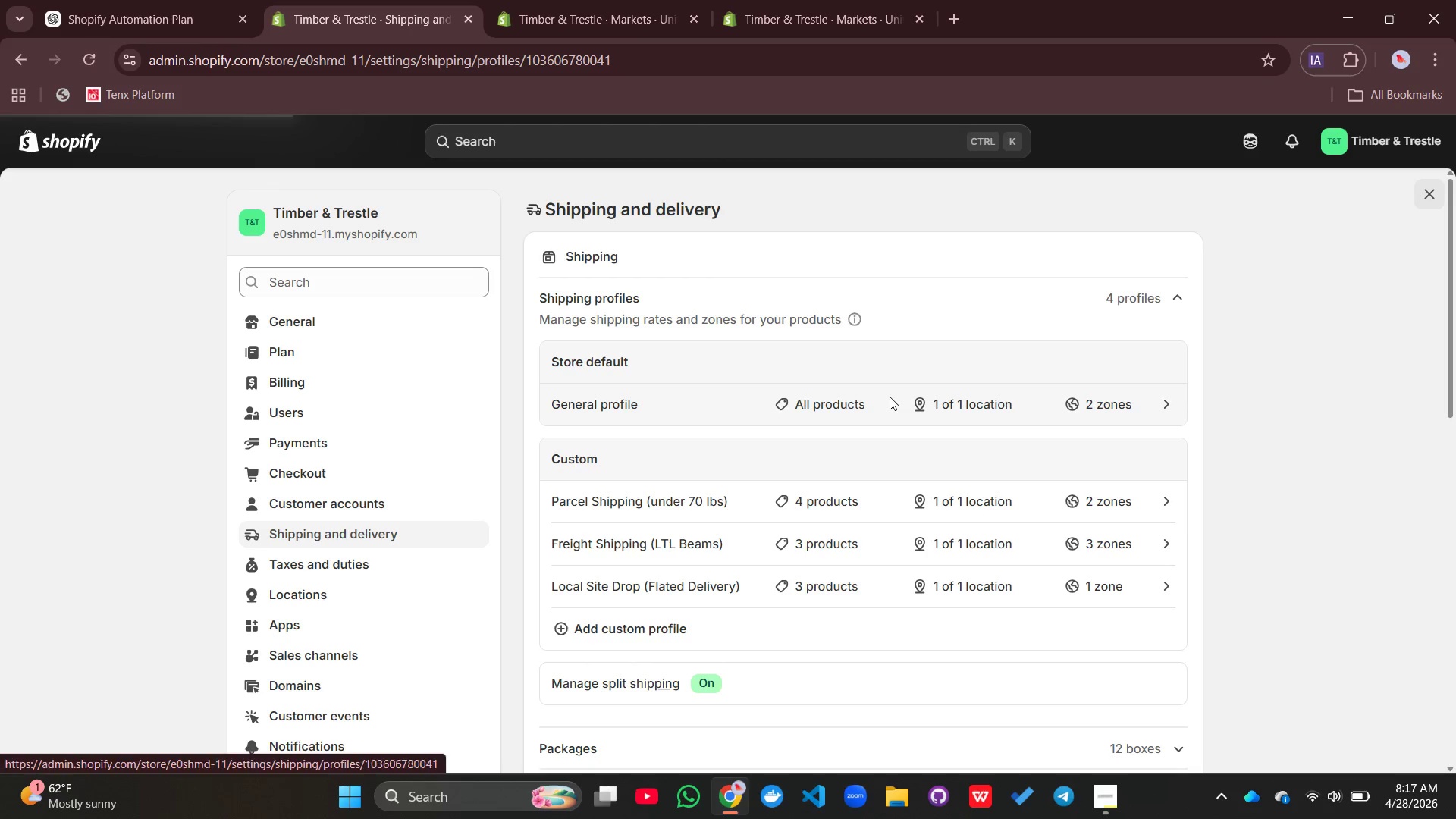 
left_click([890, 397])
 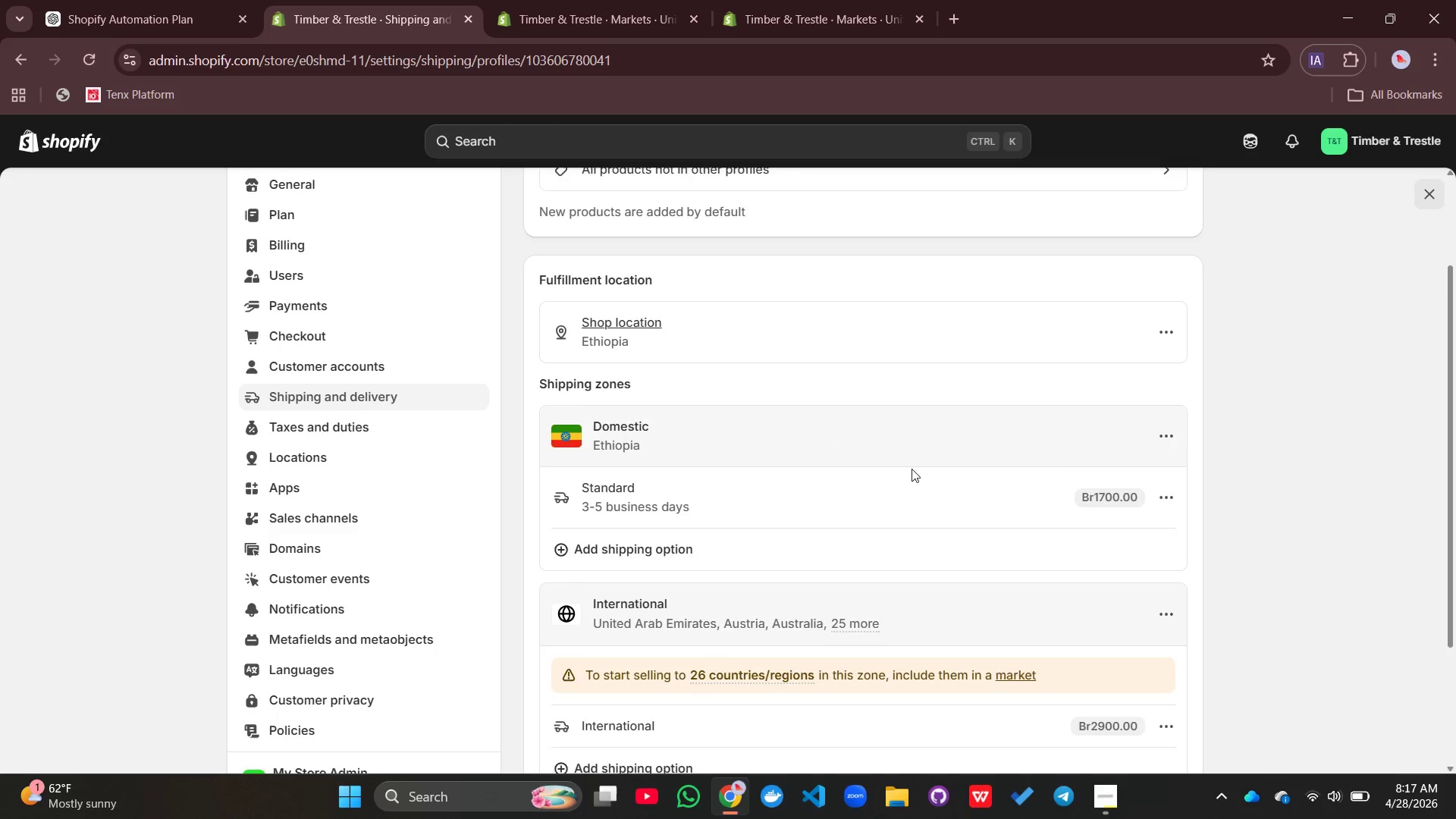 
wait(19.34)
 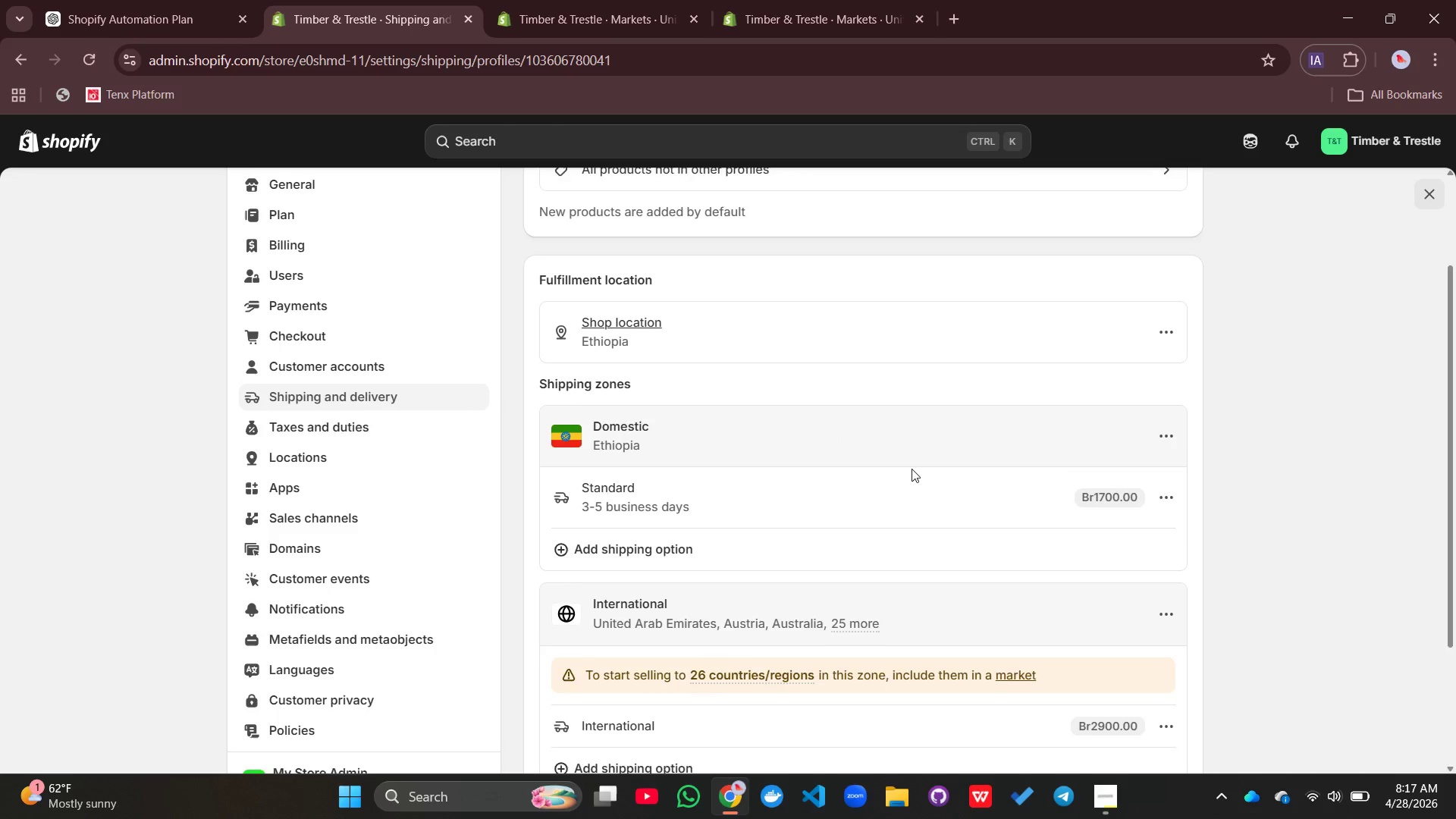 
left_click([899, 520])
 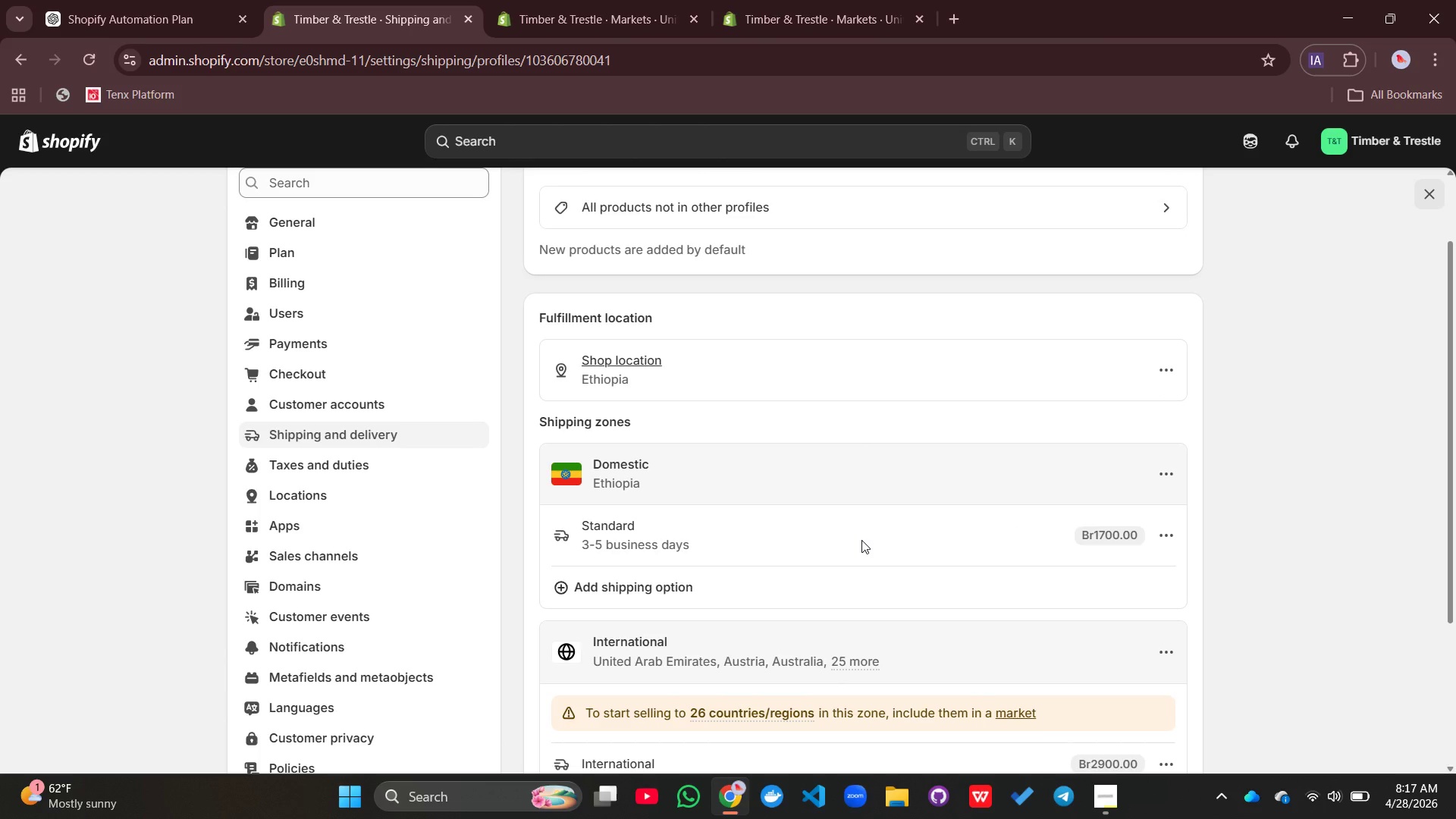 
left_click([861, 540])
 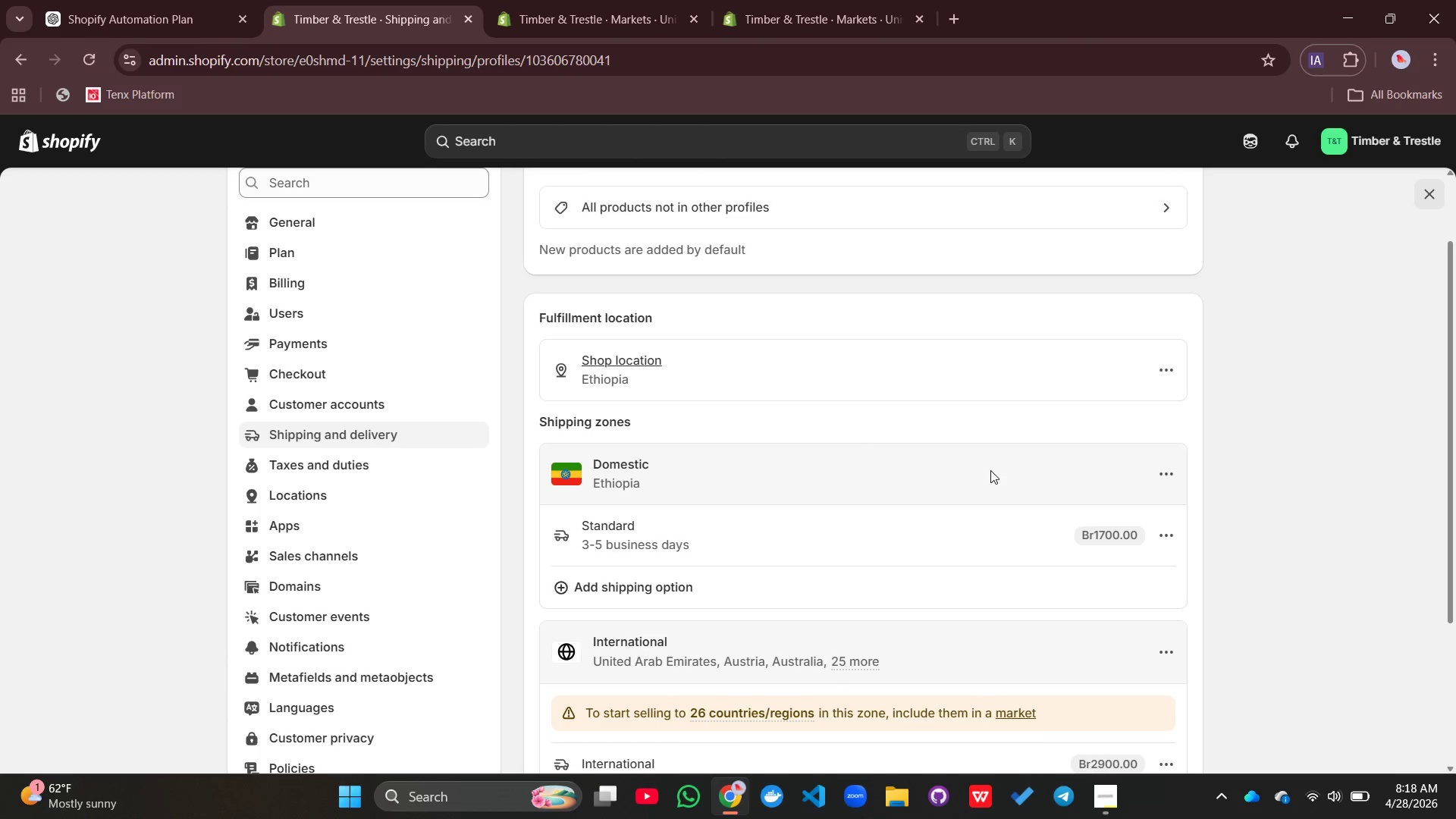 
left_click([990, 470])
 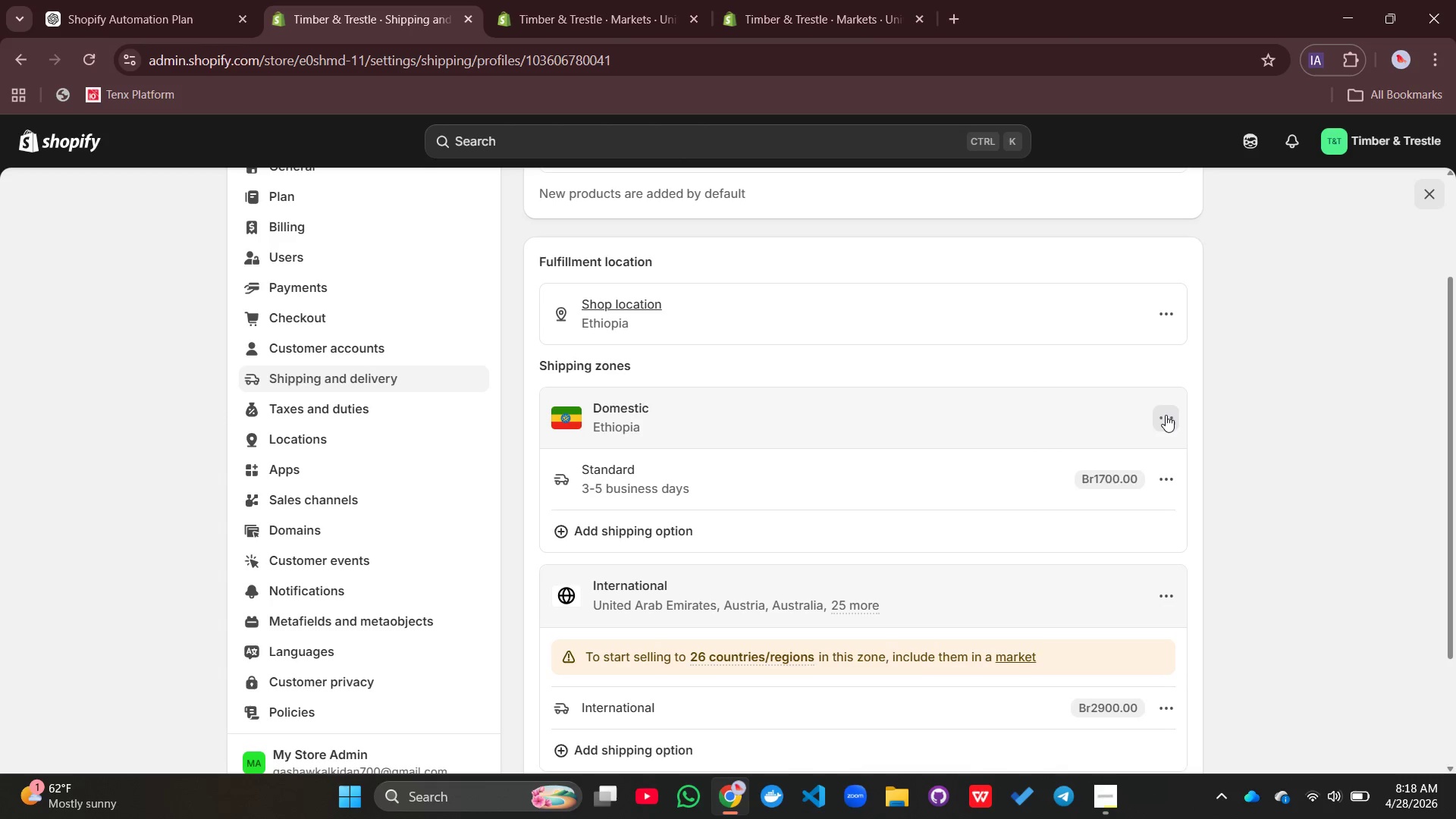 
left_click([1166, 415])
 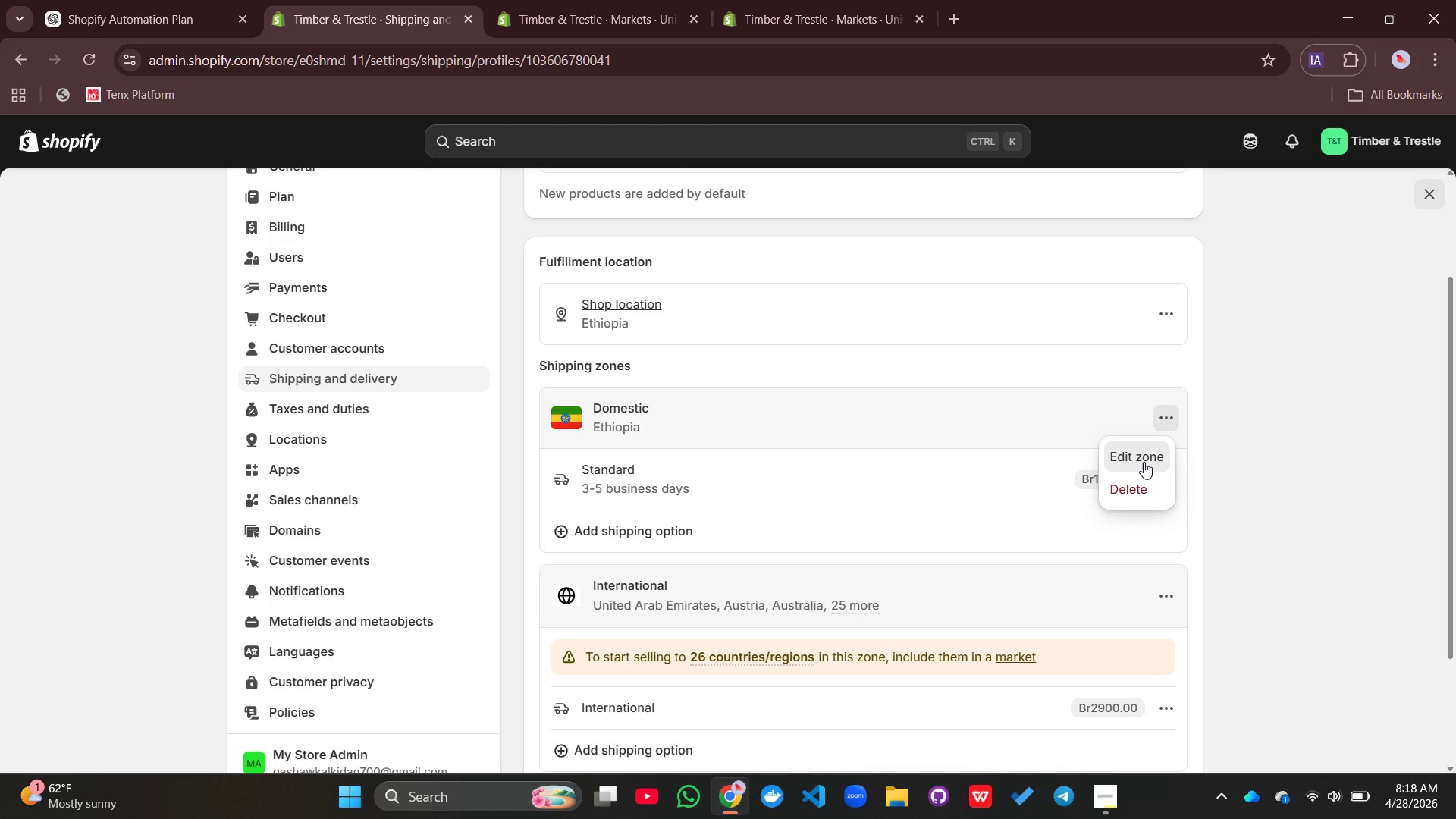 
left_click([1144, 462])
 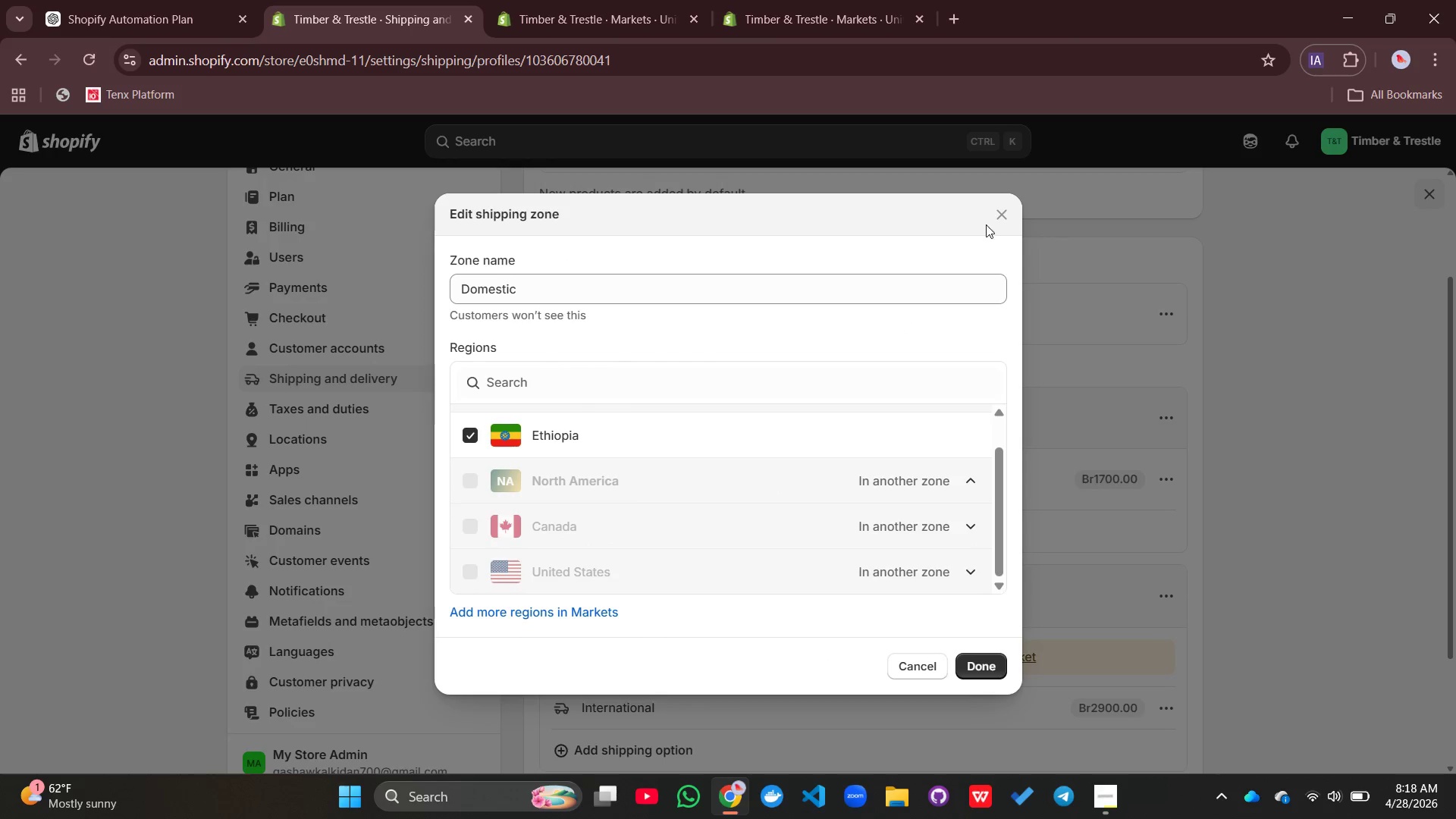 
left_click([994, 215])
 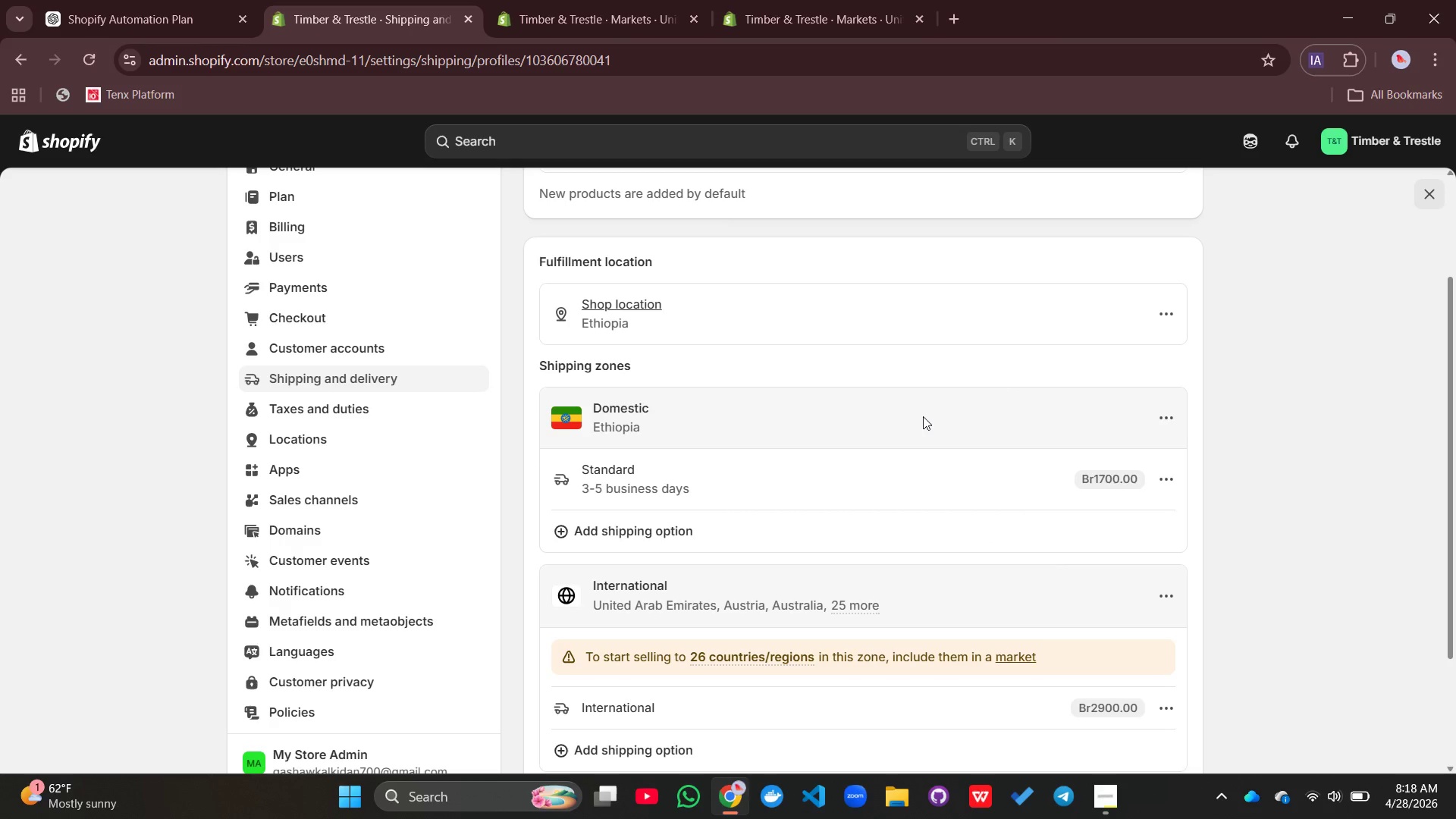 
mouse_move([934, 441])
 